 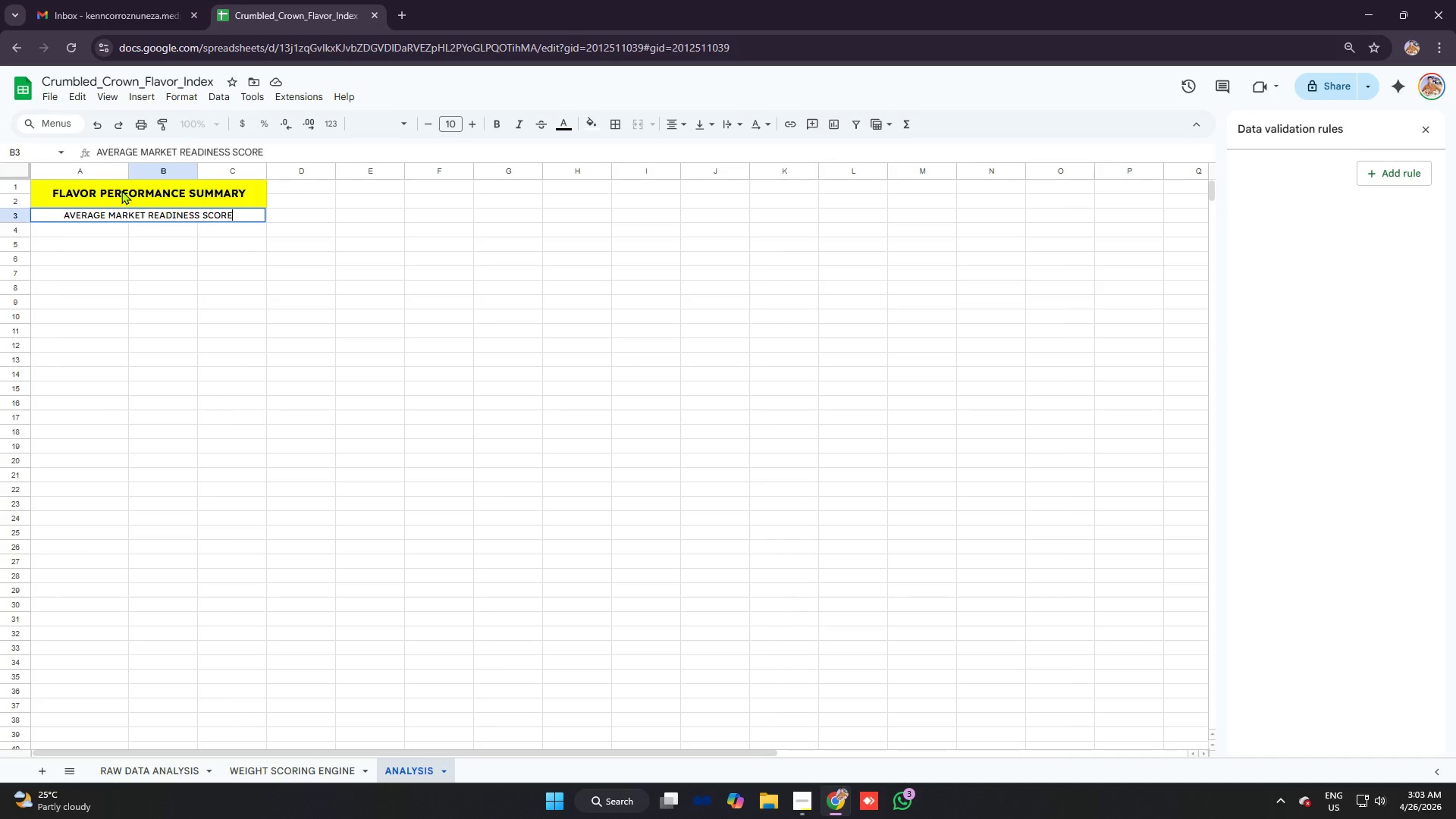 
key(Enter)
 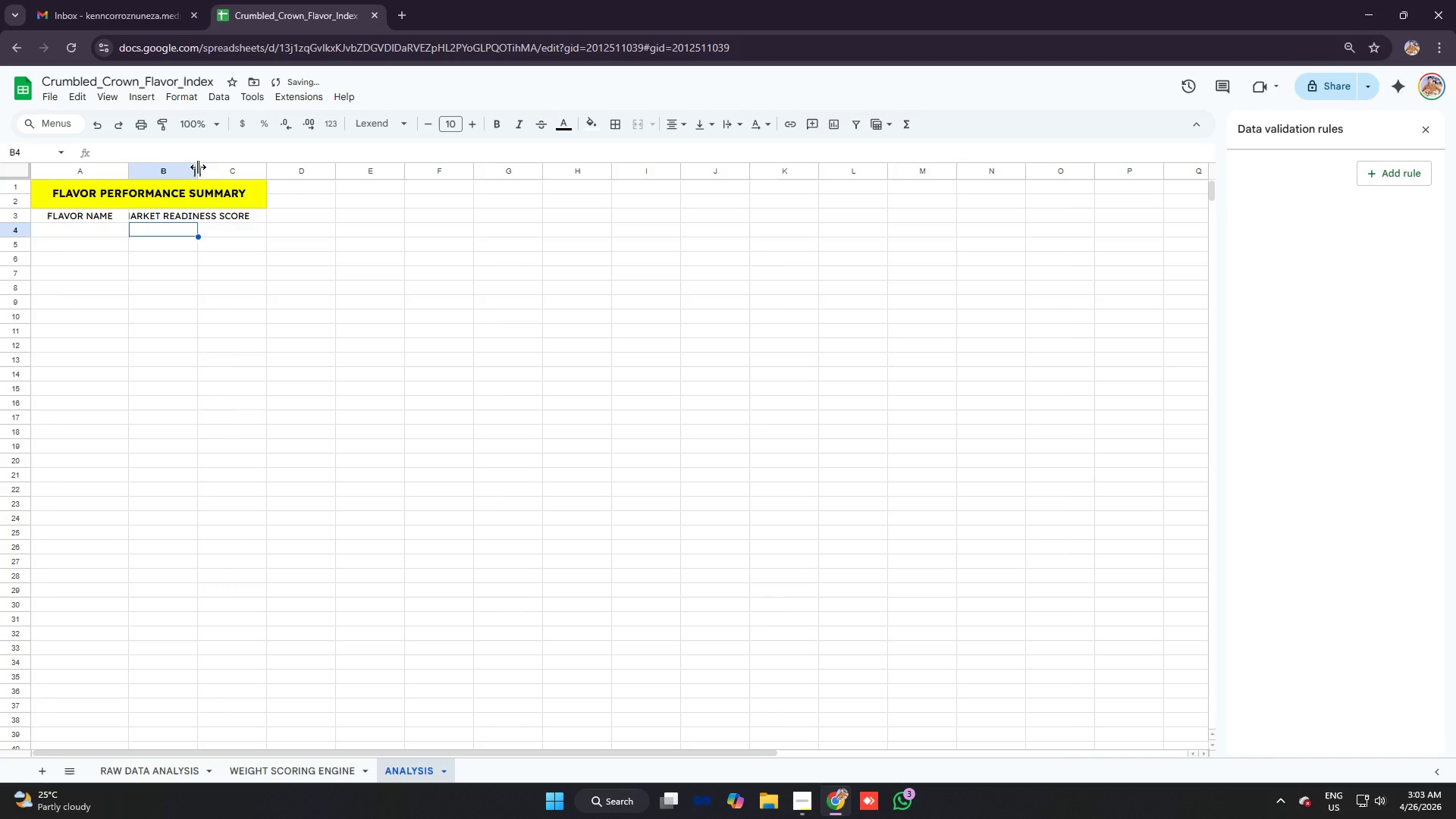 
left_click_drag(start_coordinate=[198, 167], to_coordinate=[274, 161])
 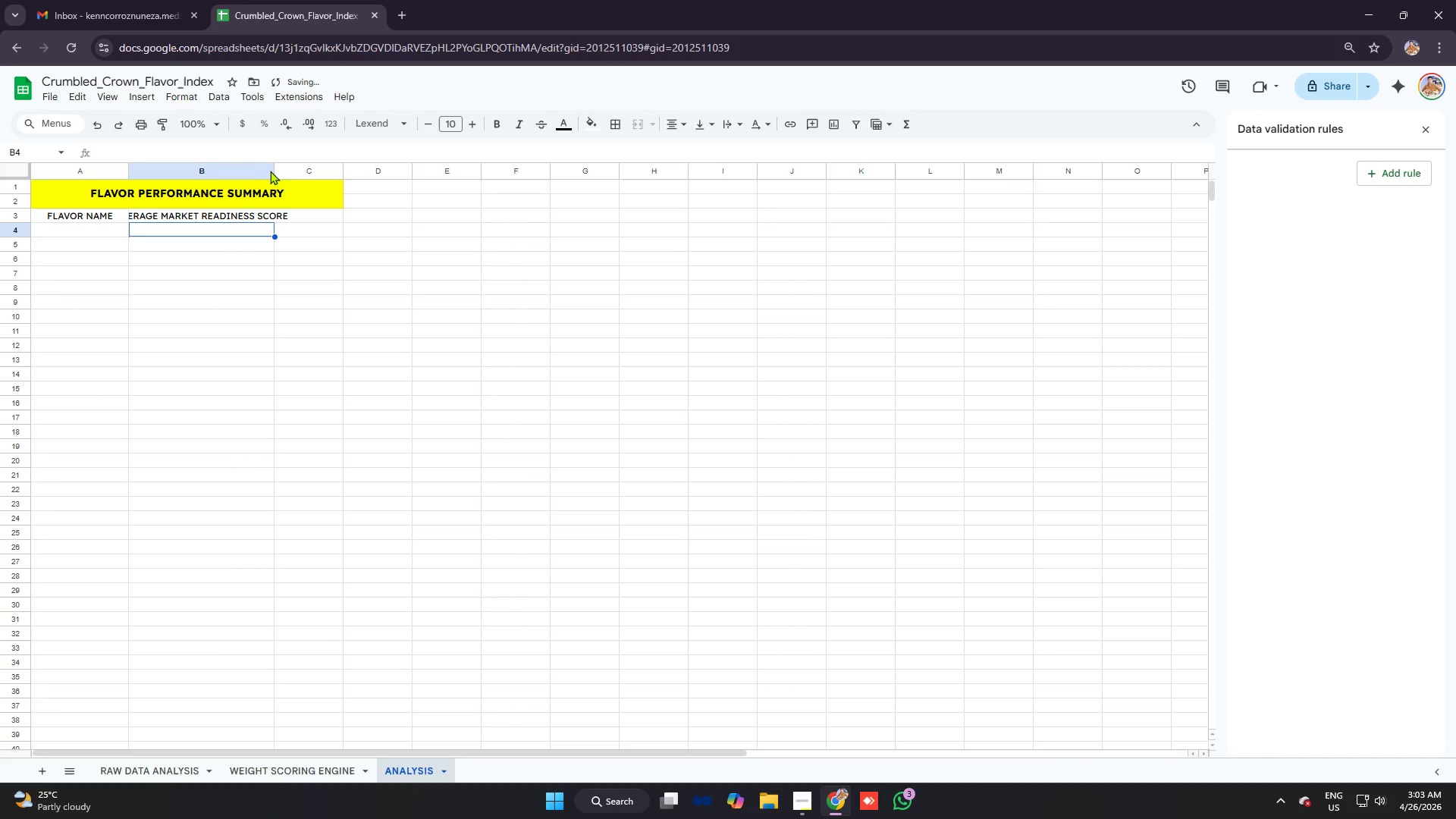 
left_click_drag(start_coordinate=[275, 169], to_coordinate=[299, 169])
 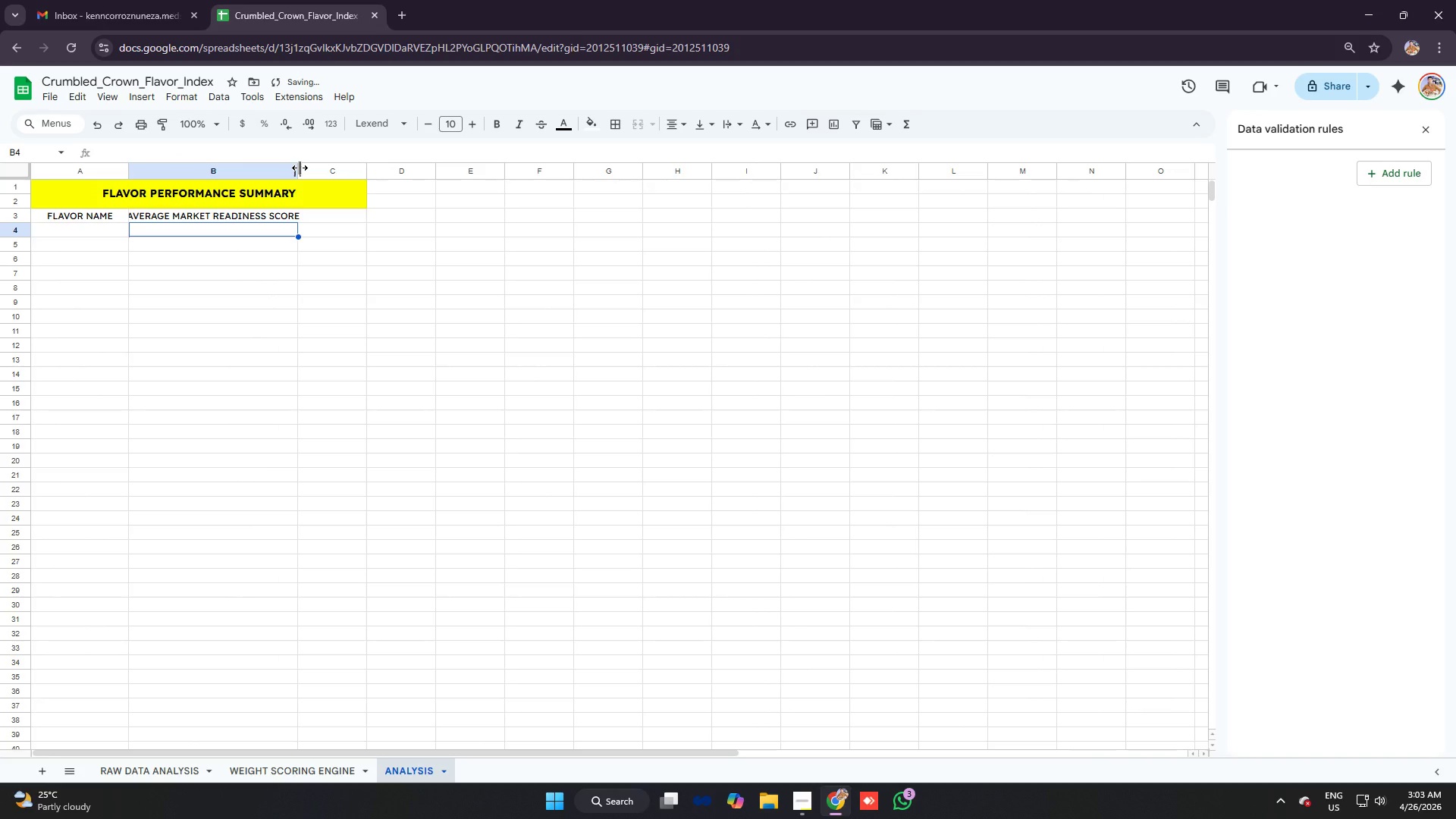 
left_click_drag(start_coordinate=[300, 168], to_coordinate=[329, 168])
 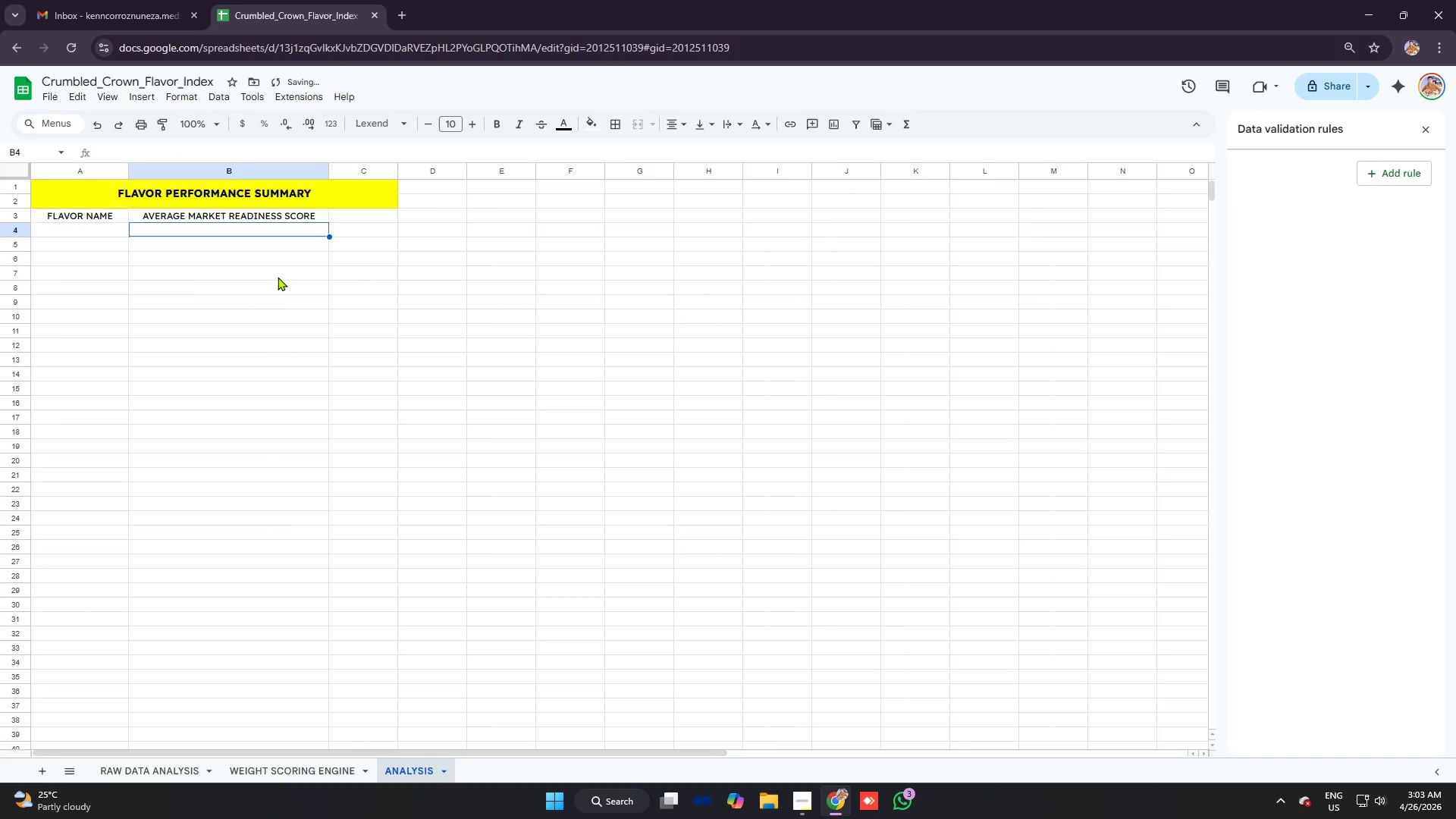 
left_click([175, 277])
 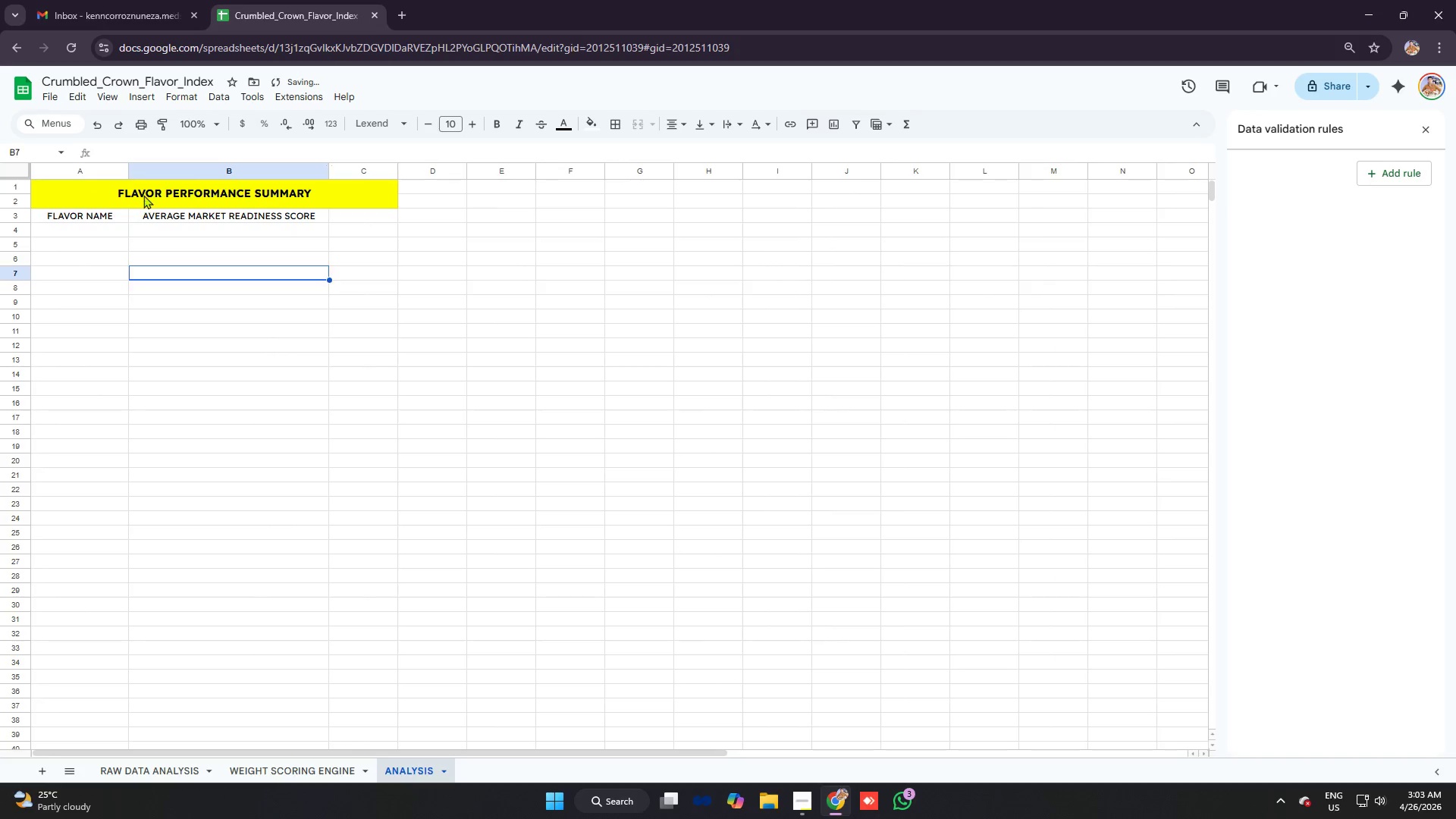 
left_click([143, 195])
 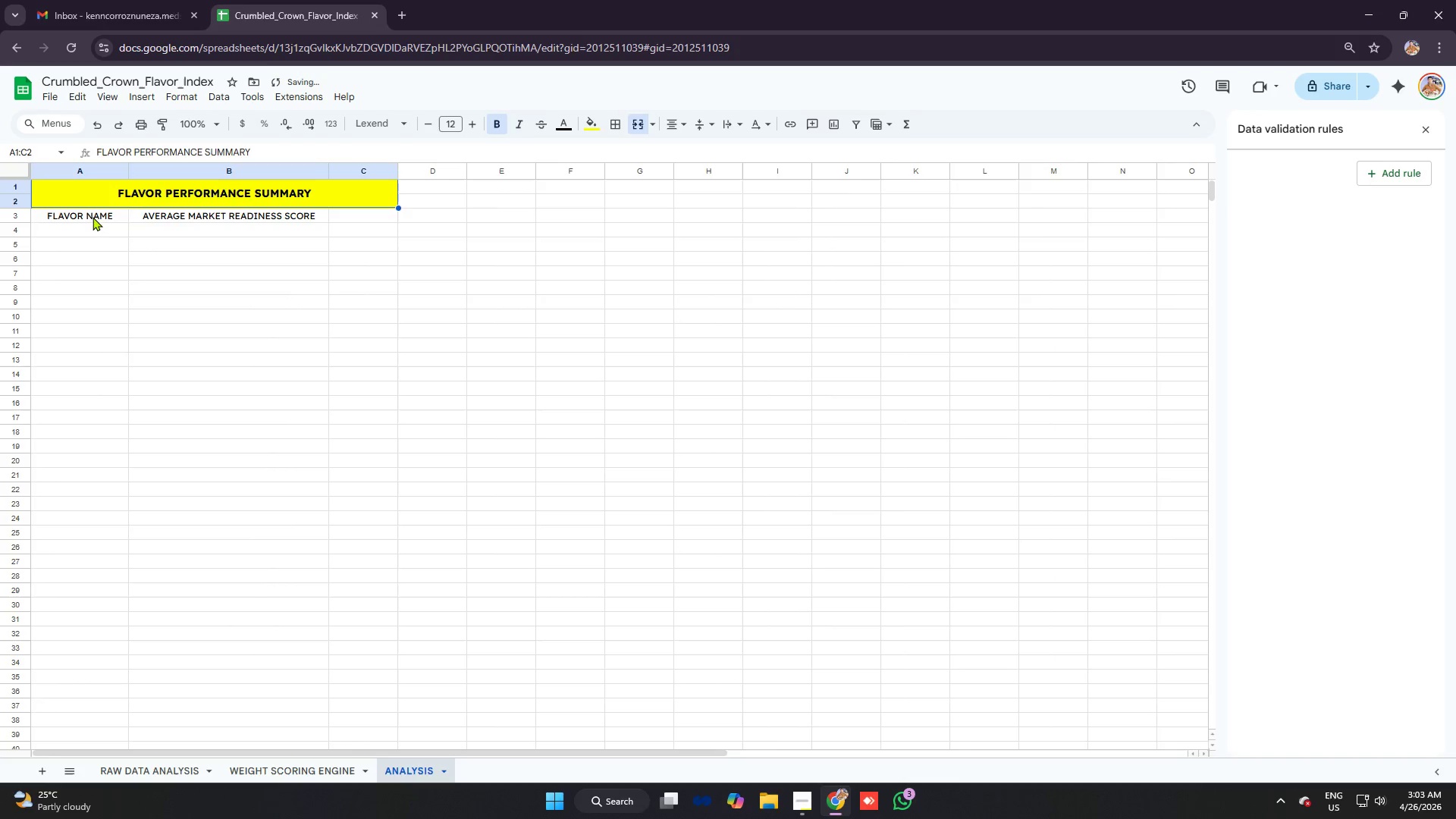 
left_click_drag(start_coordinate=[93, 217], to_coordinate=[287, 216])
 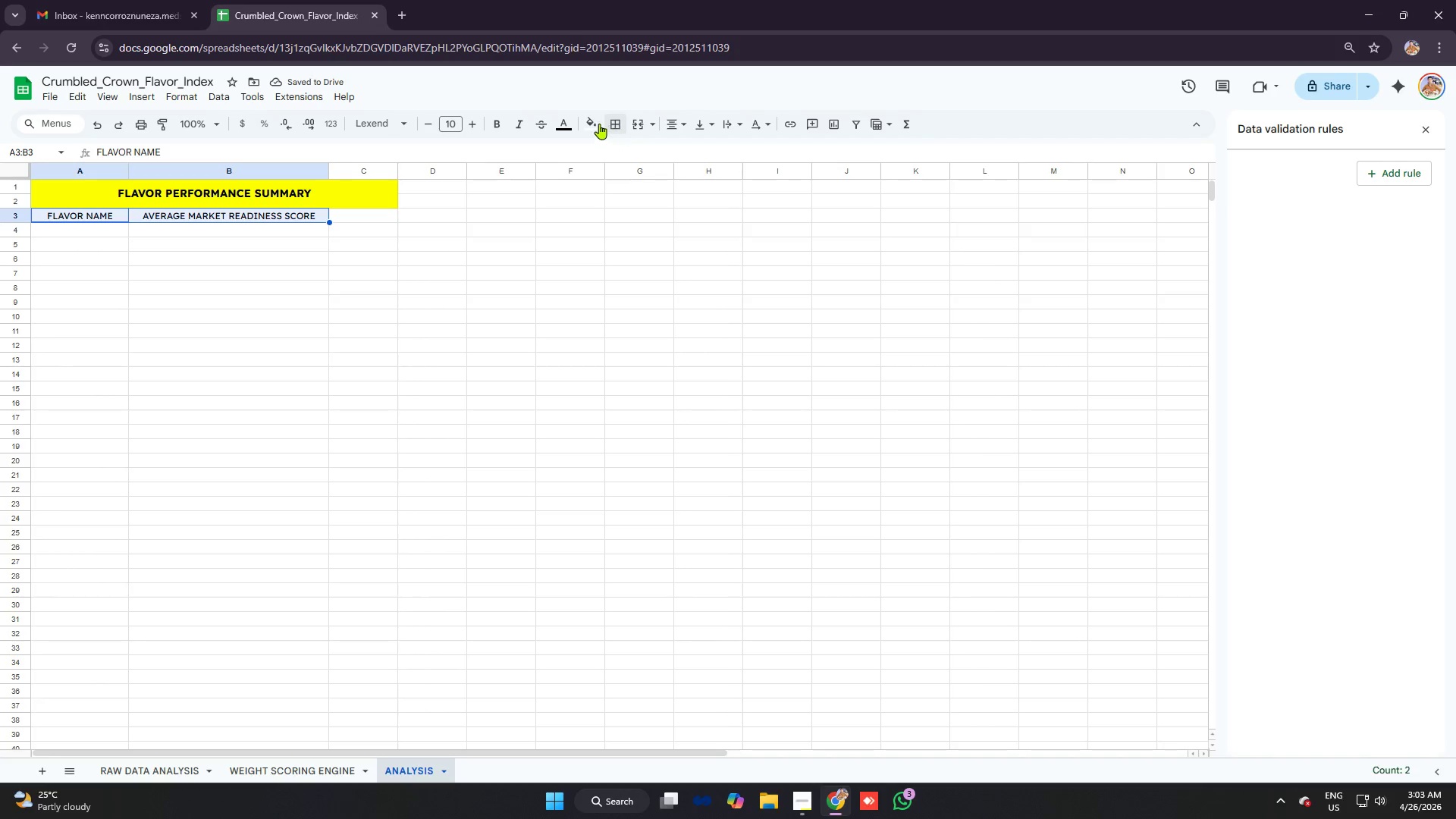 
left_click([595, 122])
 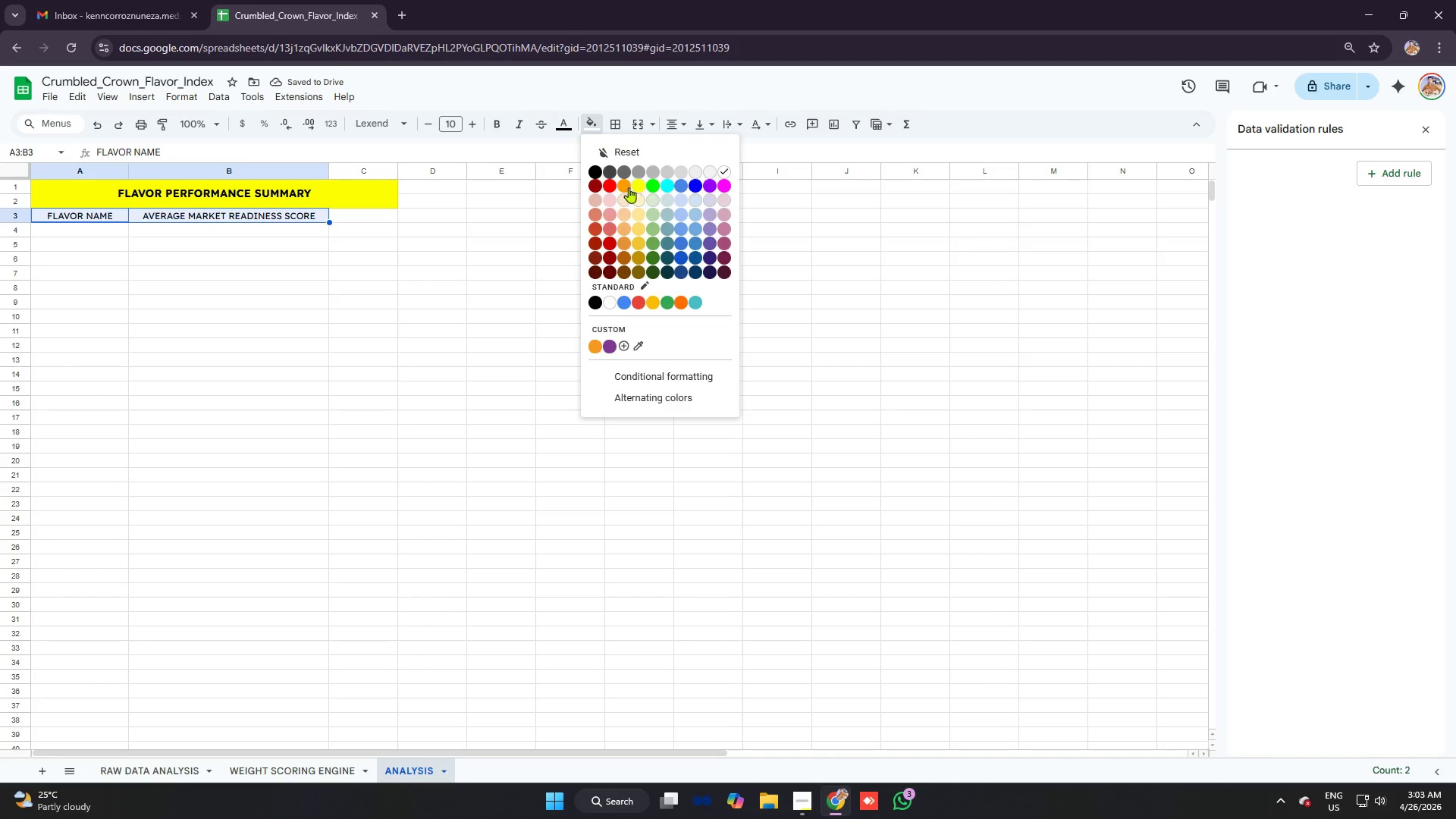 
left_click([624, 187])
 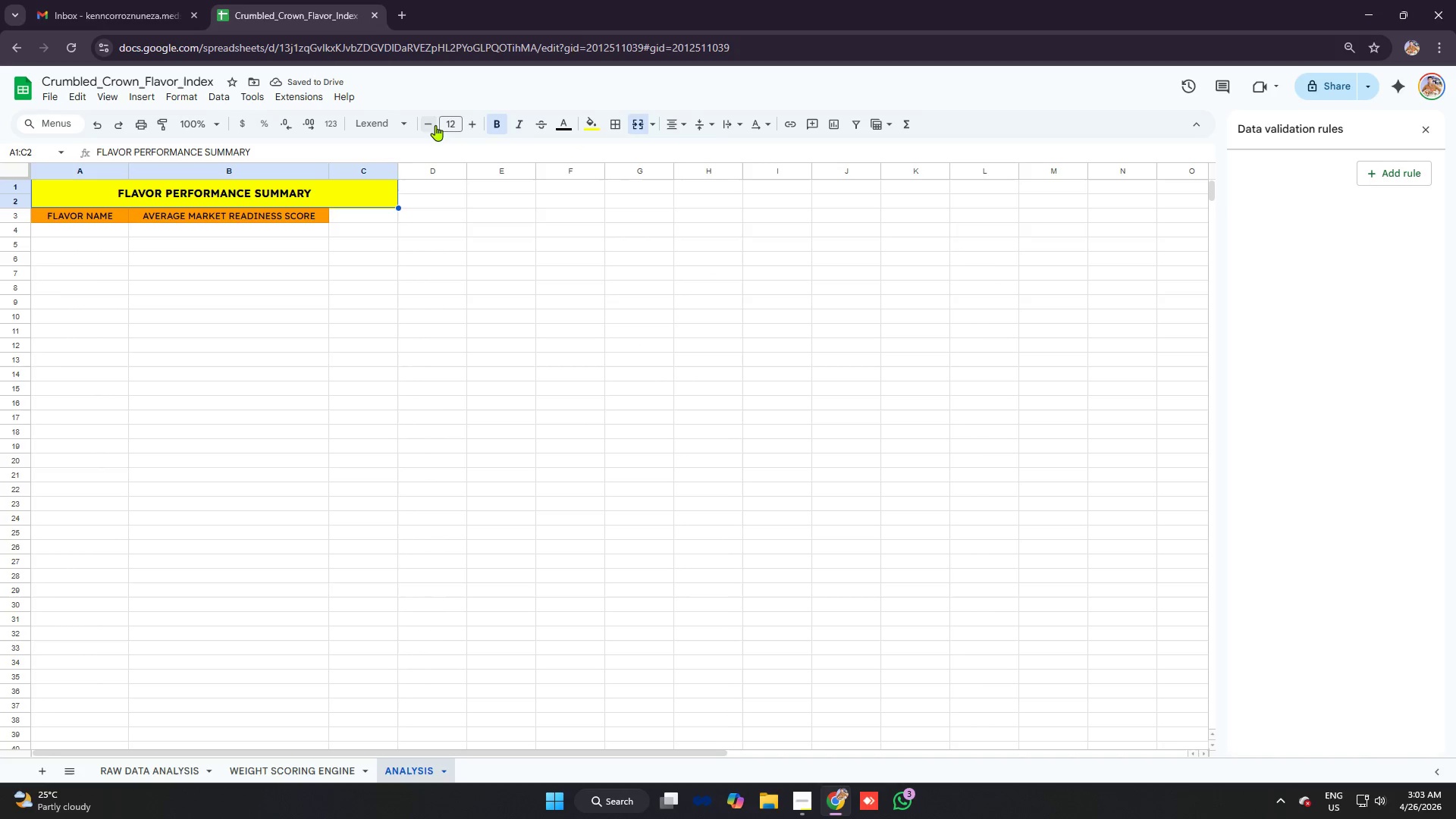 
double_click([471, 121])
 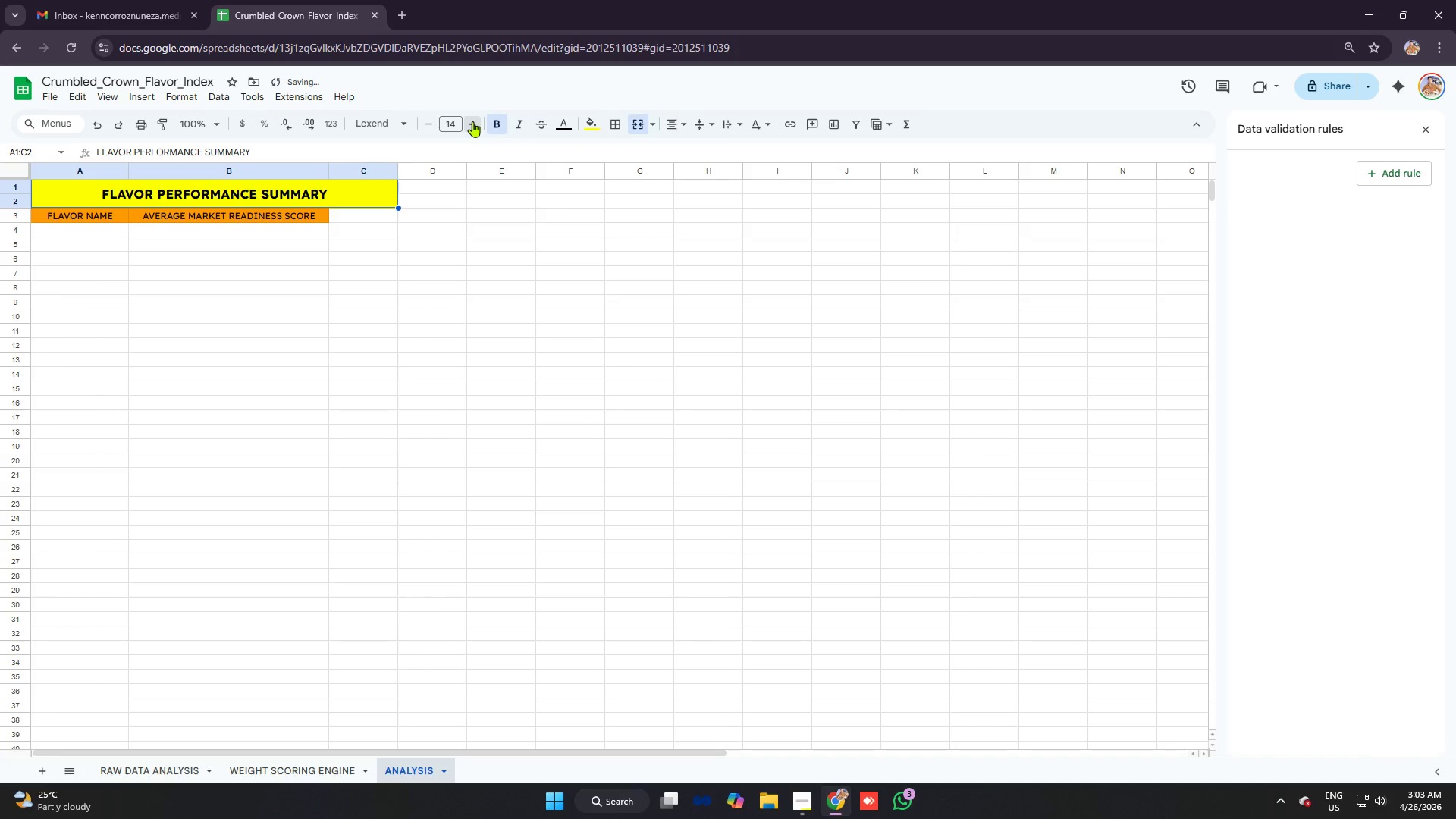 
double_click([472, 121])
 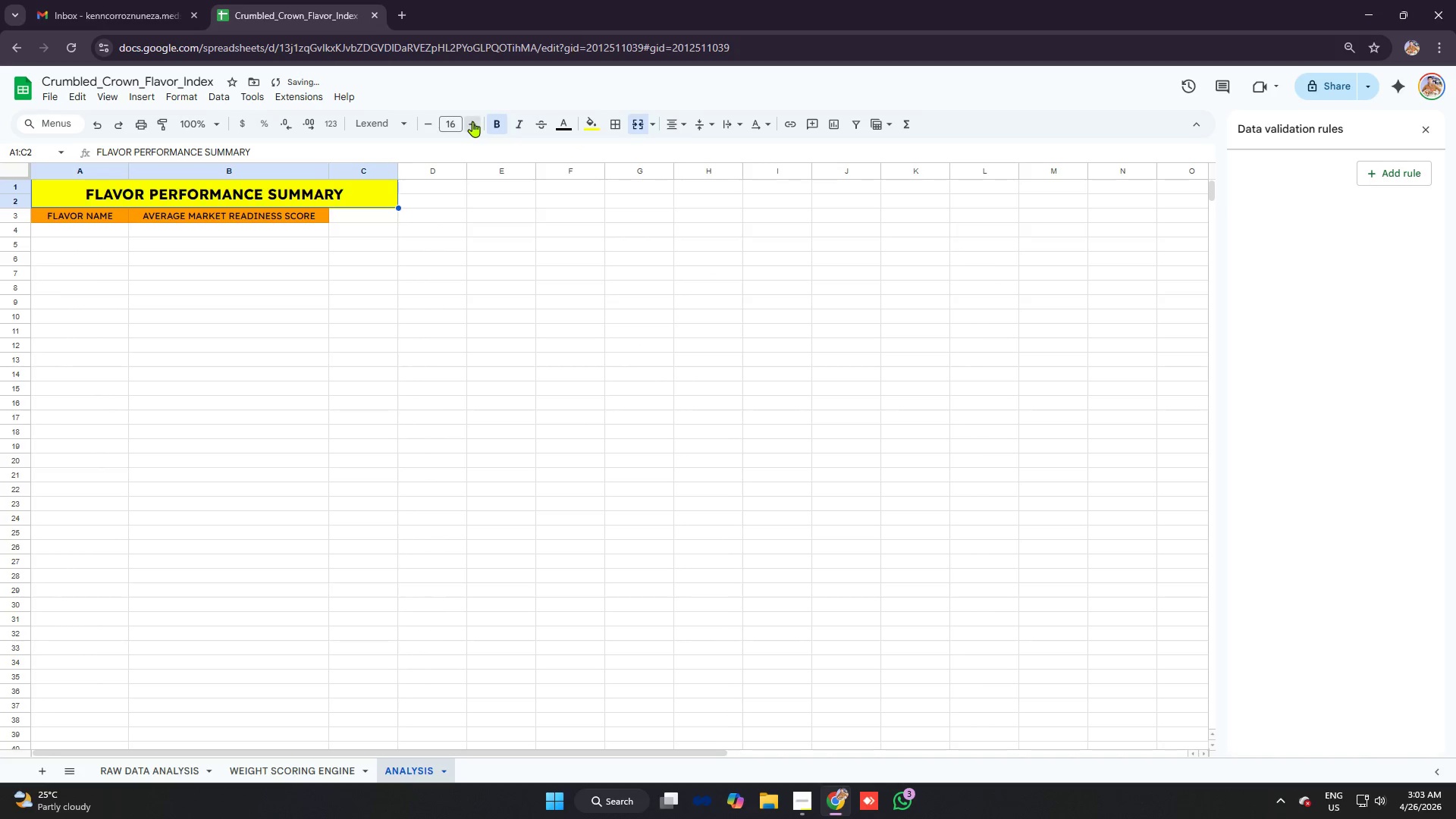 
triple_click([472, 121])
 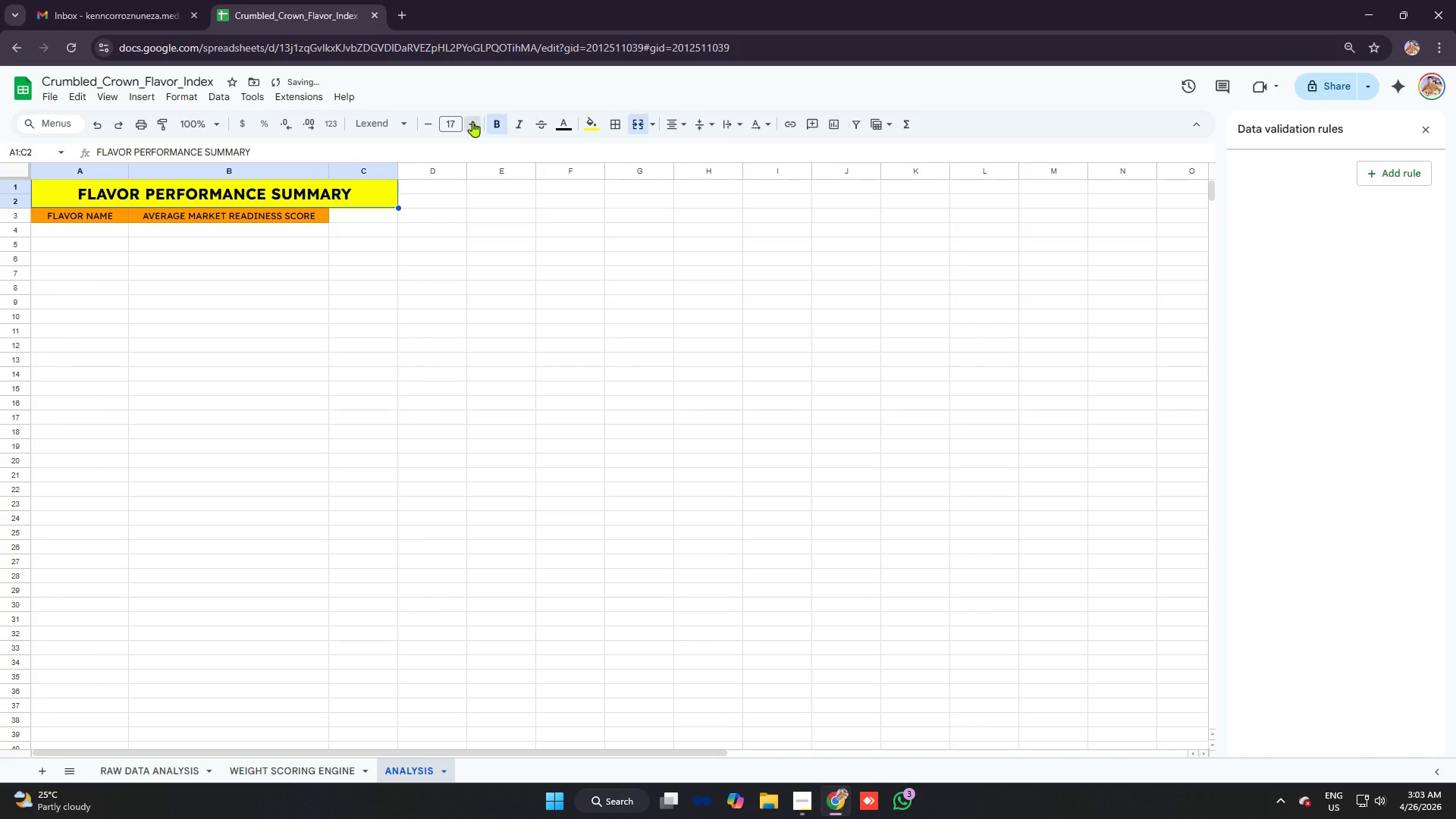 
triple_click([472, 121])
 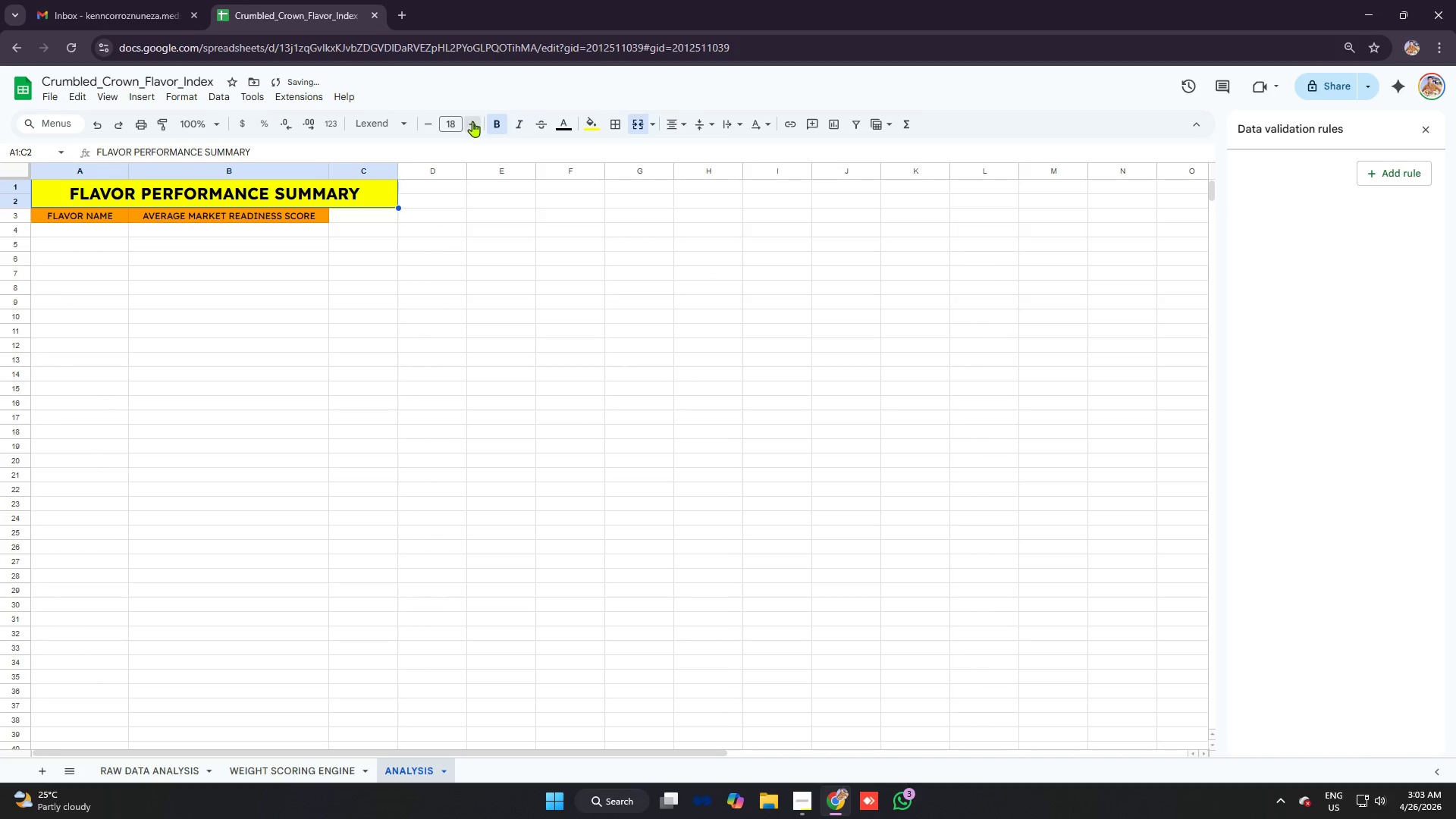 
triple_click([472, 121])
 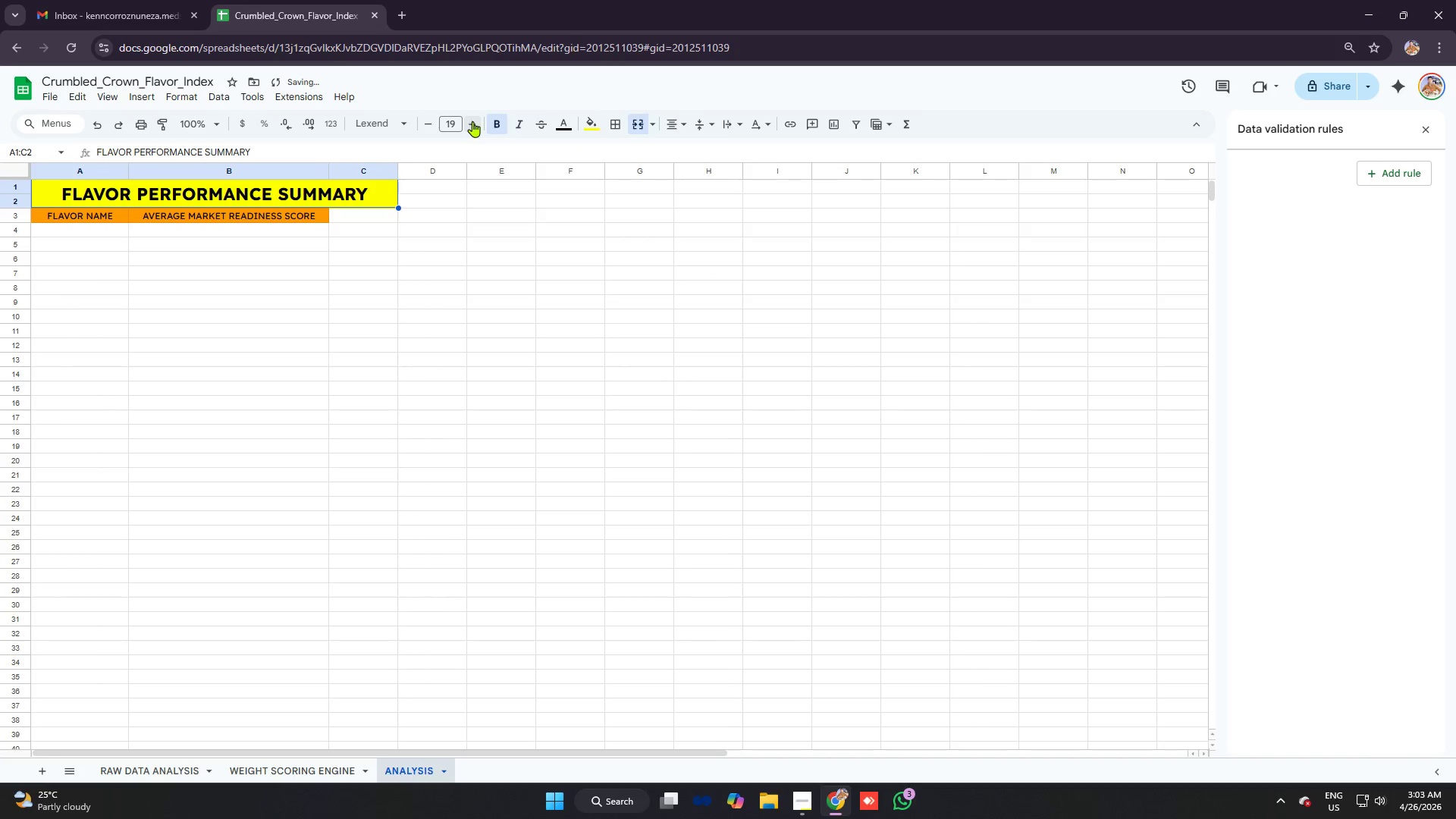 
triple_click([472, 121])
 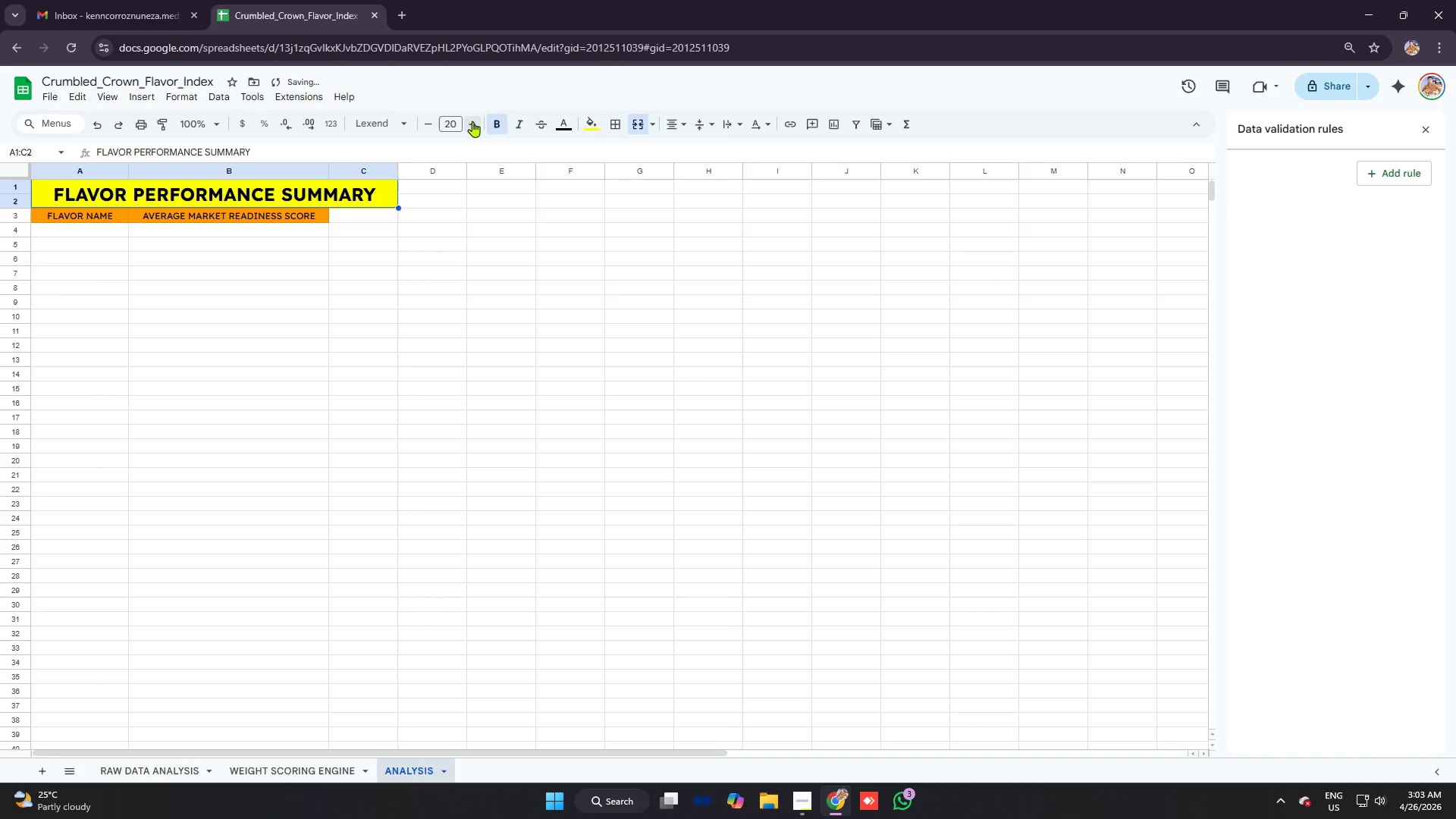 
left_click([472, 121])
 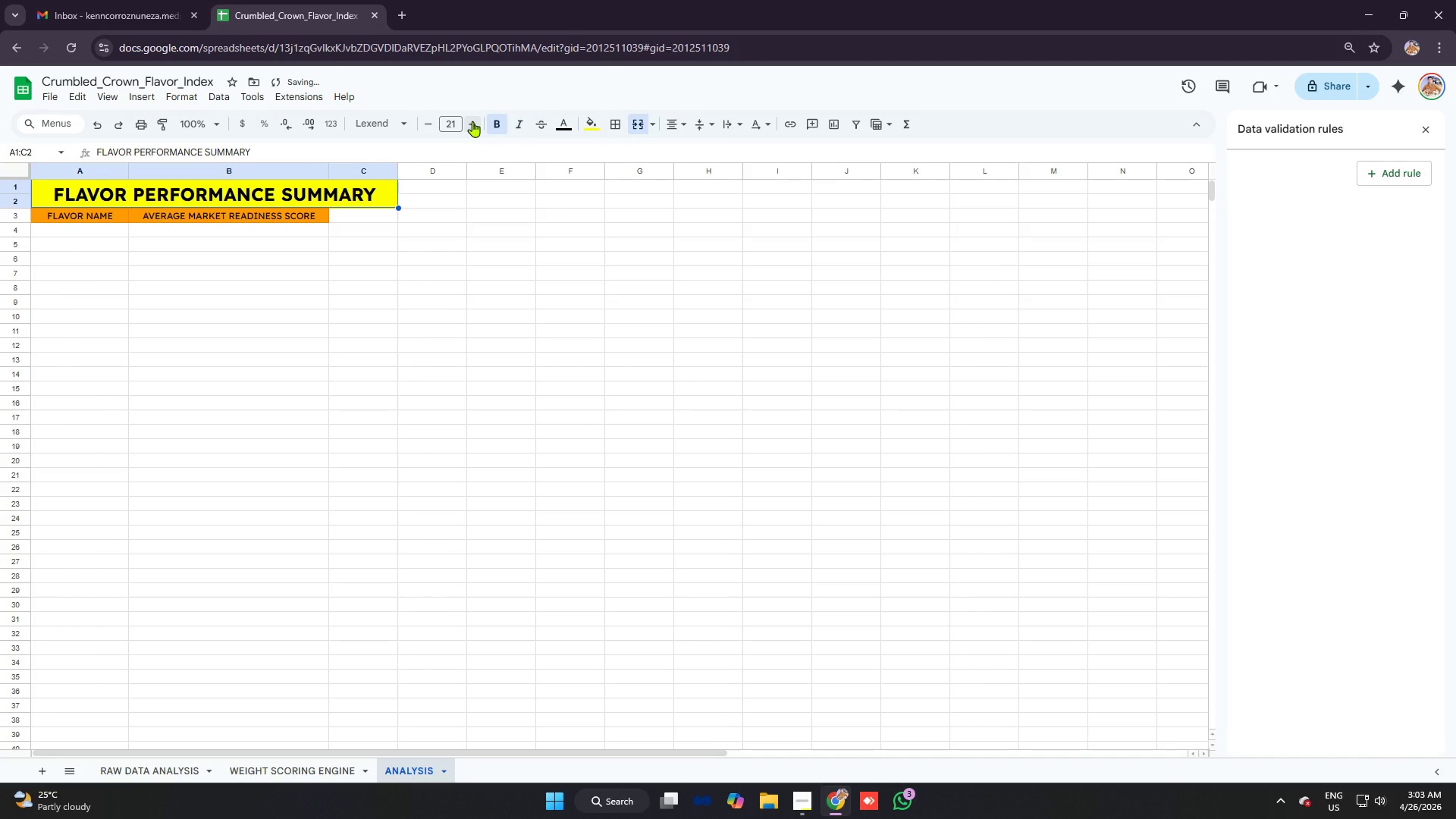 
left_click([472, 121])
 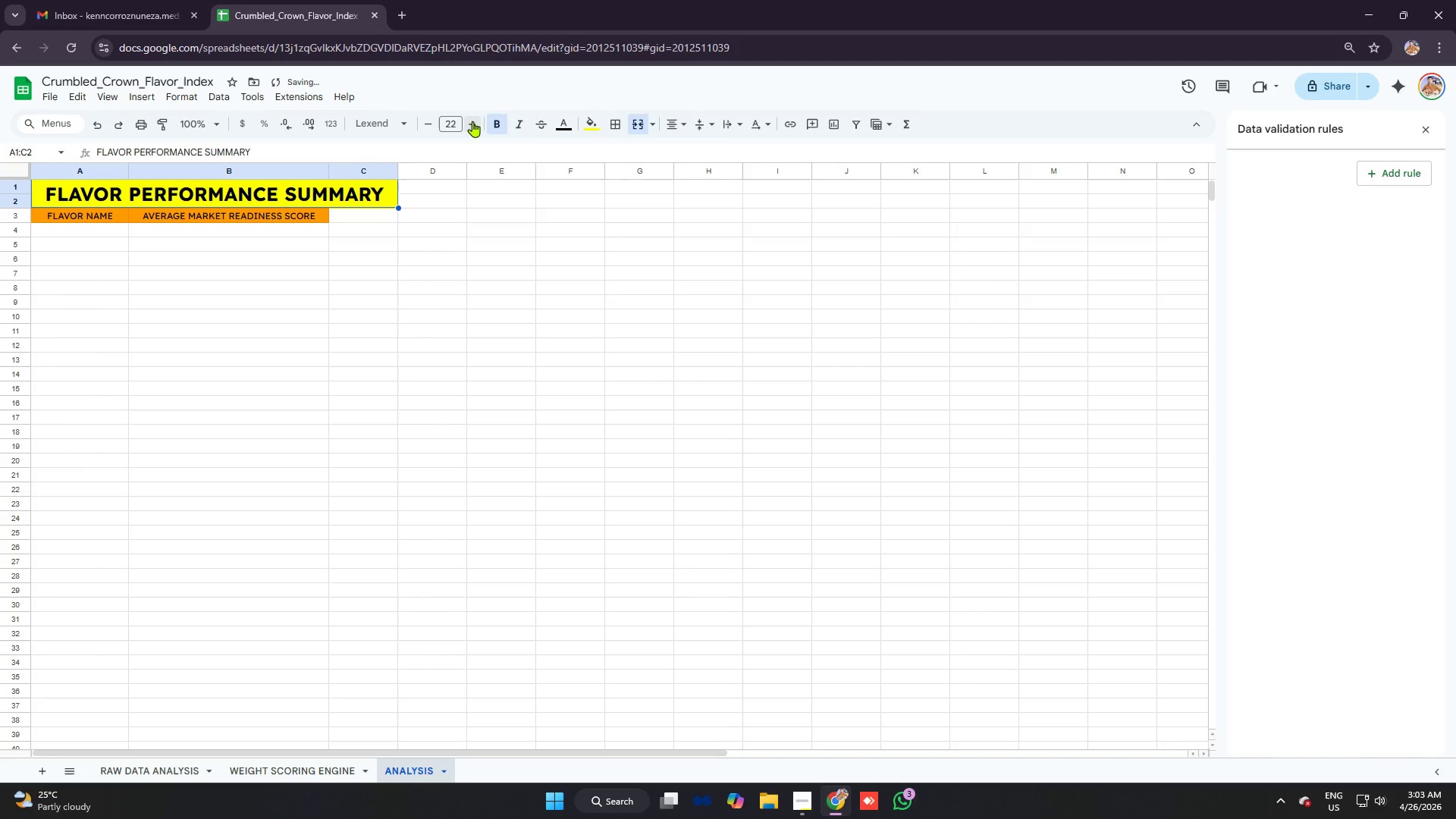 
left_click([472, 121])
 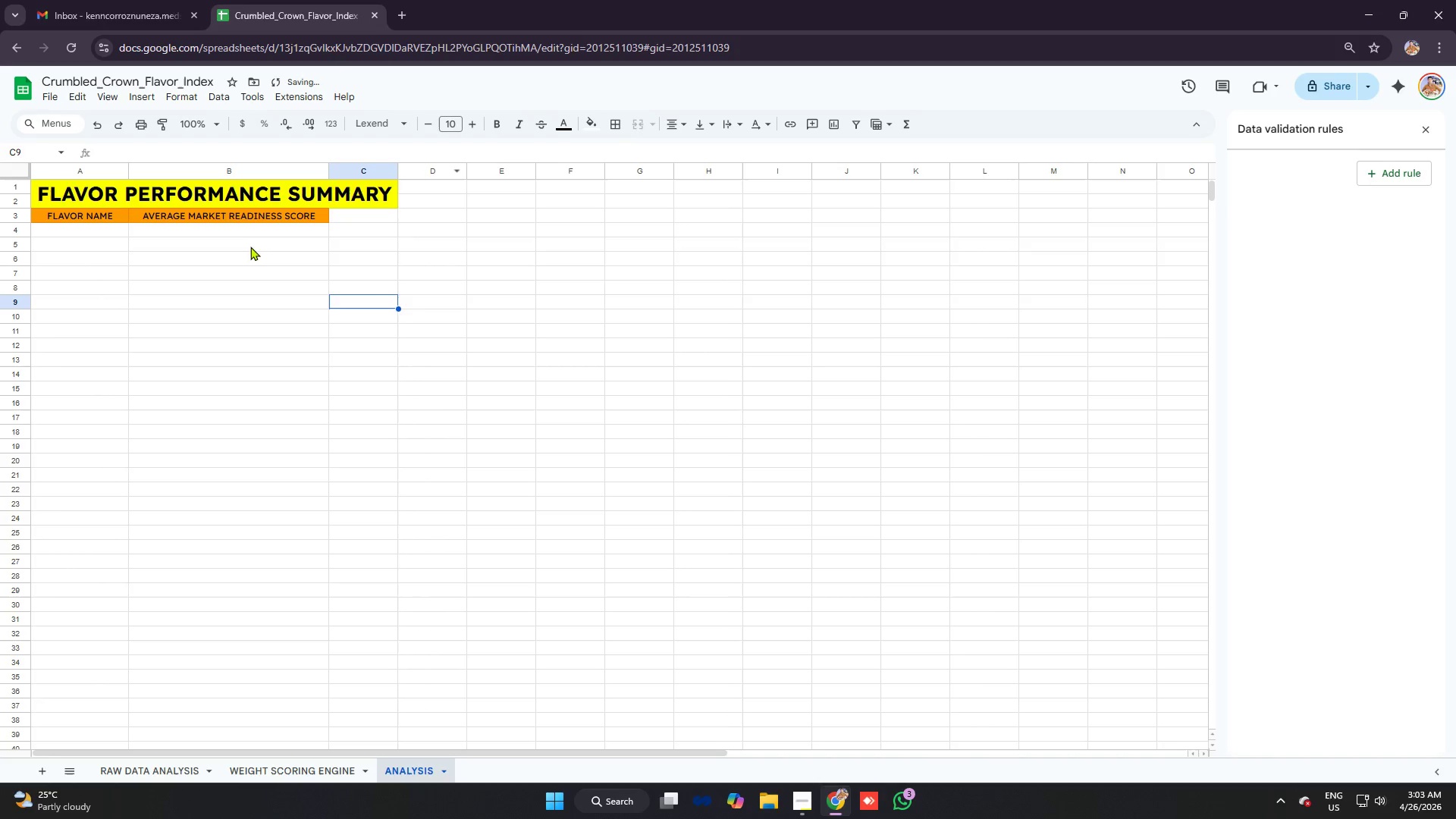 
left_click([223, 218])
 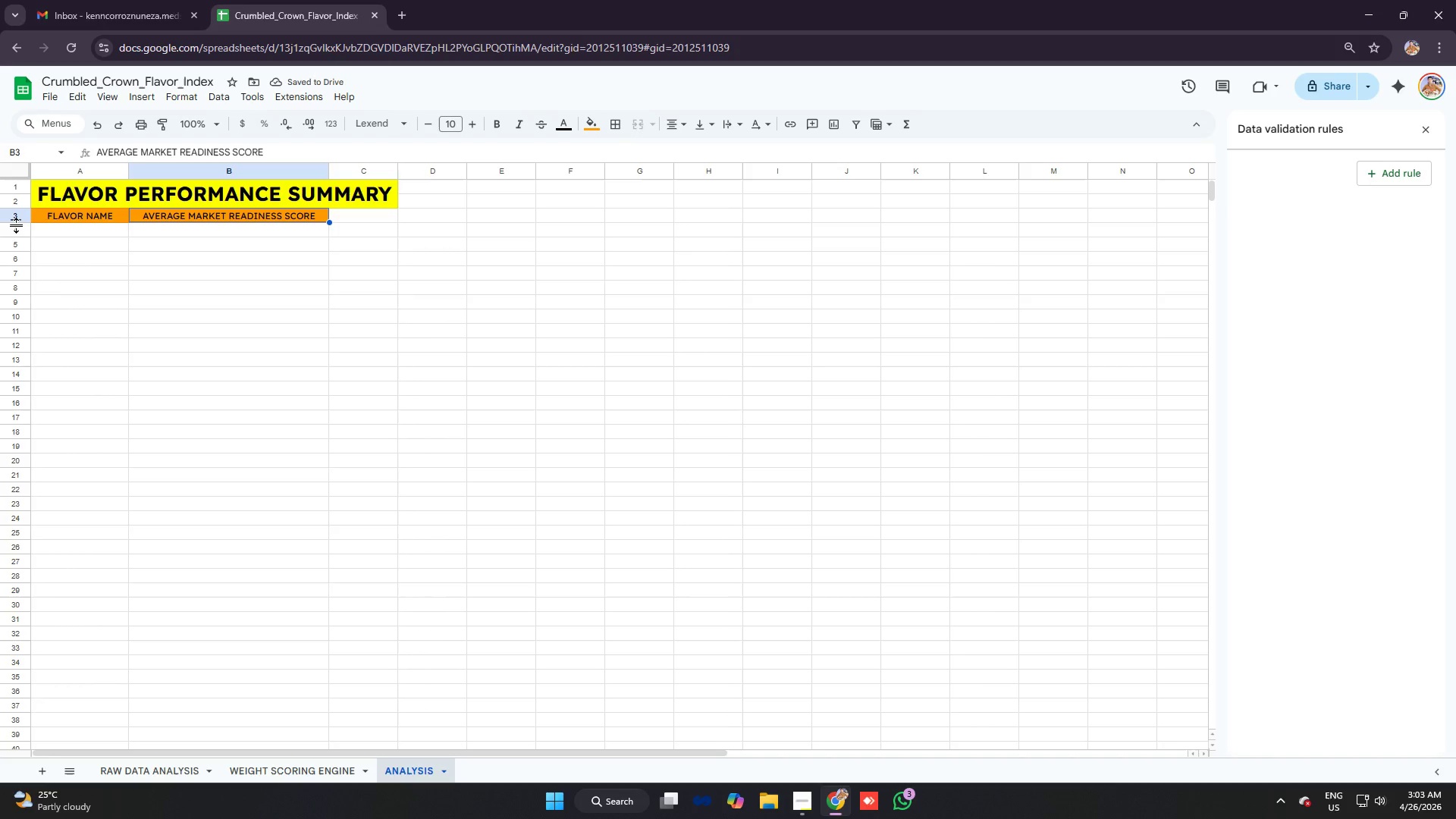 
left_click_drag(start_coordinate=[16, 222], to_coordinate=[24, 229])
 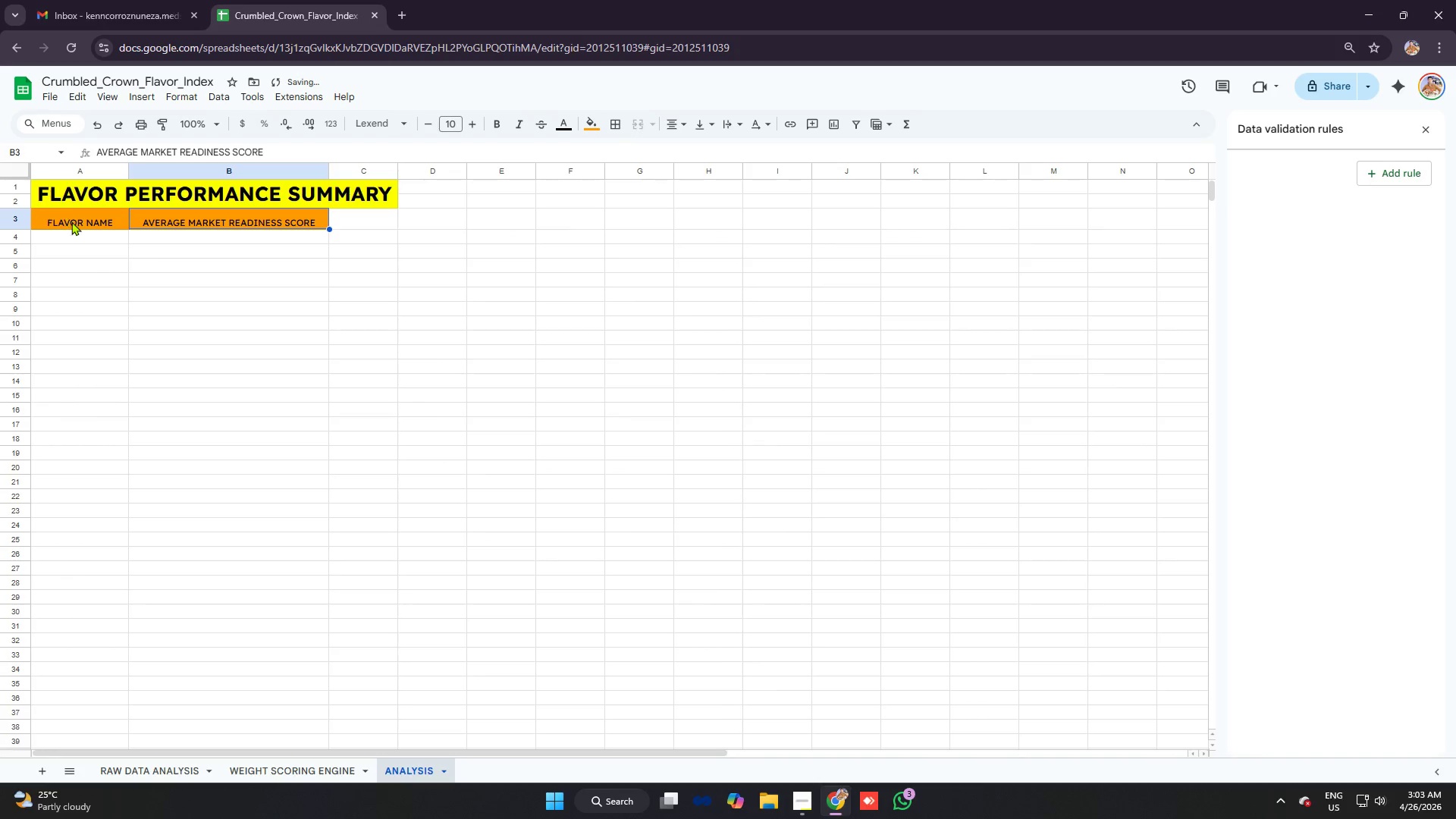 
left_click_drag(start_coordinate=[75, 222], to_coordinate=[246, 222])
 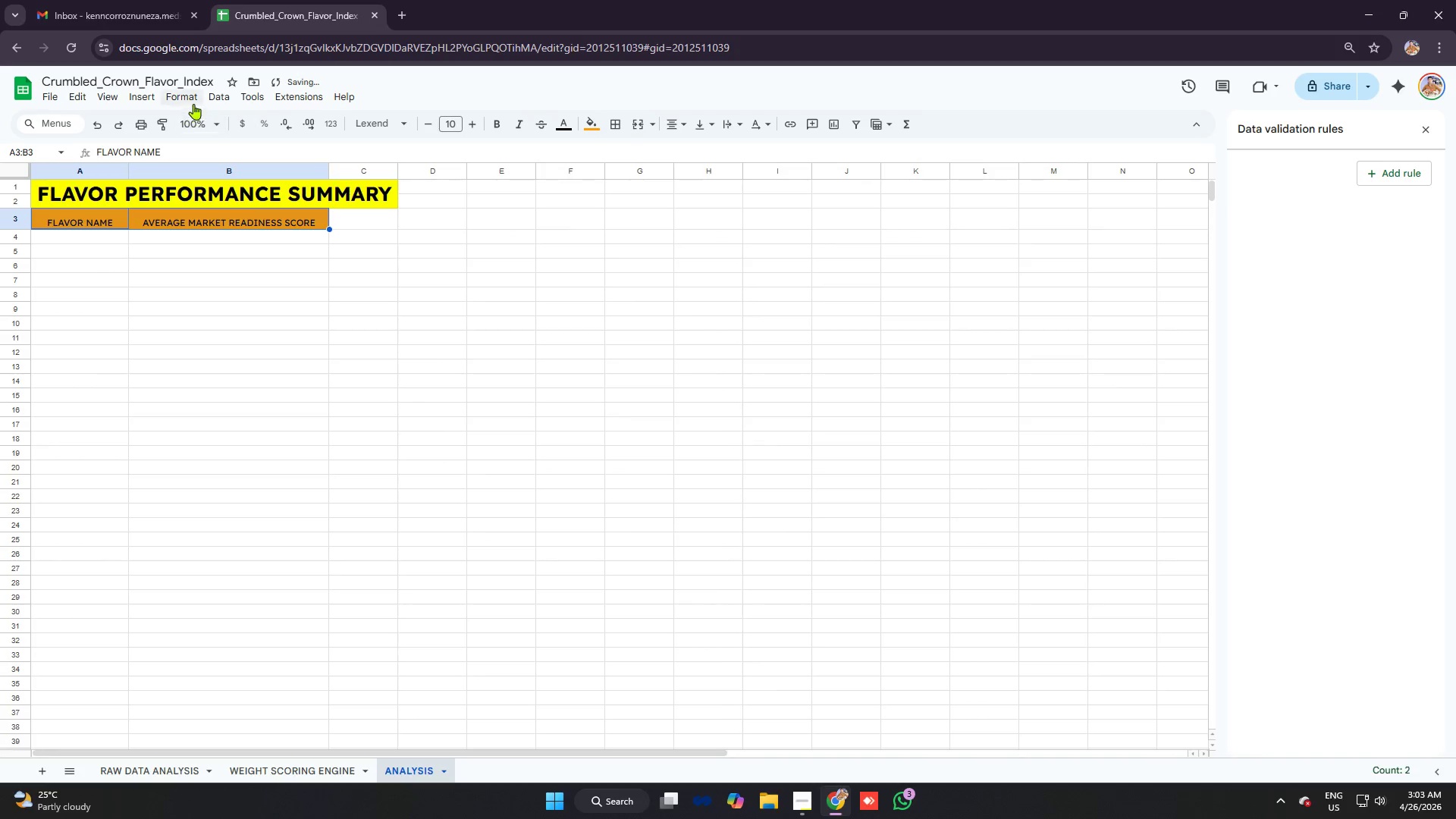 
left_click([190, 101])
 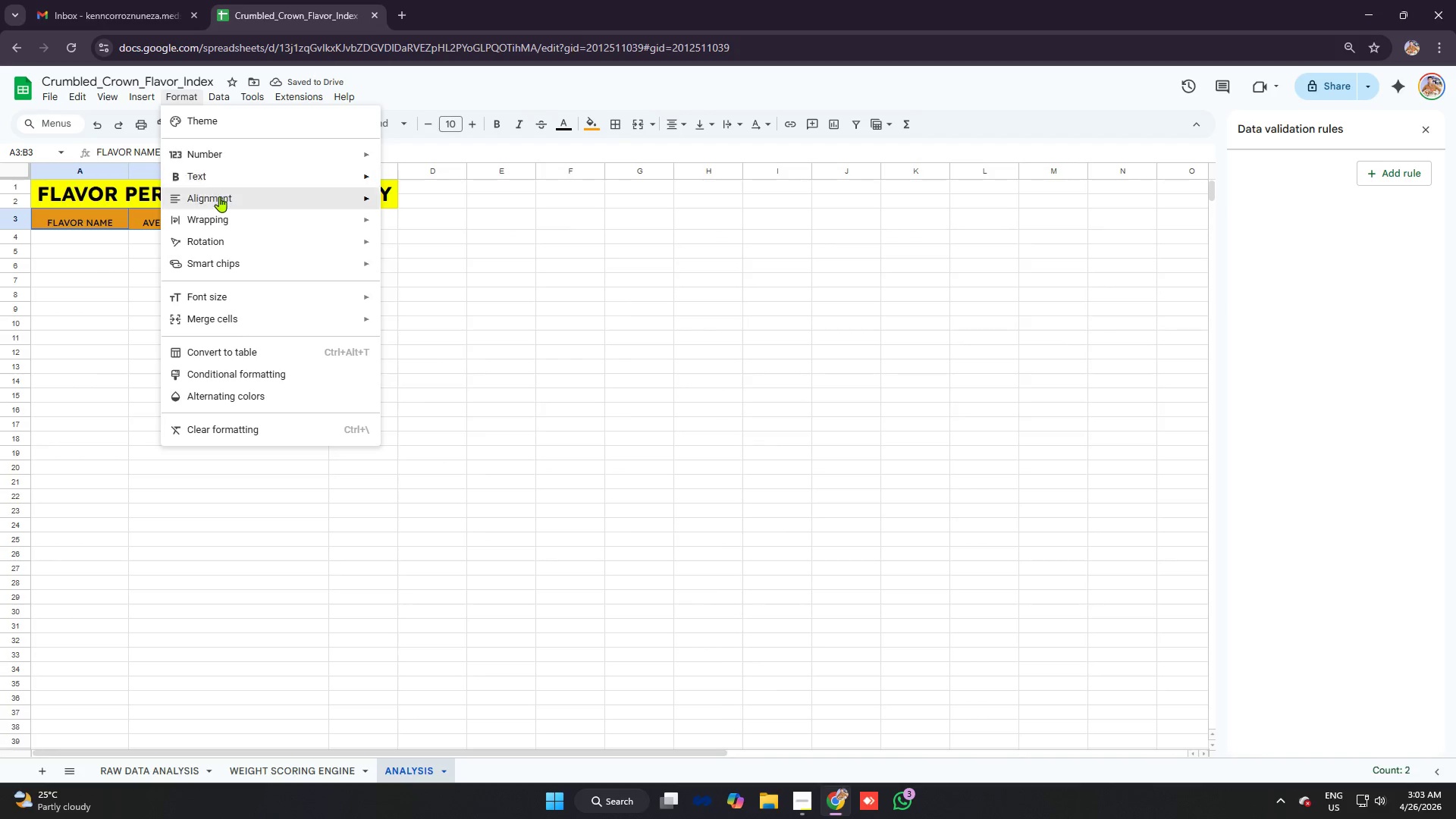 
left_click([219, 196])
 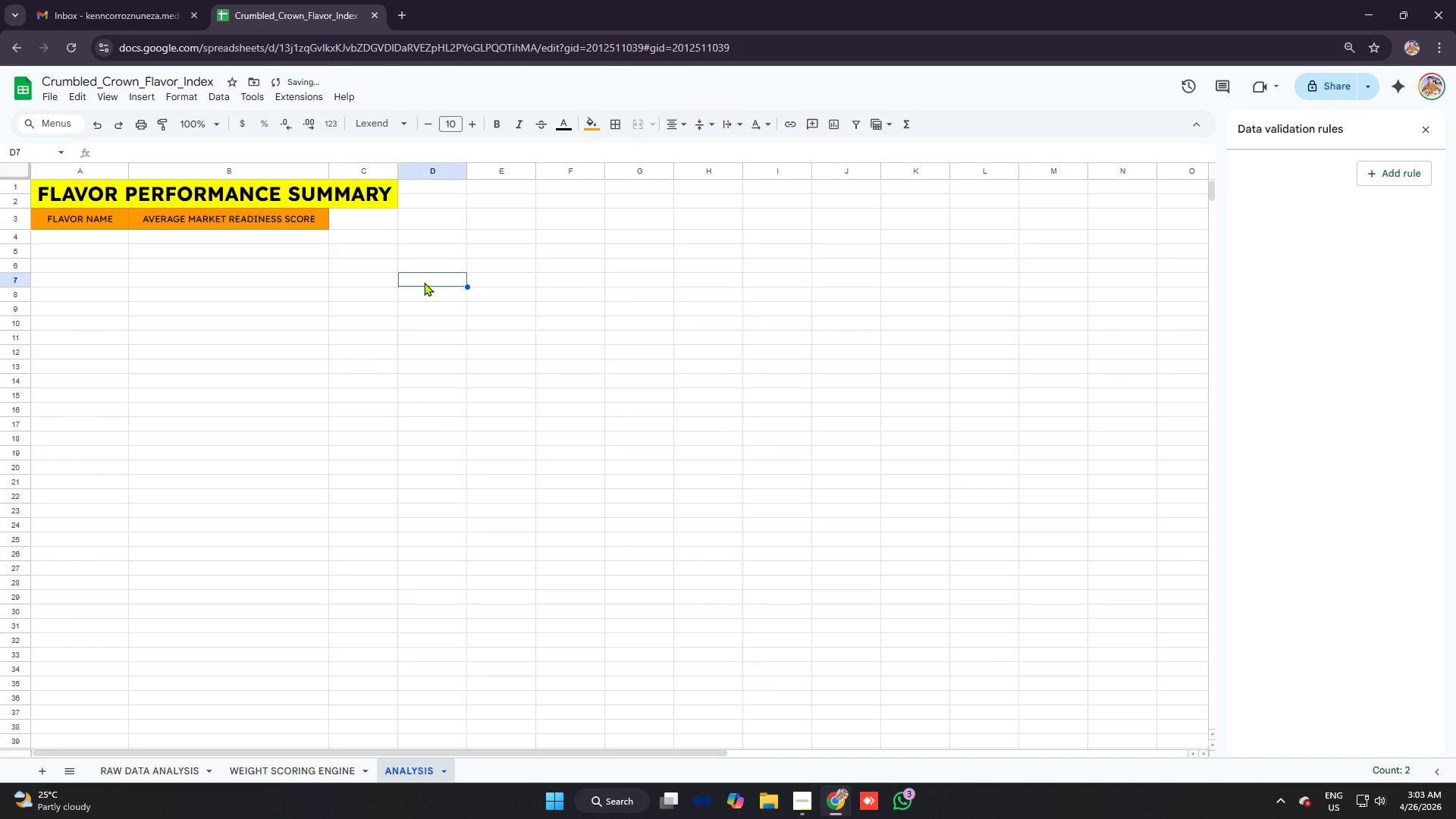 
left_click([246, 217])
 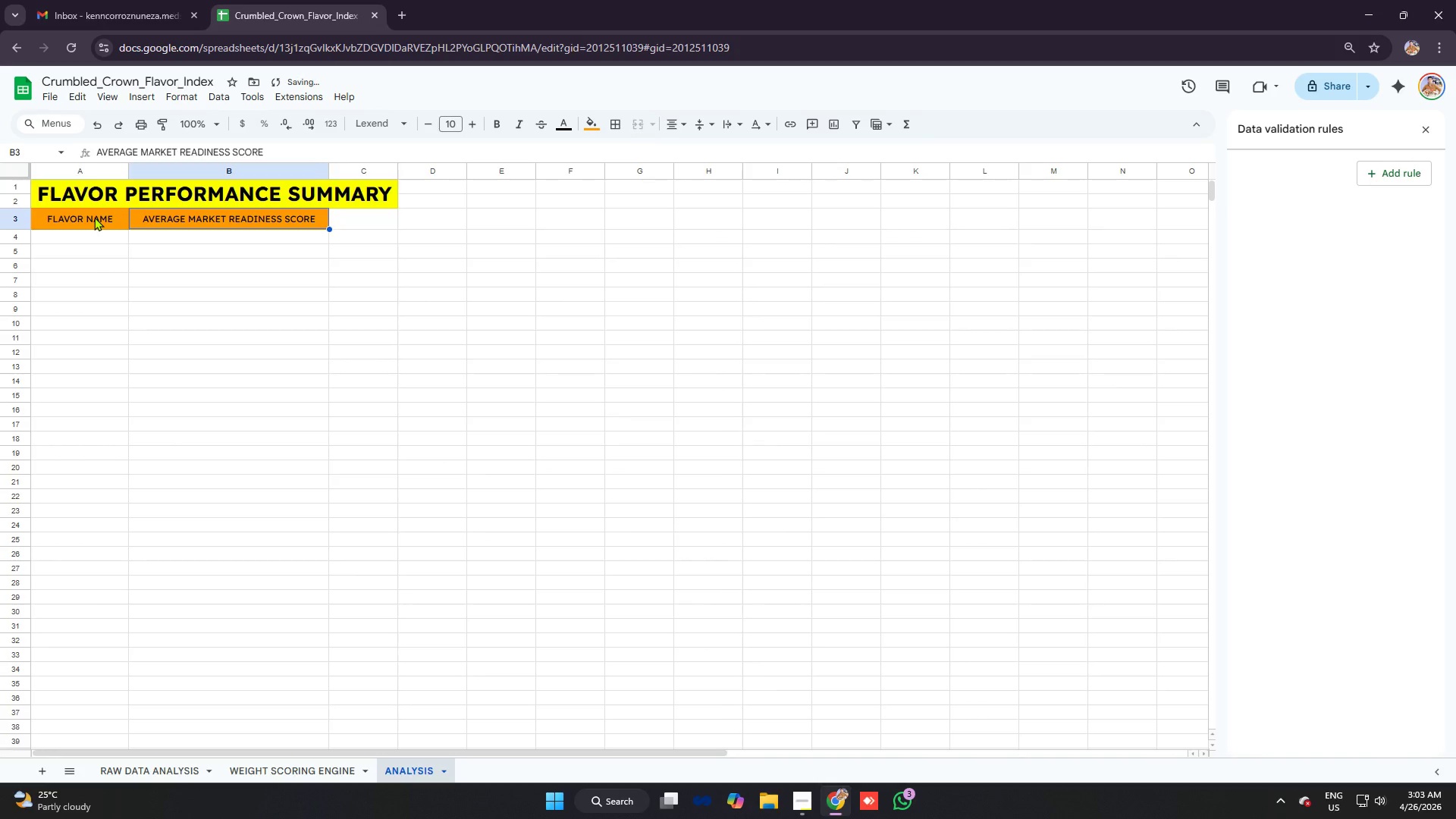 
left_click_drag(start_coordinate=[94, 217], to_coordinate=[205, 215])
 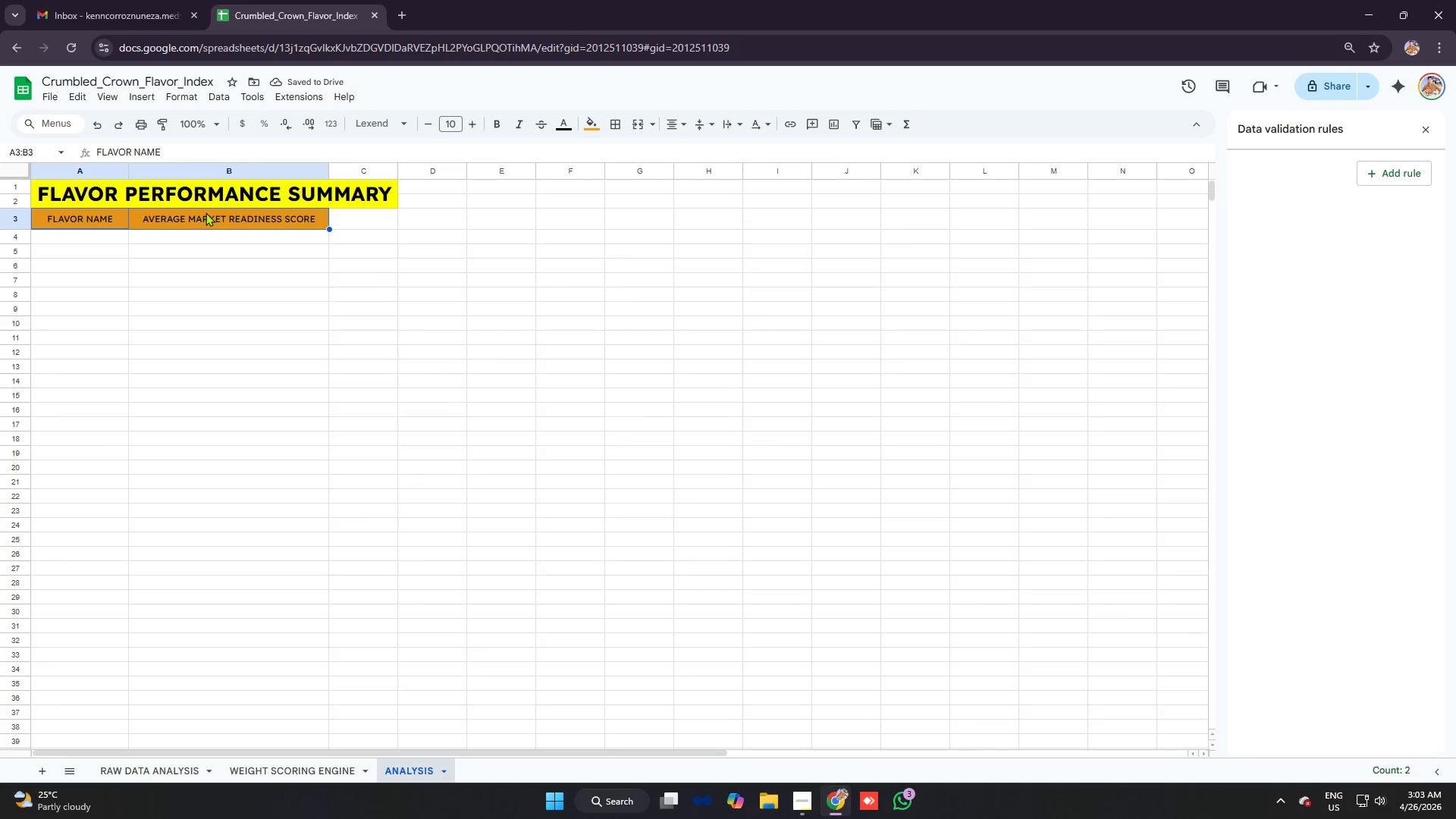 
key(Control+B)
 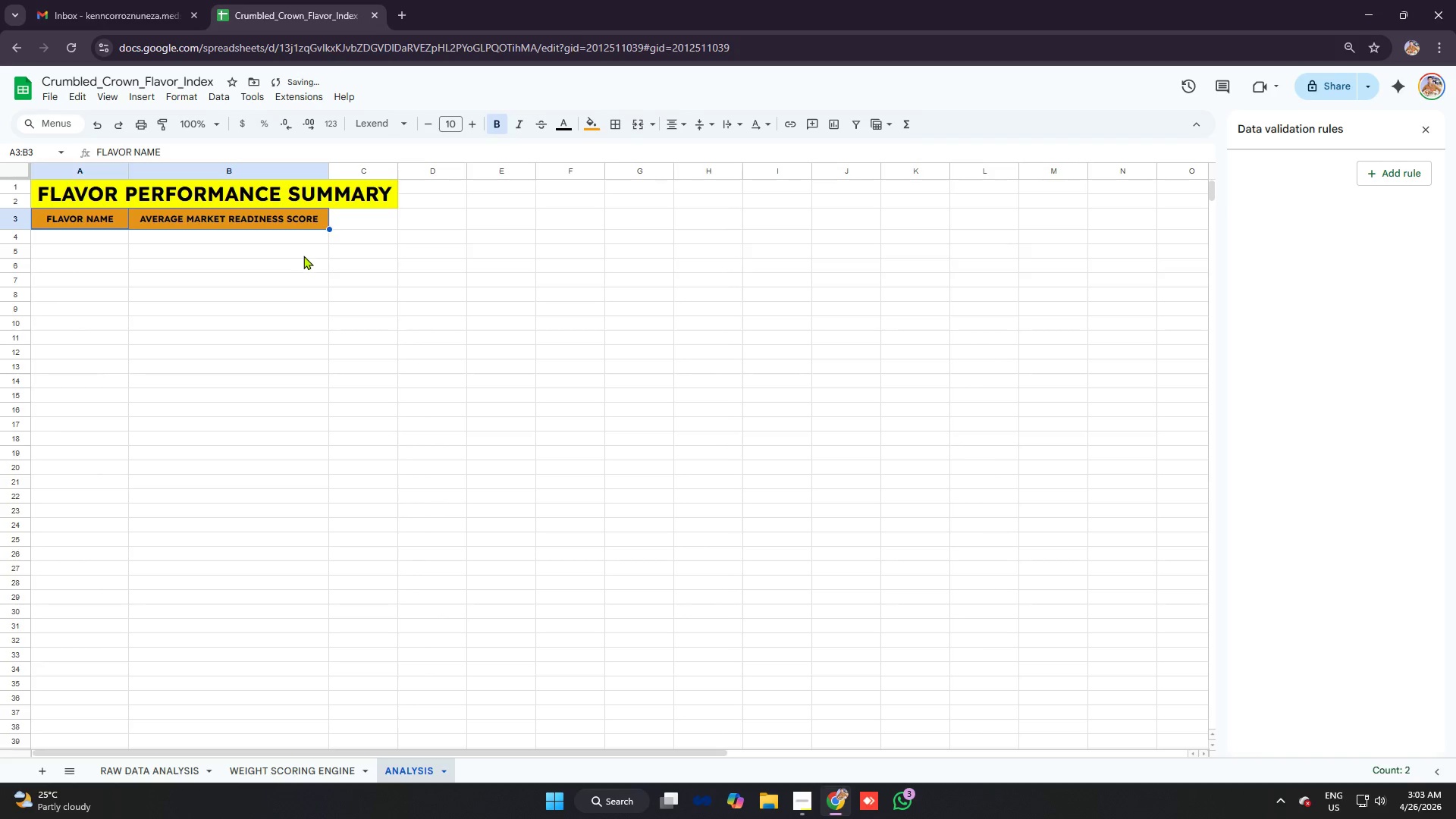 
left_click([303, 256])
 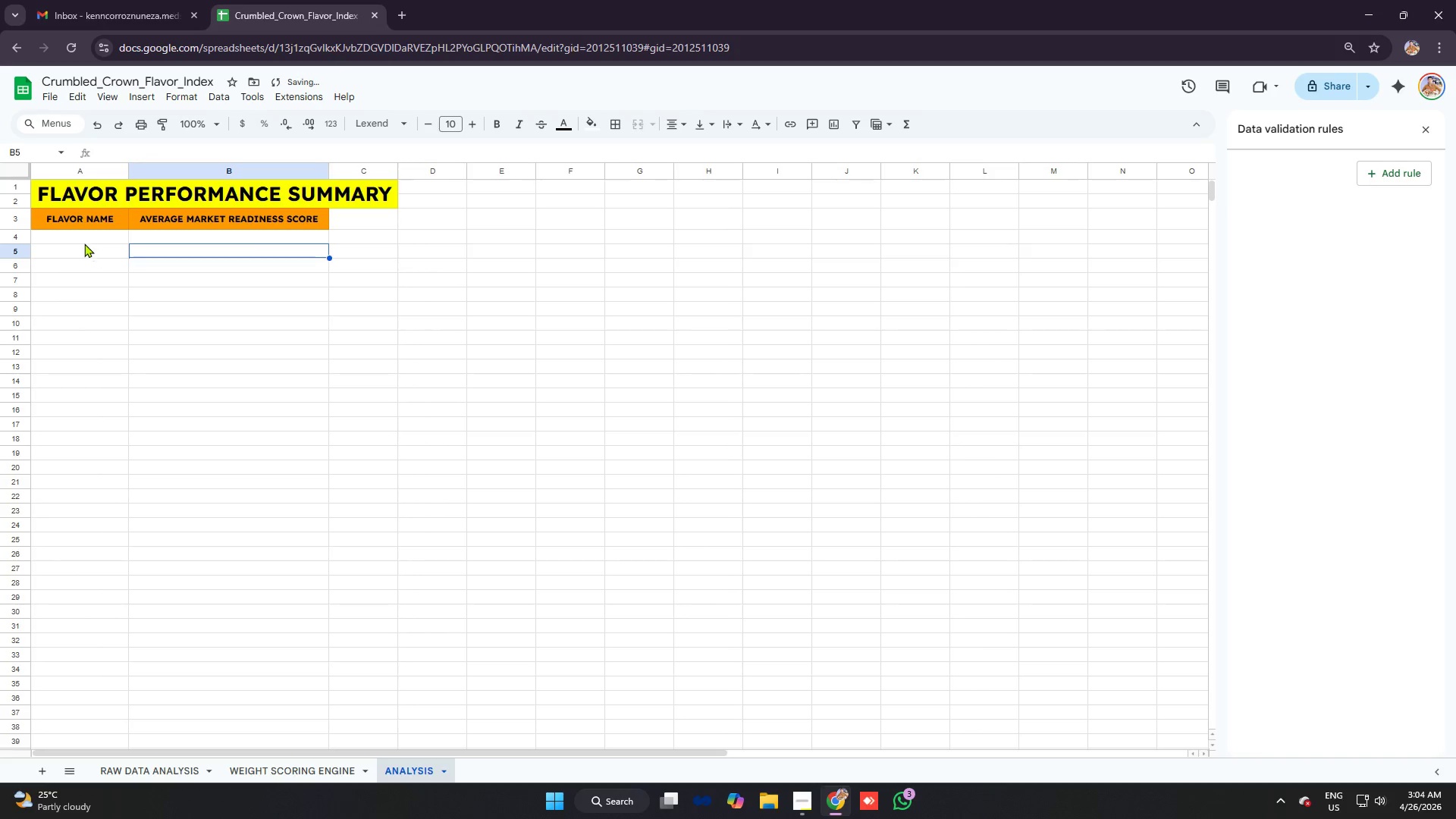 
left_click([81, 238])
 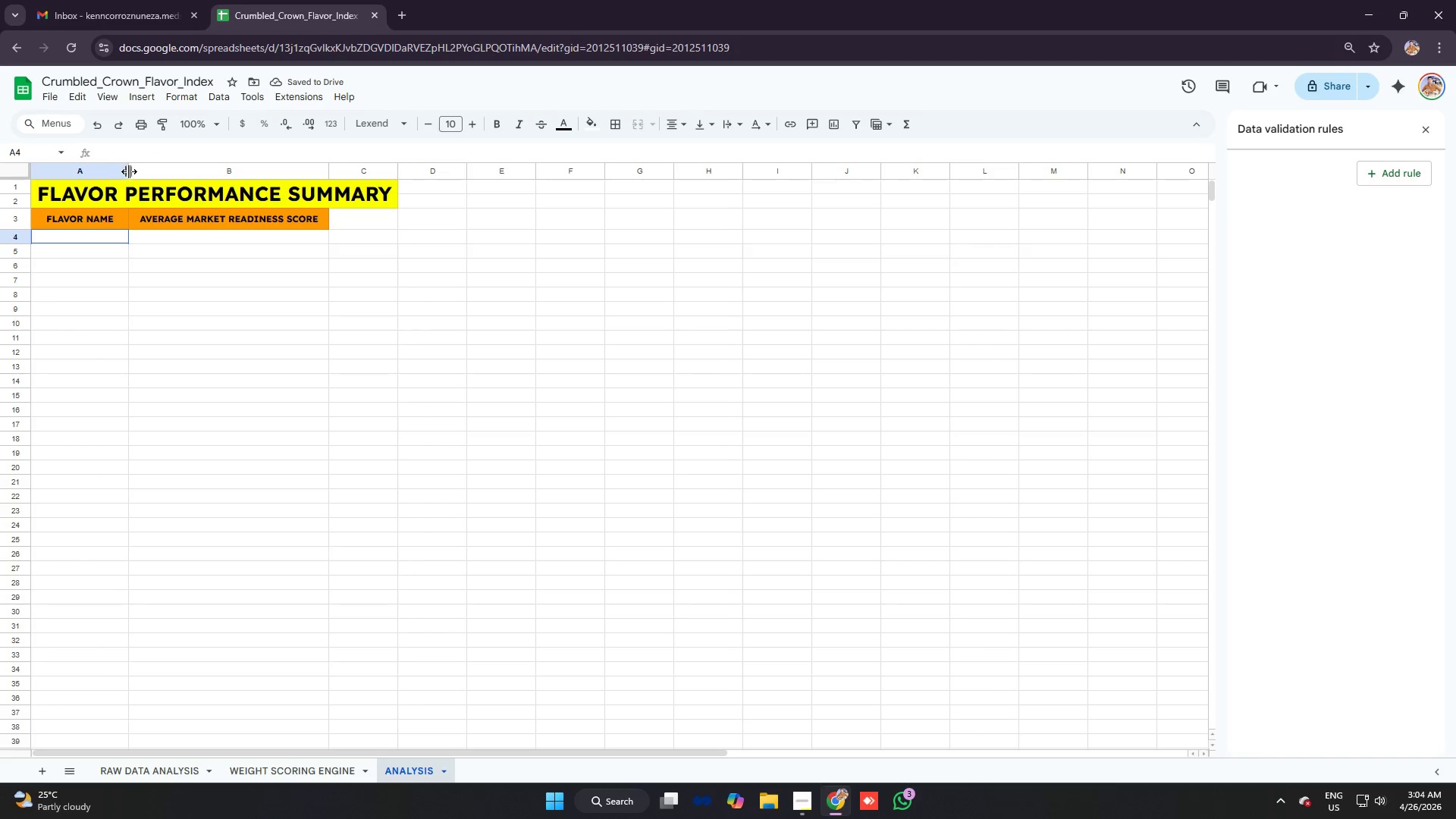 
left_click_drag(start_coordinate=[129, 171], to_coordinate=[142, 174])
 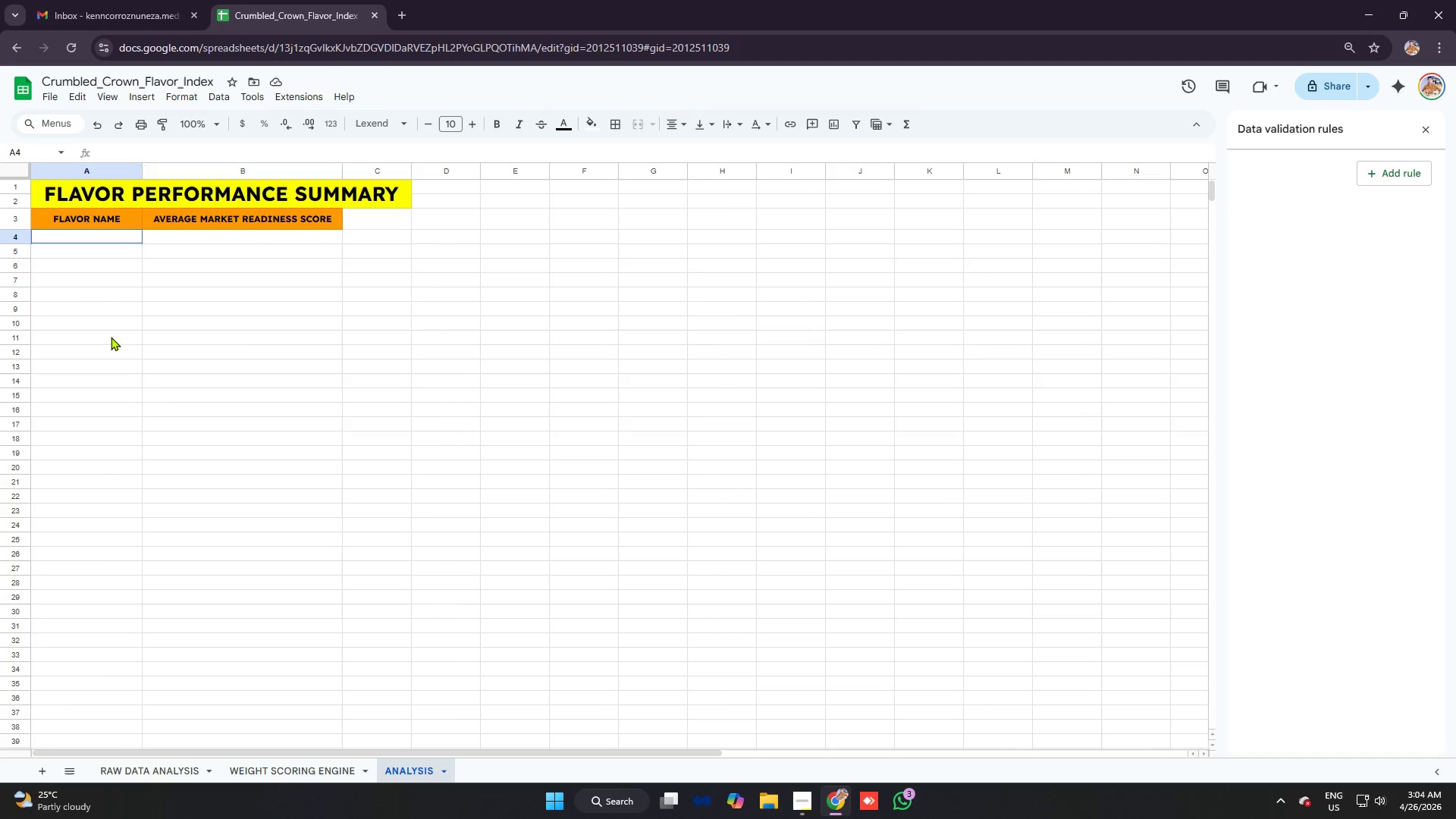 
wait(7.95)
 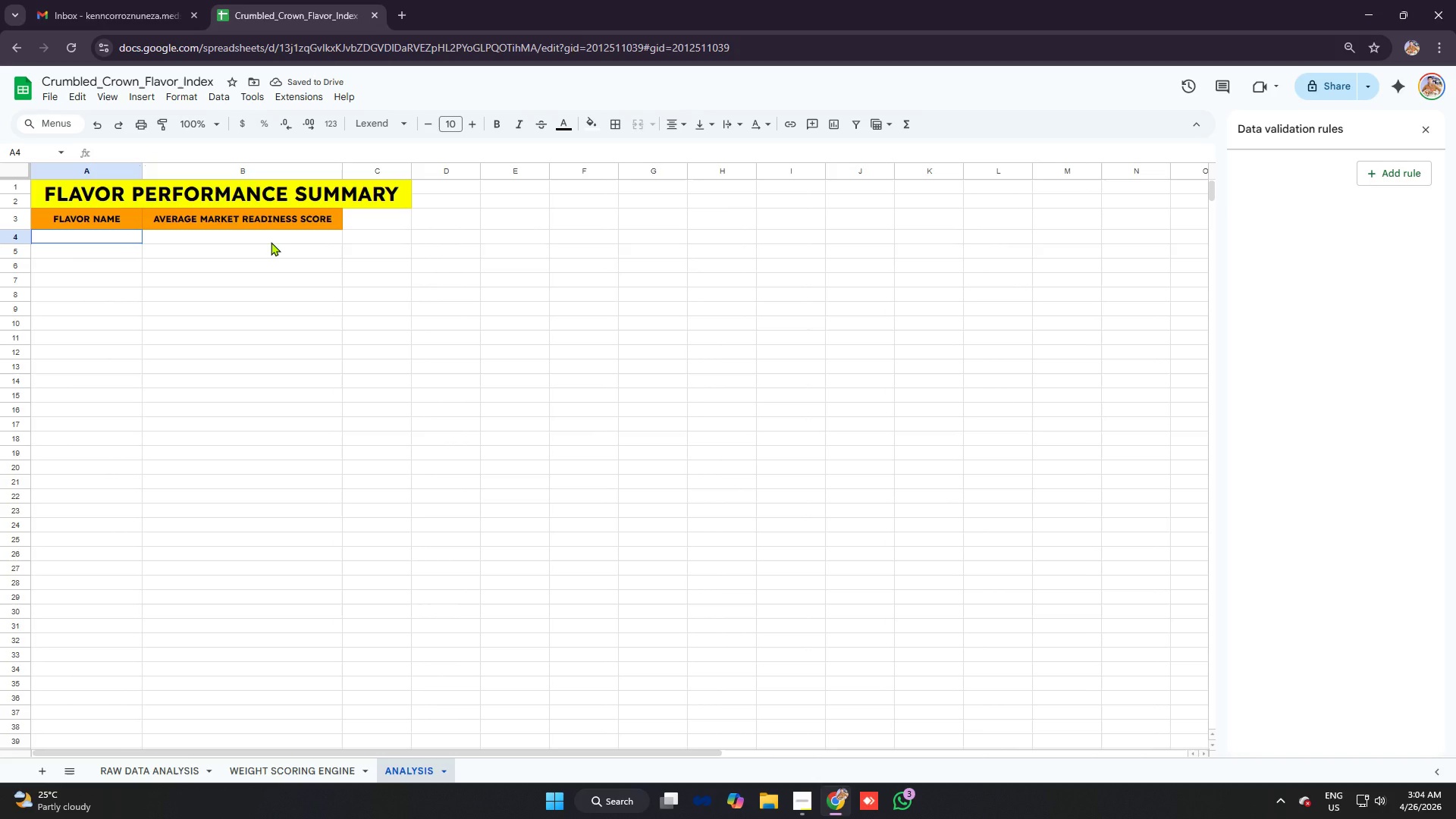 
type(brow)
key(Backspace)
key(Backspace)
key(Backspace)
key(Backspace)
type(brown butter pecan)
 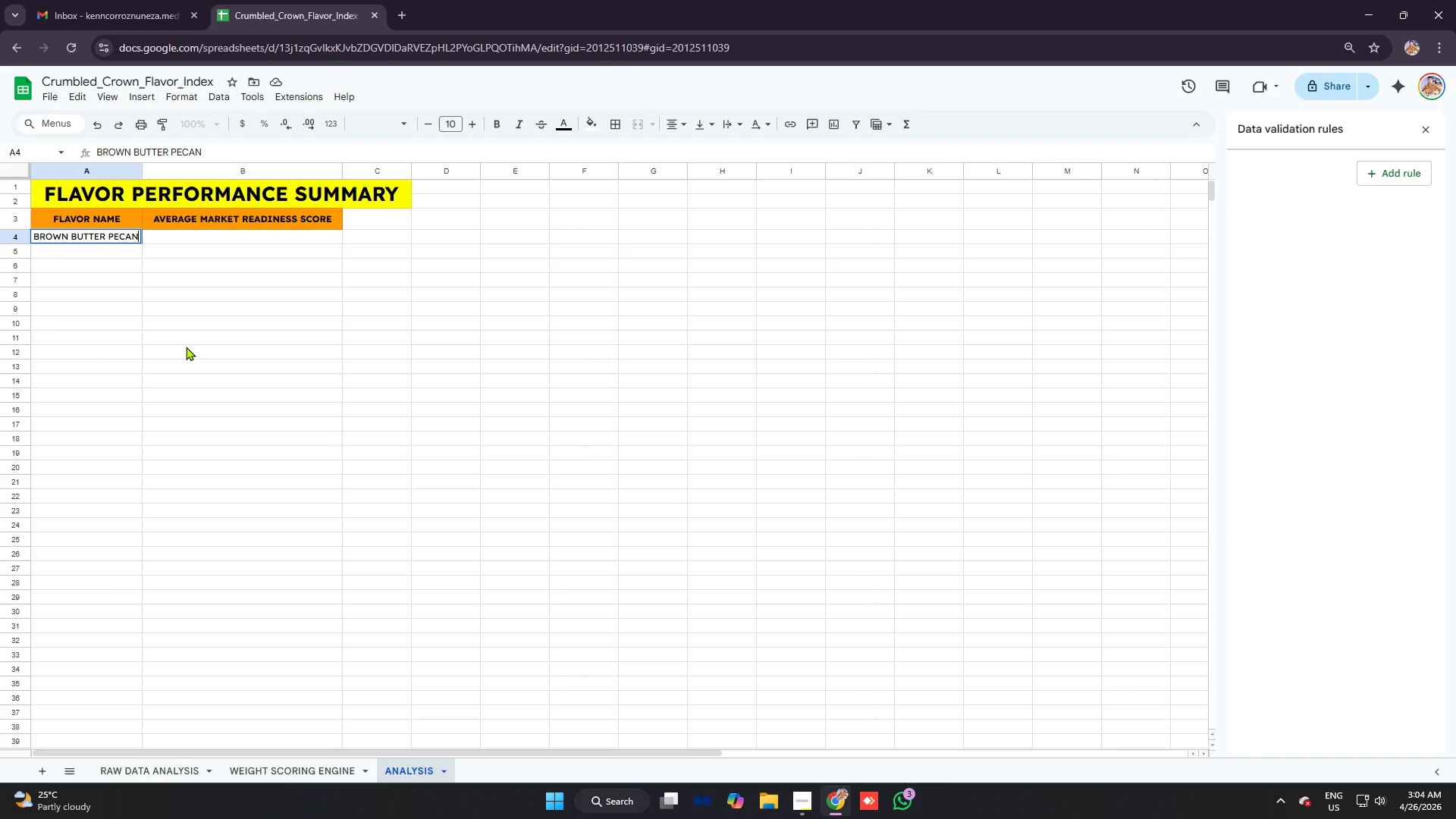 
key(ArrowRight)
 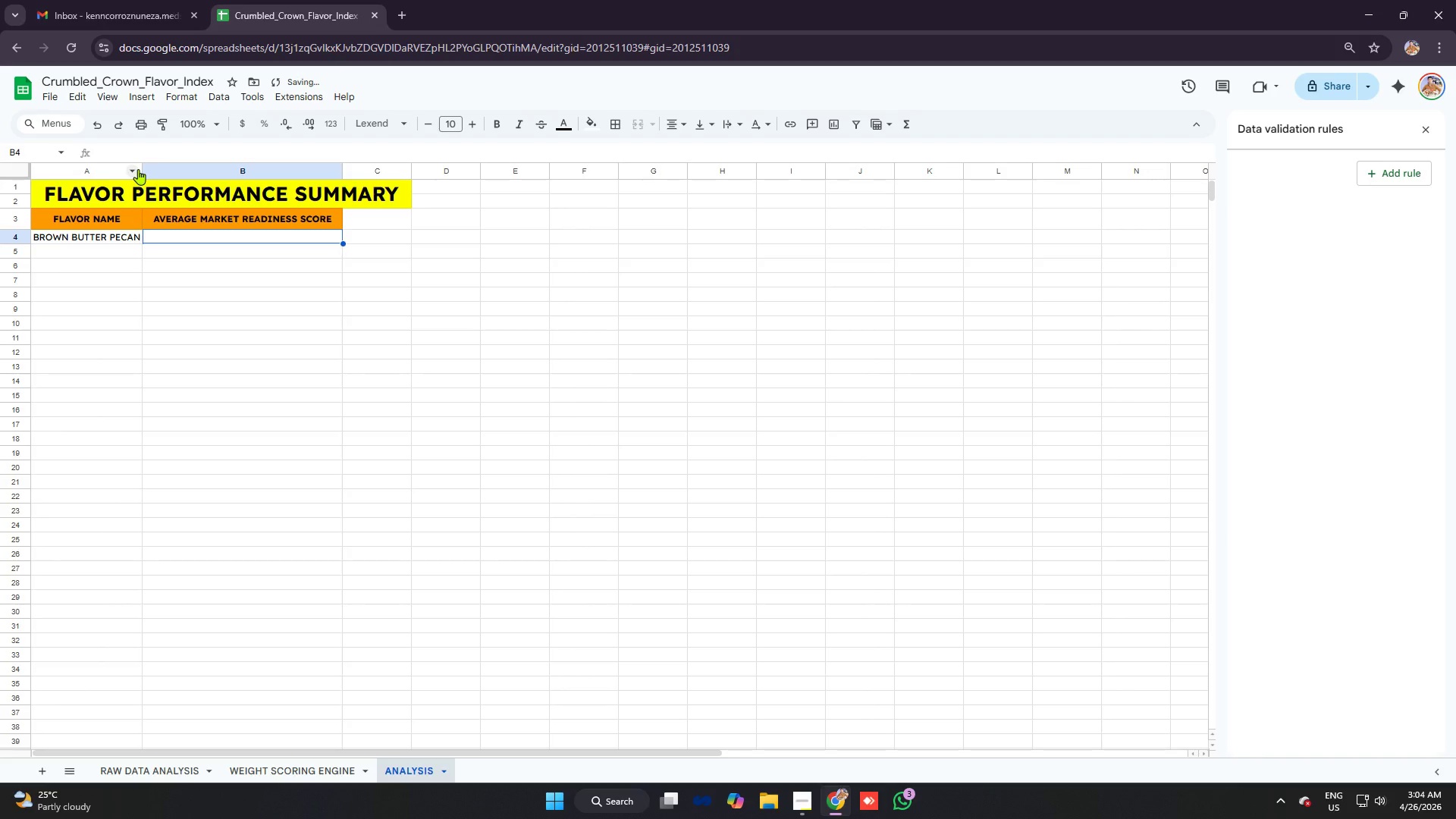 
left_click_drag(start_coordinate=[140, 169], to_coordinate=[165, 173])
 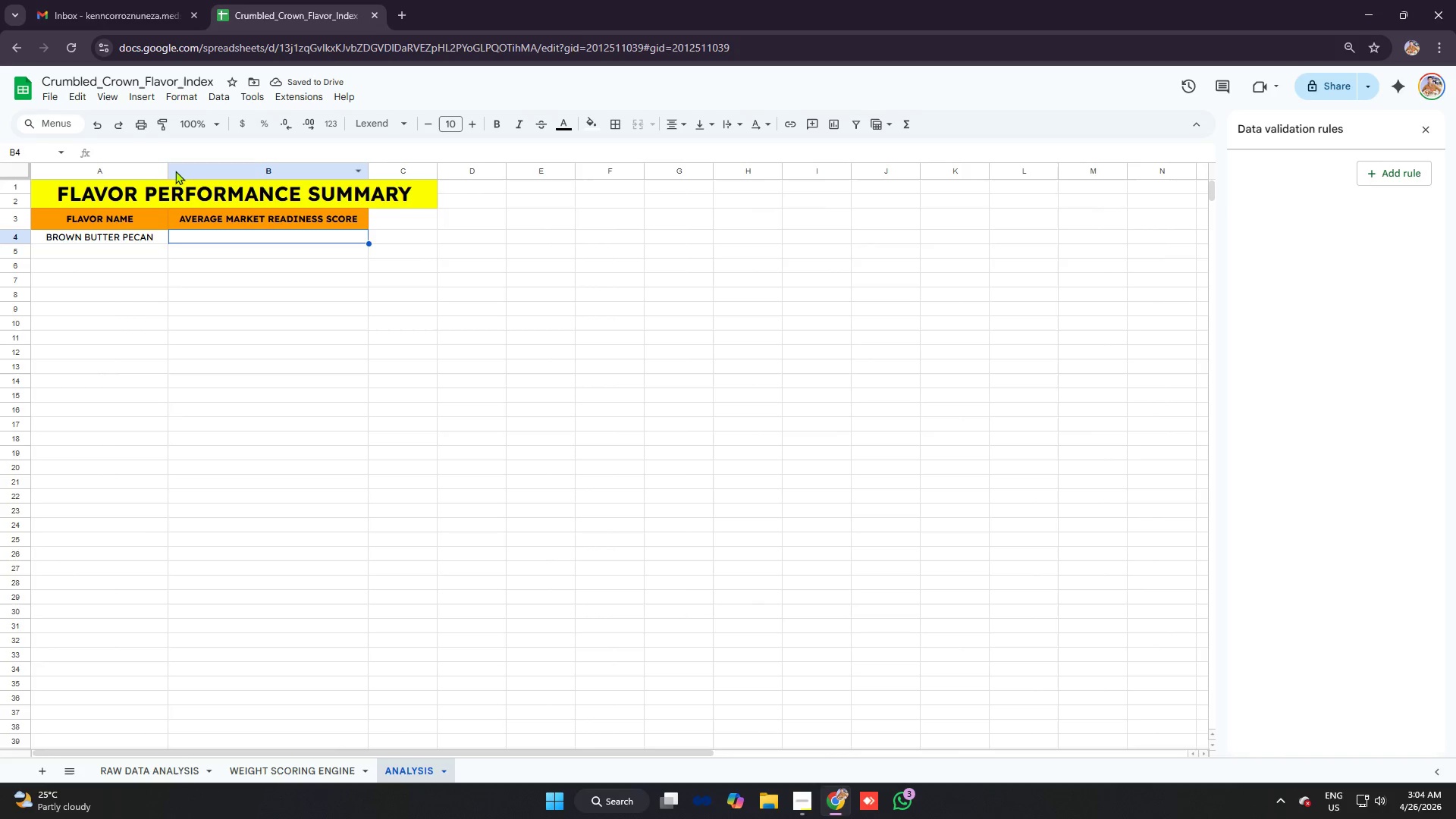 
left_click_drag(start_coordinate=[166, 166], to_coordinate=[184, 168])
 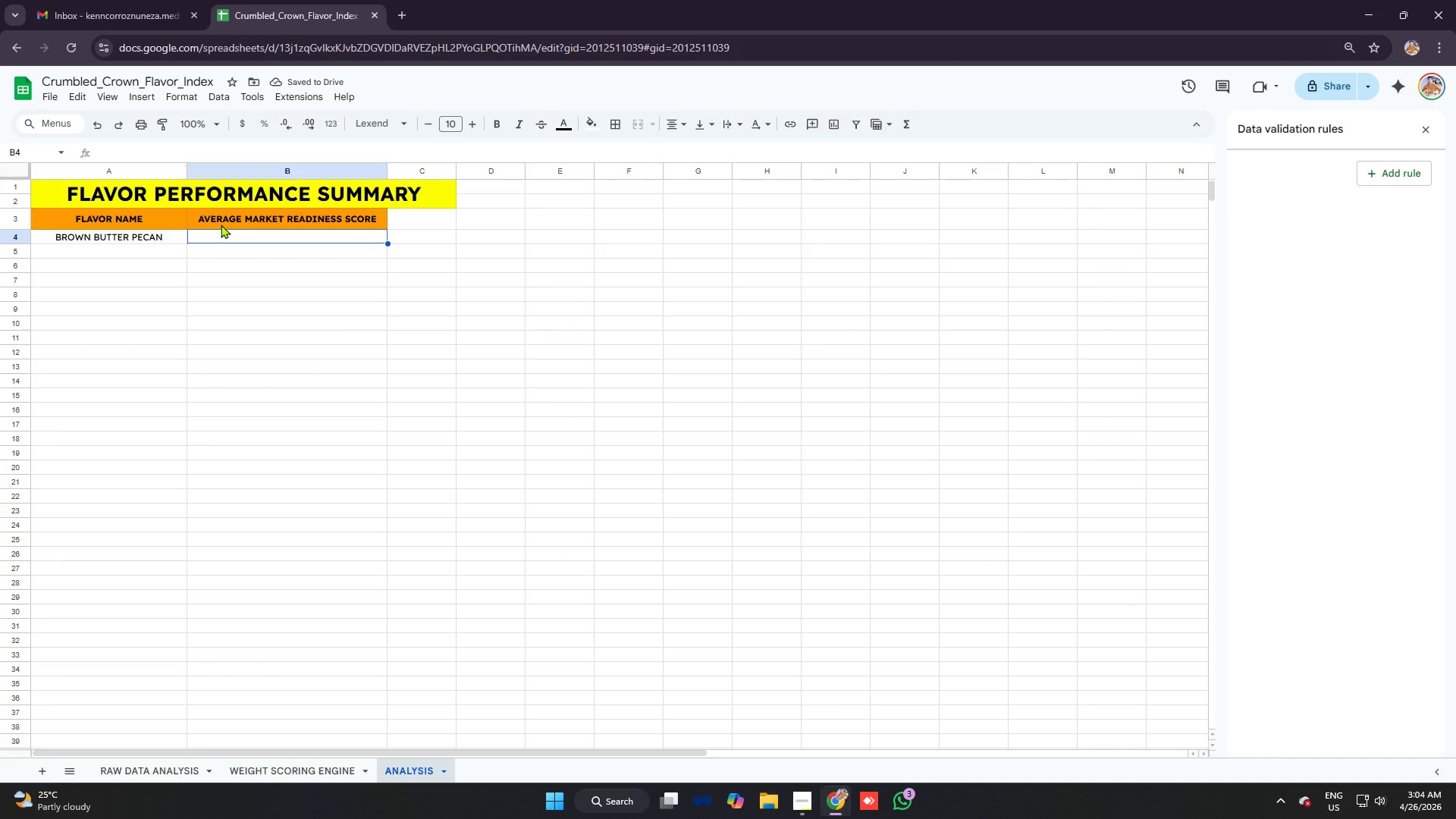 
wait(9.16)
 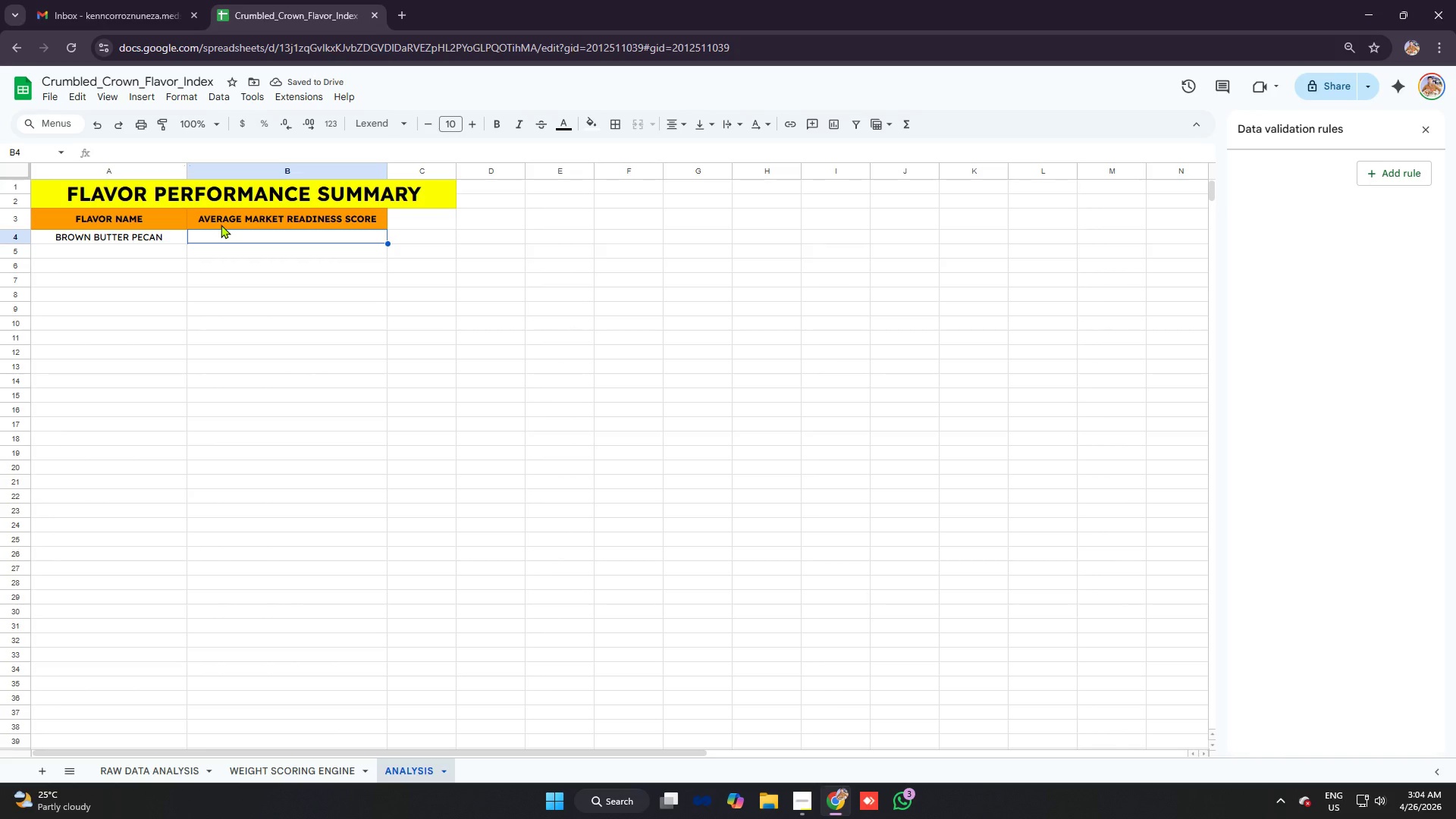 
type(=aevrage)
key(Backspace)
key(Backspace)
key(Backspace)
key(Backspace)
key(Backspace)
key(Backspace)
type(evrage)
key(Backspace)
key(Backspace)
key(Backspace)
key(Backspace)
key(Backspace)
key(Backspace)
type(vergaeif)
key(Tab)
type('raw data analysis)
 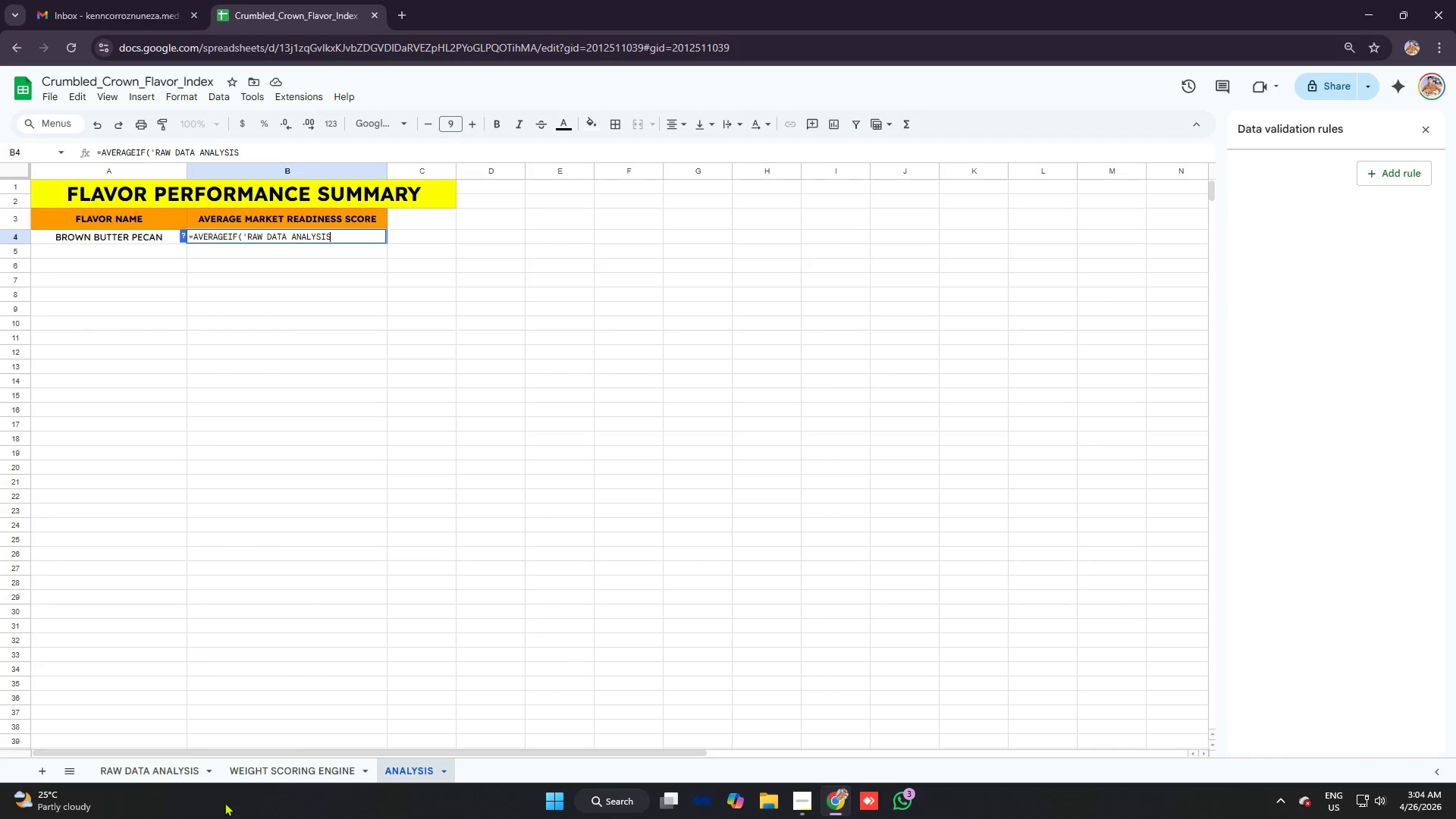 
left_click([158, 775])
 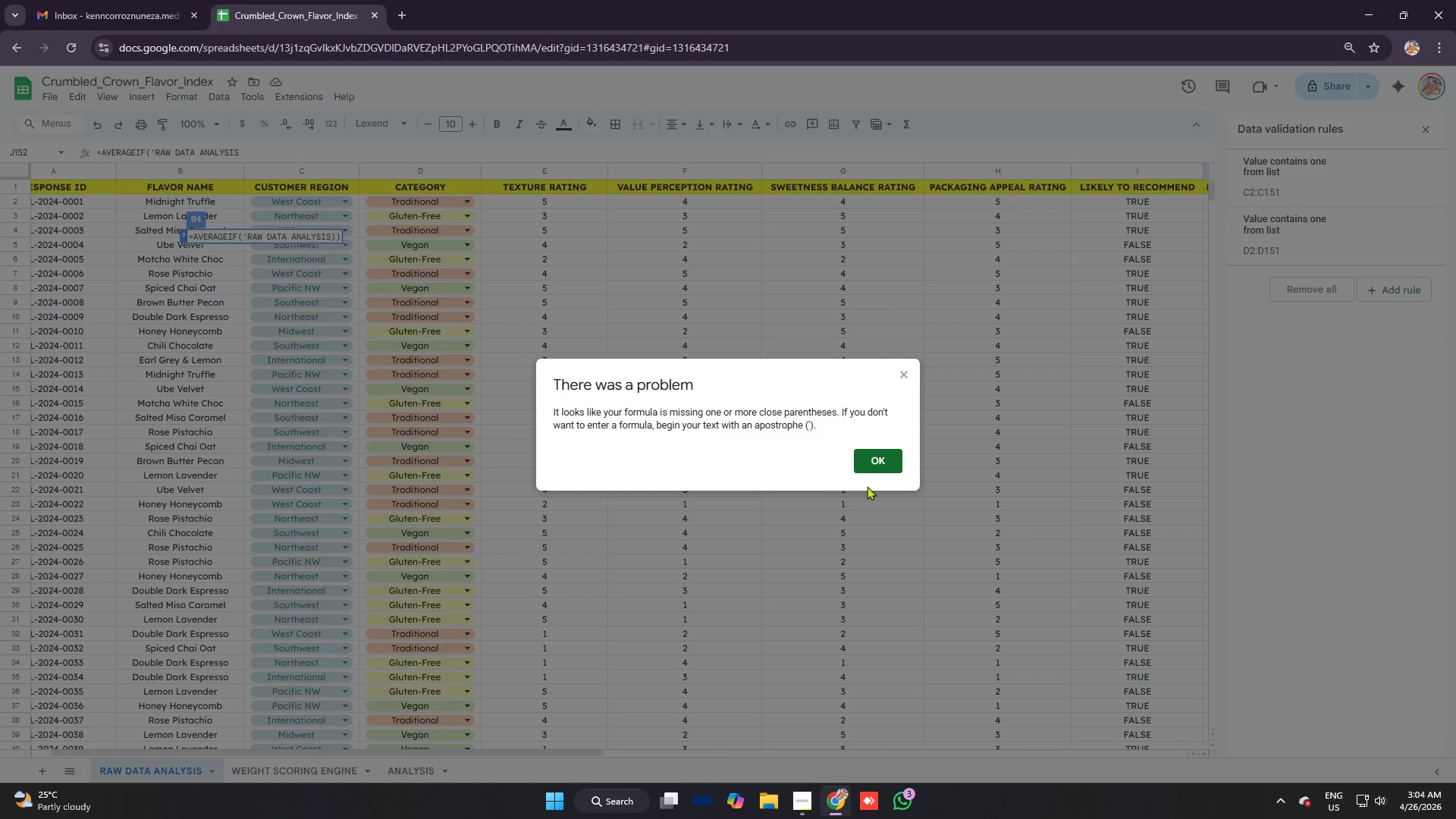 
left_click([879, 460])
 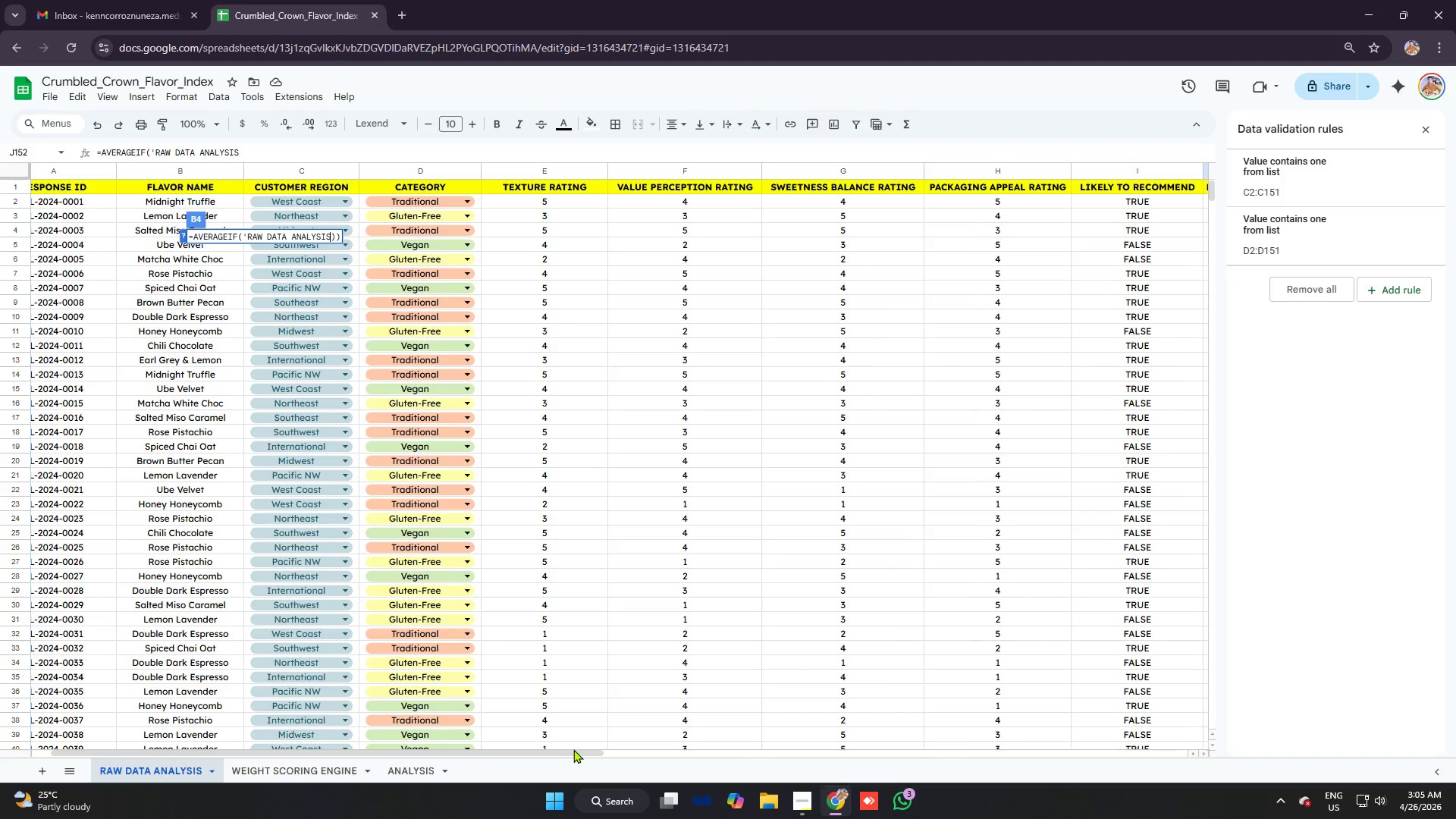 
left_click_drag(start_coordinate=[576, 756], to_coordinate=[792, 752])
 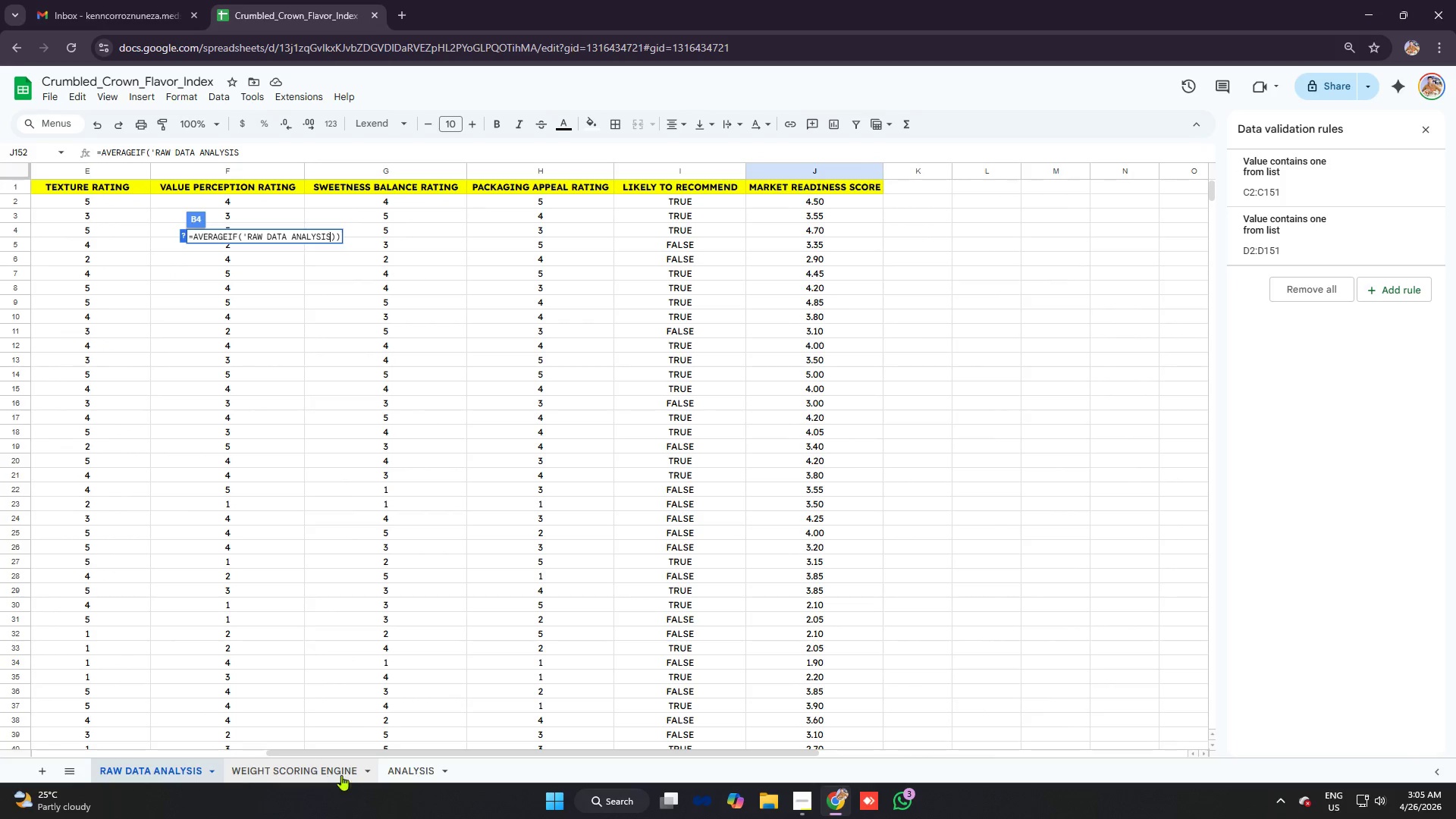 
left_click([408, 772])
 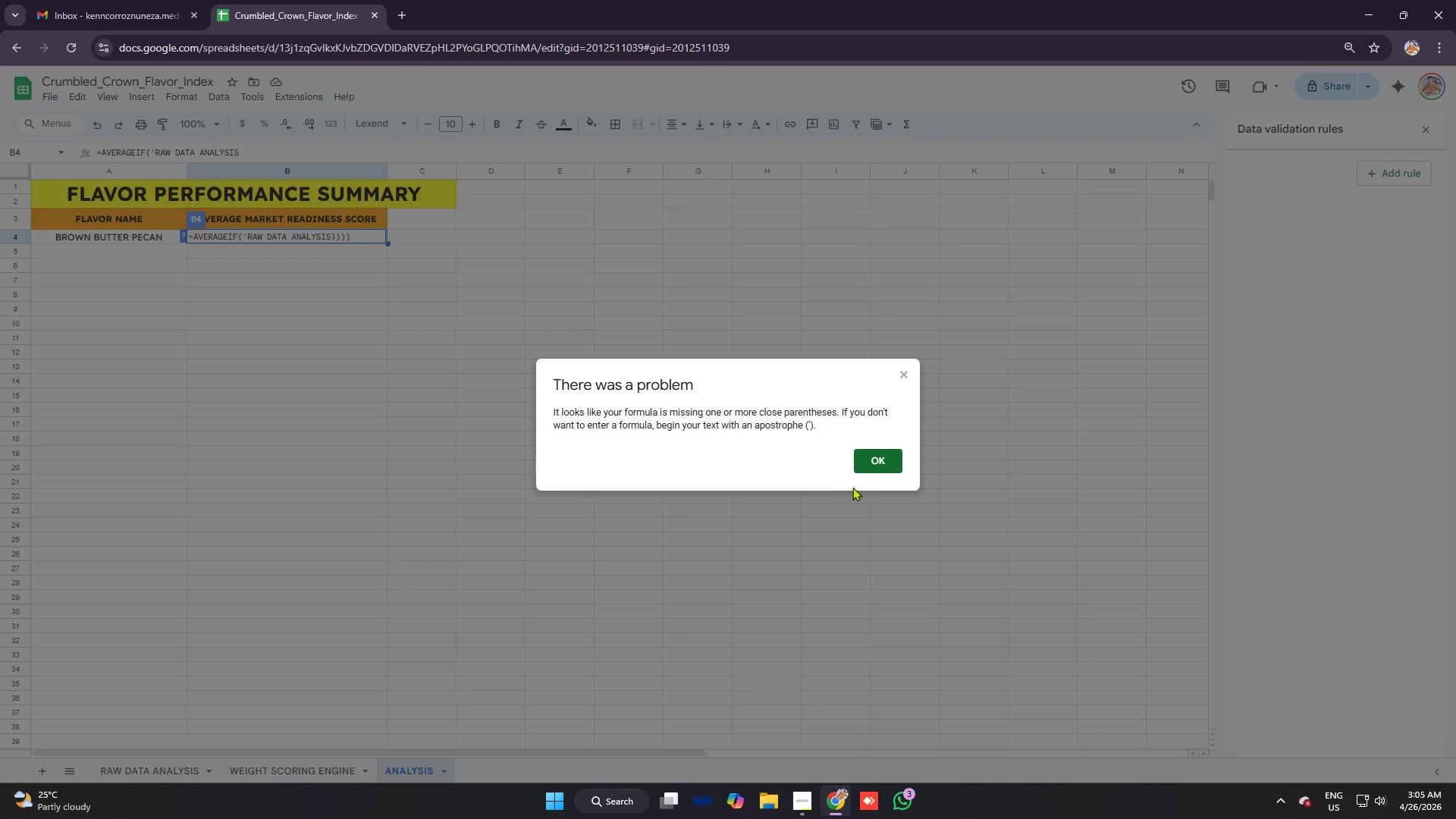 
left_click([873, 468])
 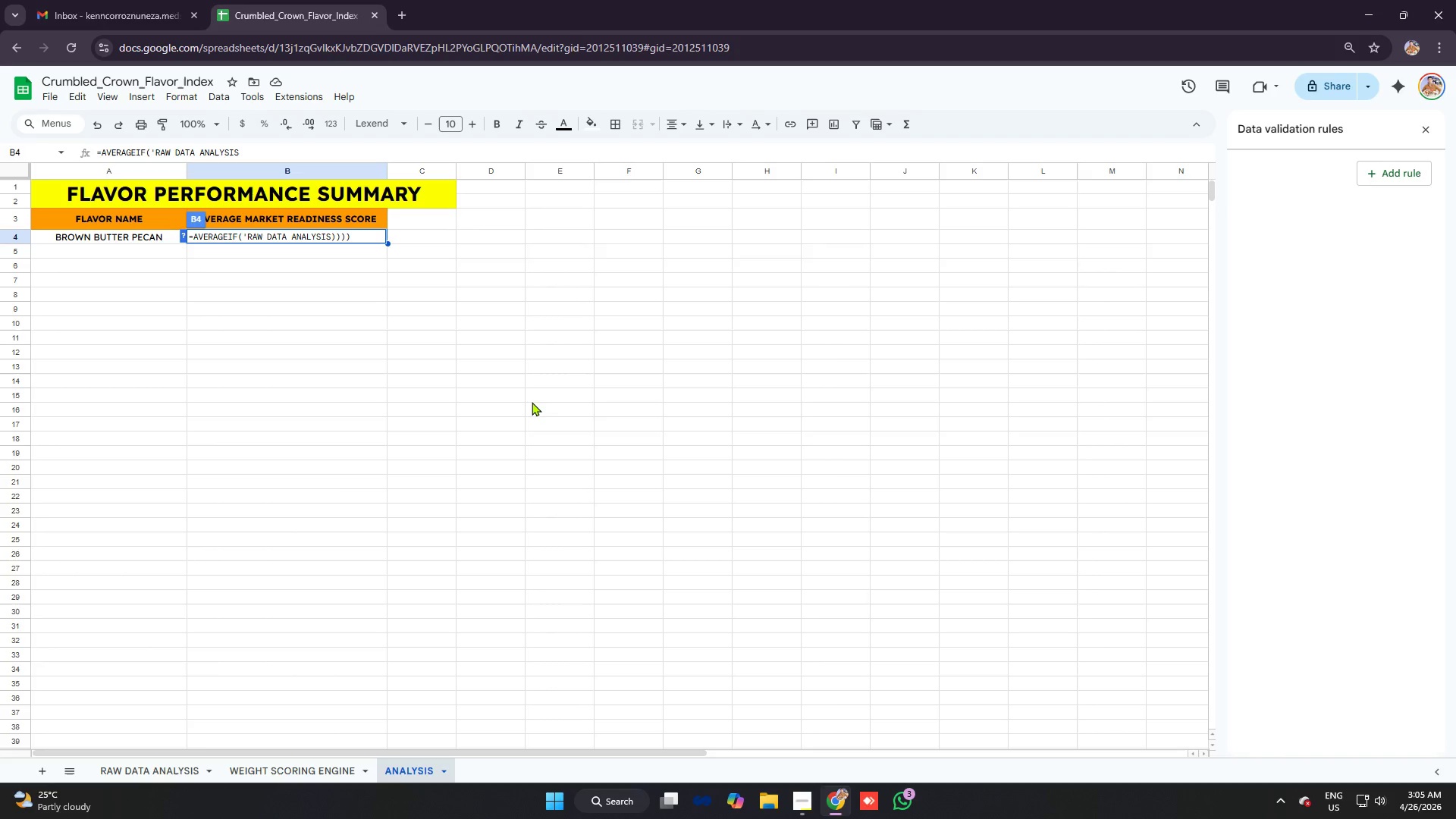 
key(ArrowRight)
 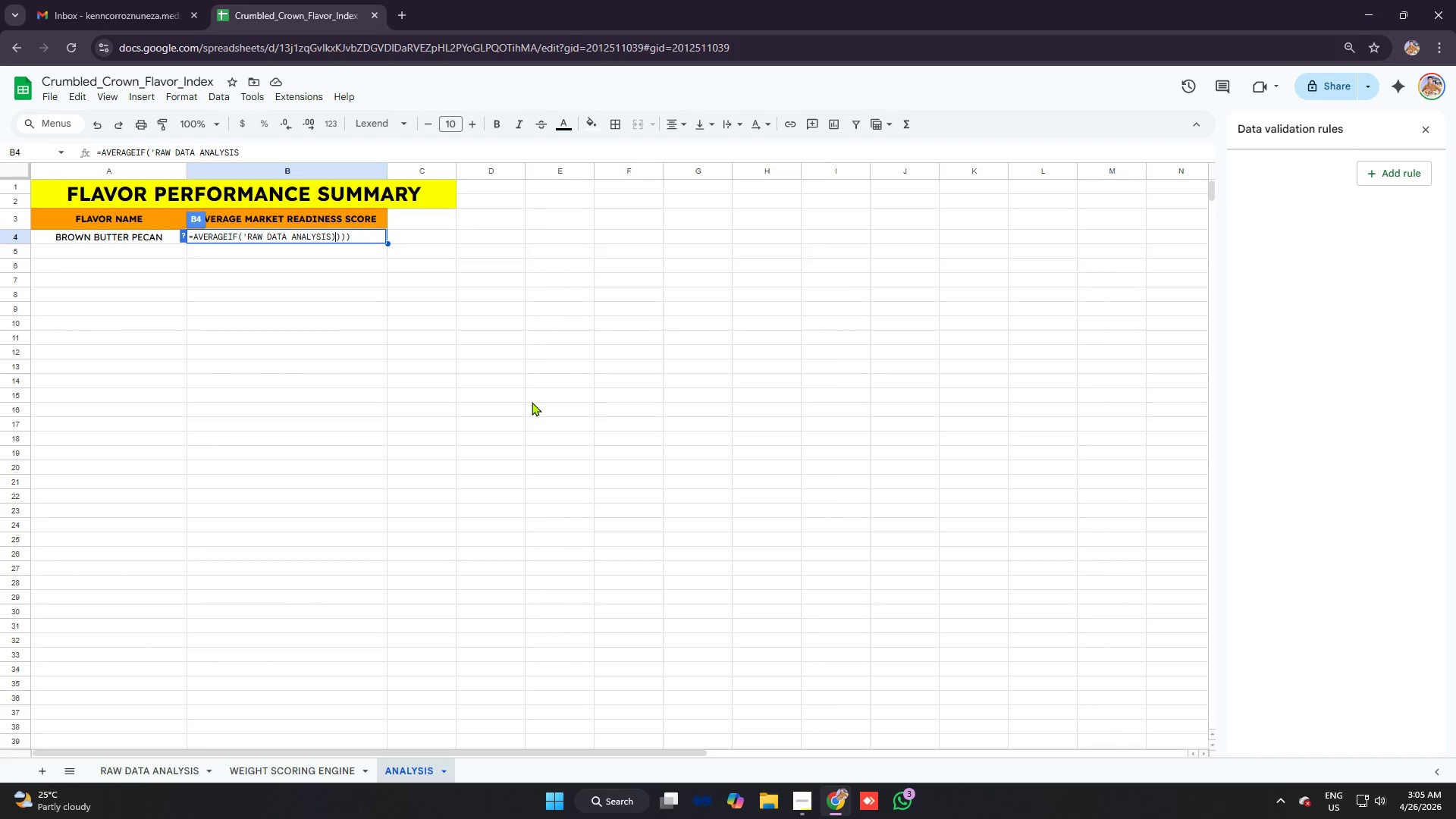 
key(ArrowRight)
 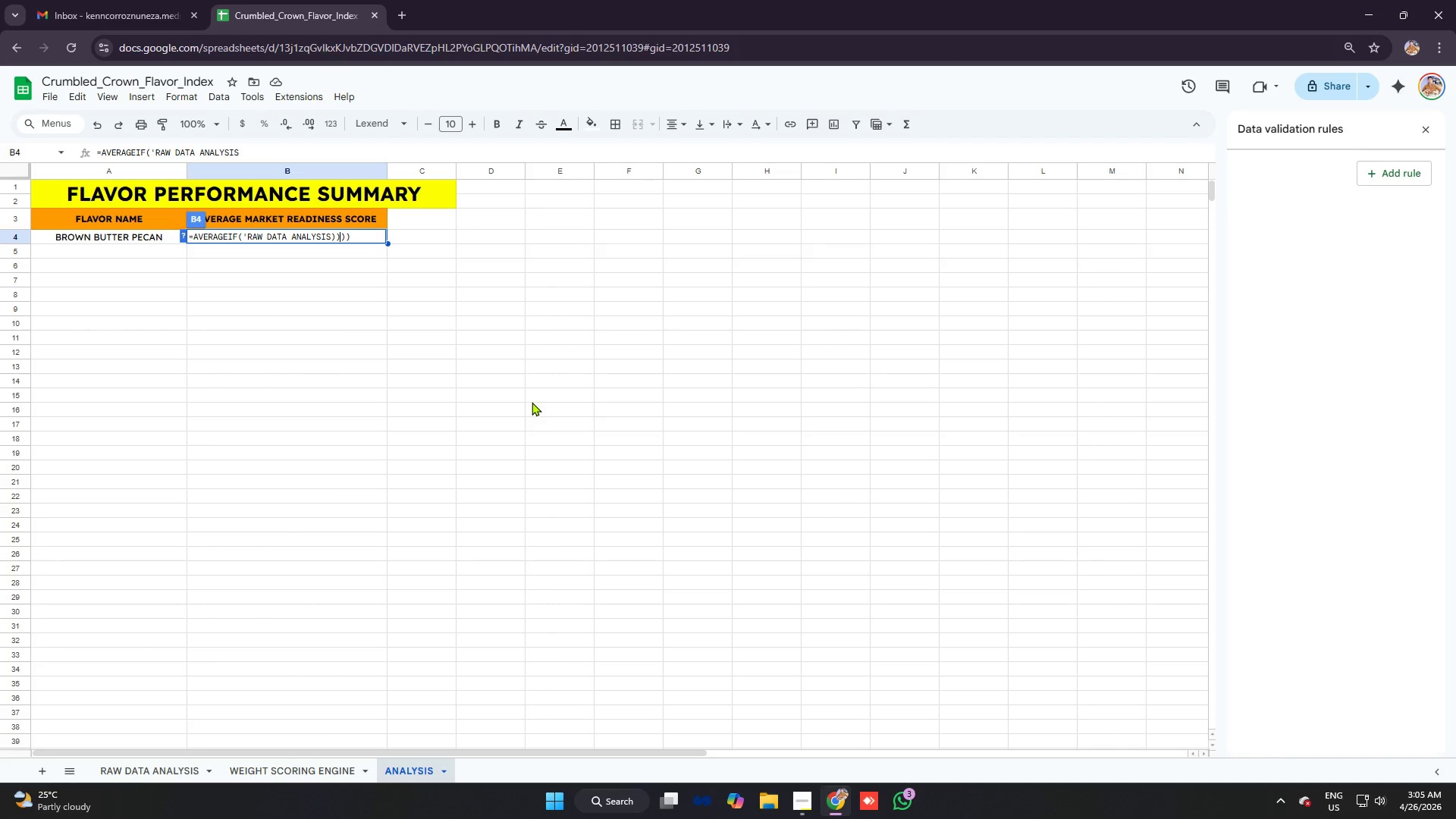 
key(ArrowRight)
 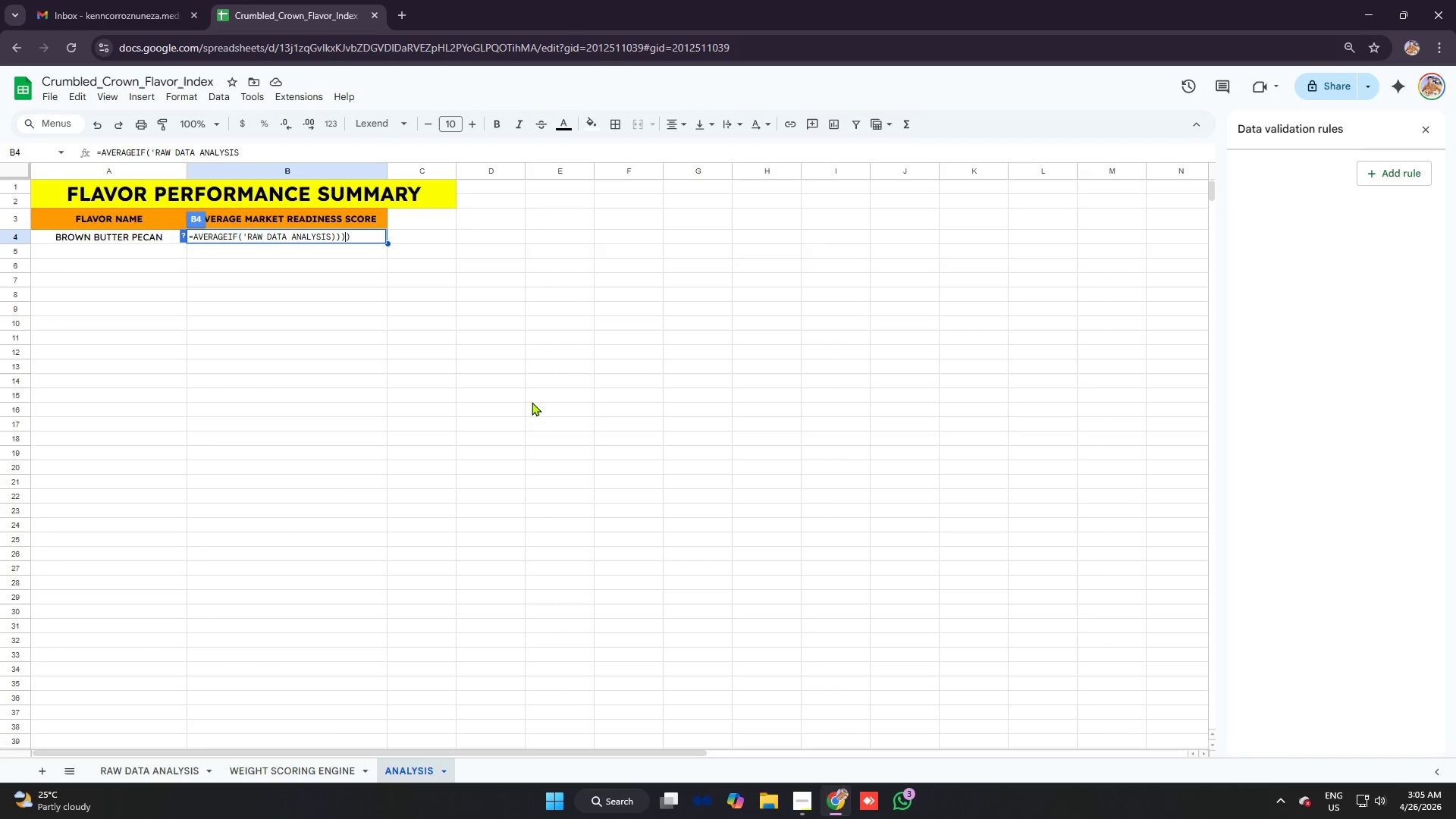 
key(ArrowRight)
 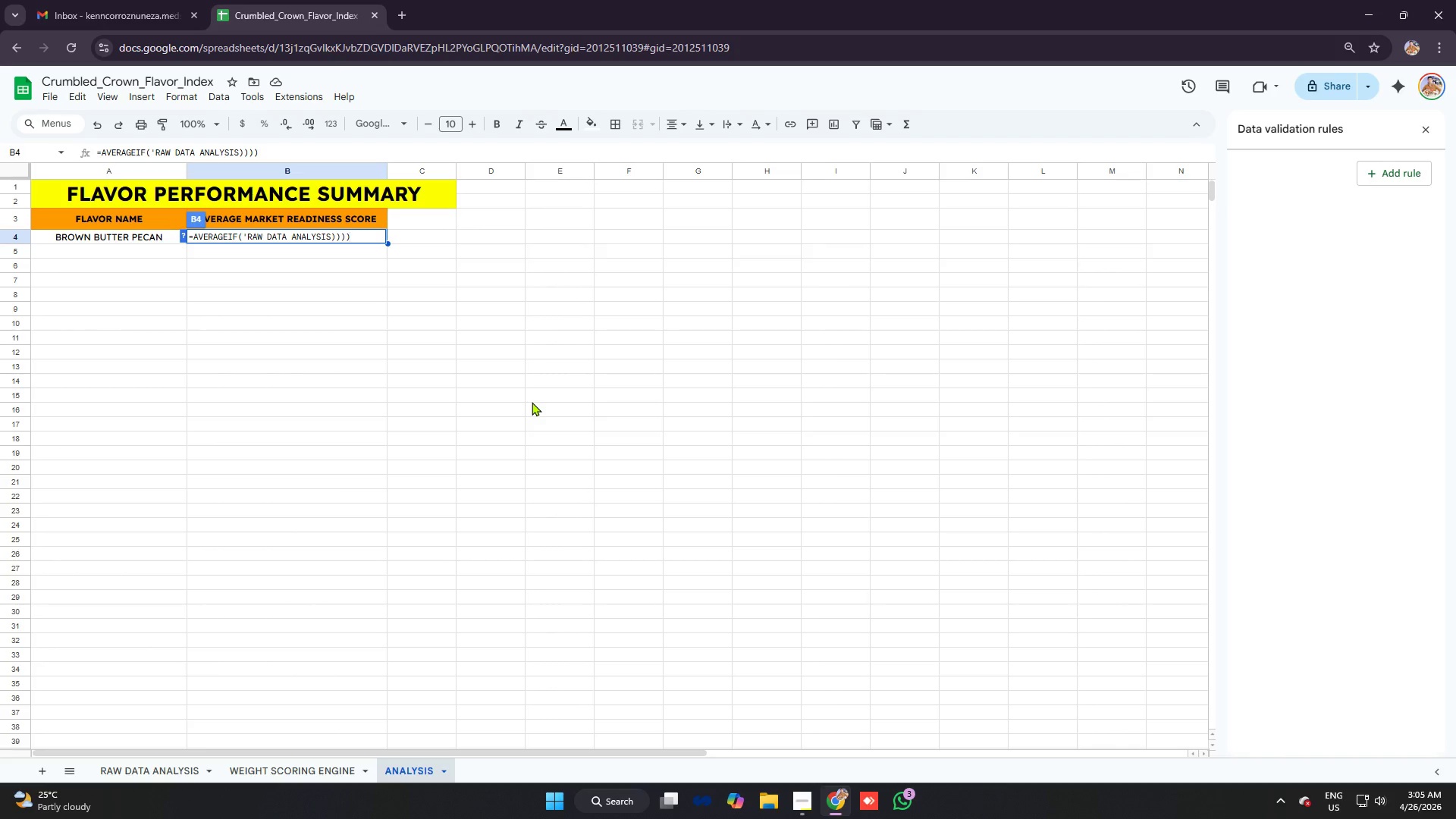 
key(Backspace)
 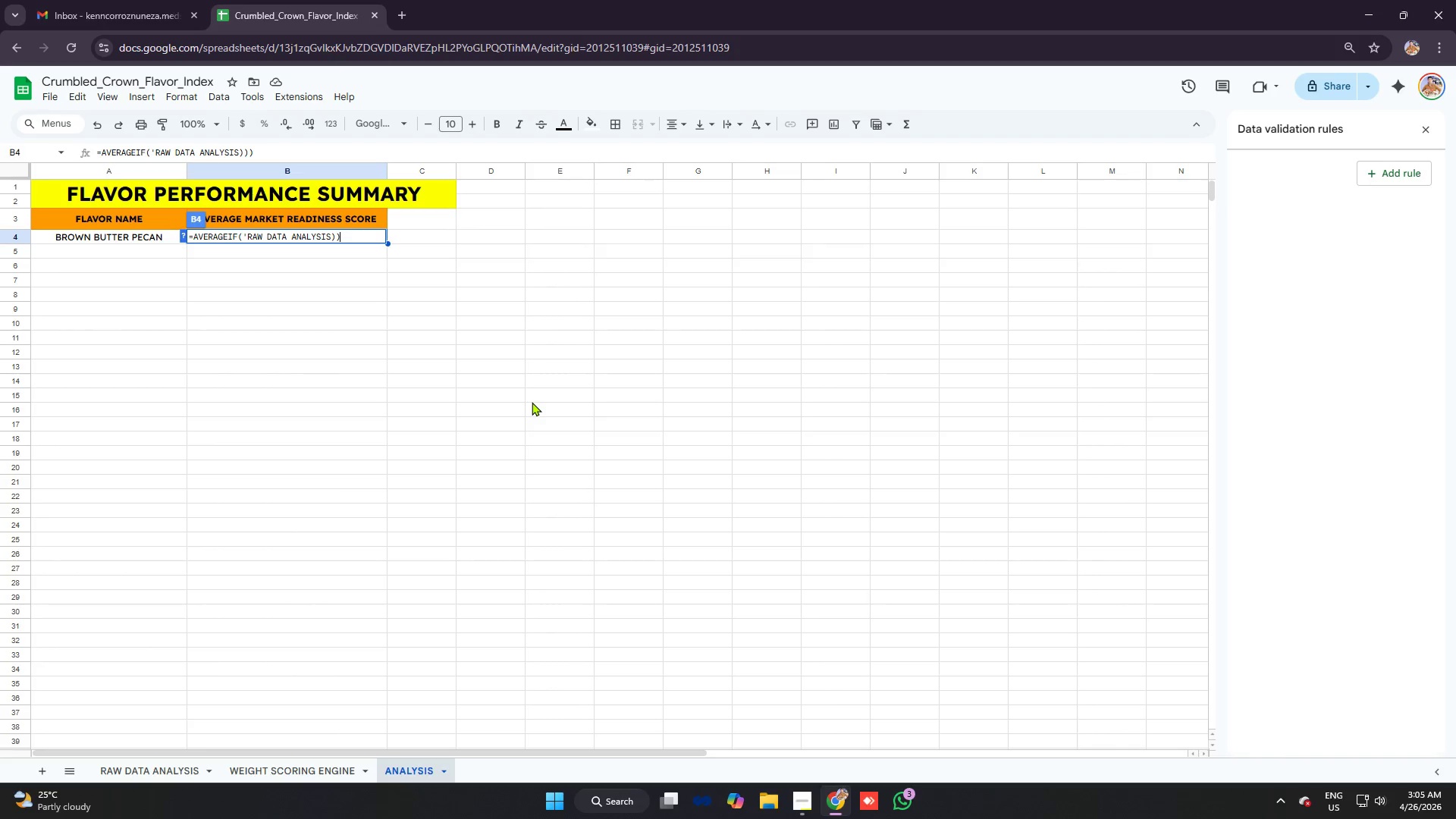 
key(Backspace)
 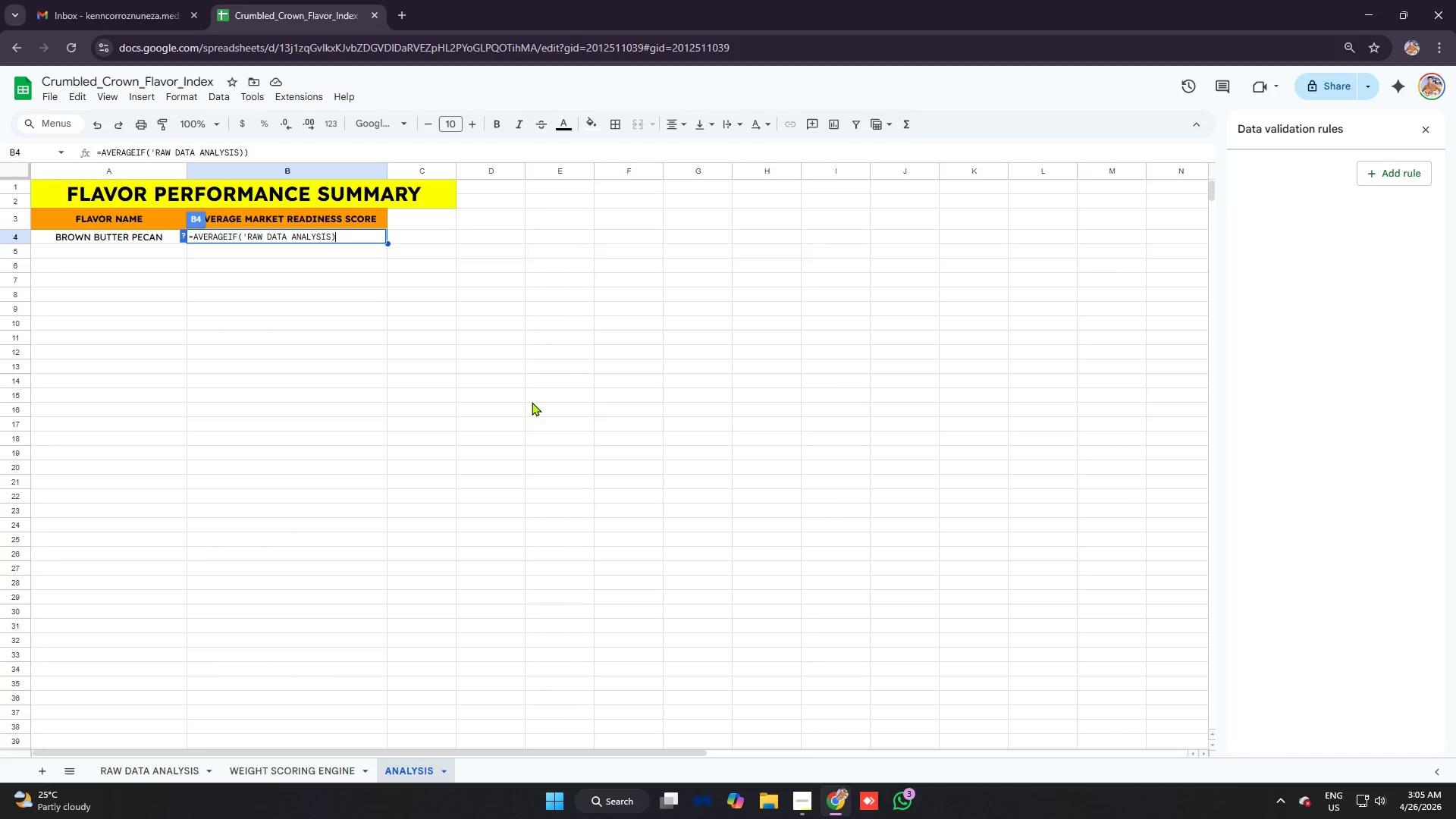 
key(Backspace)
 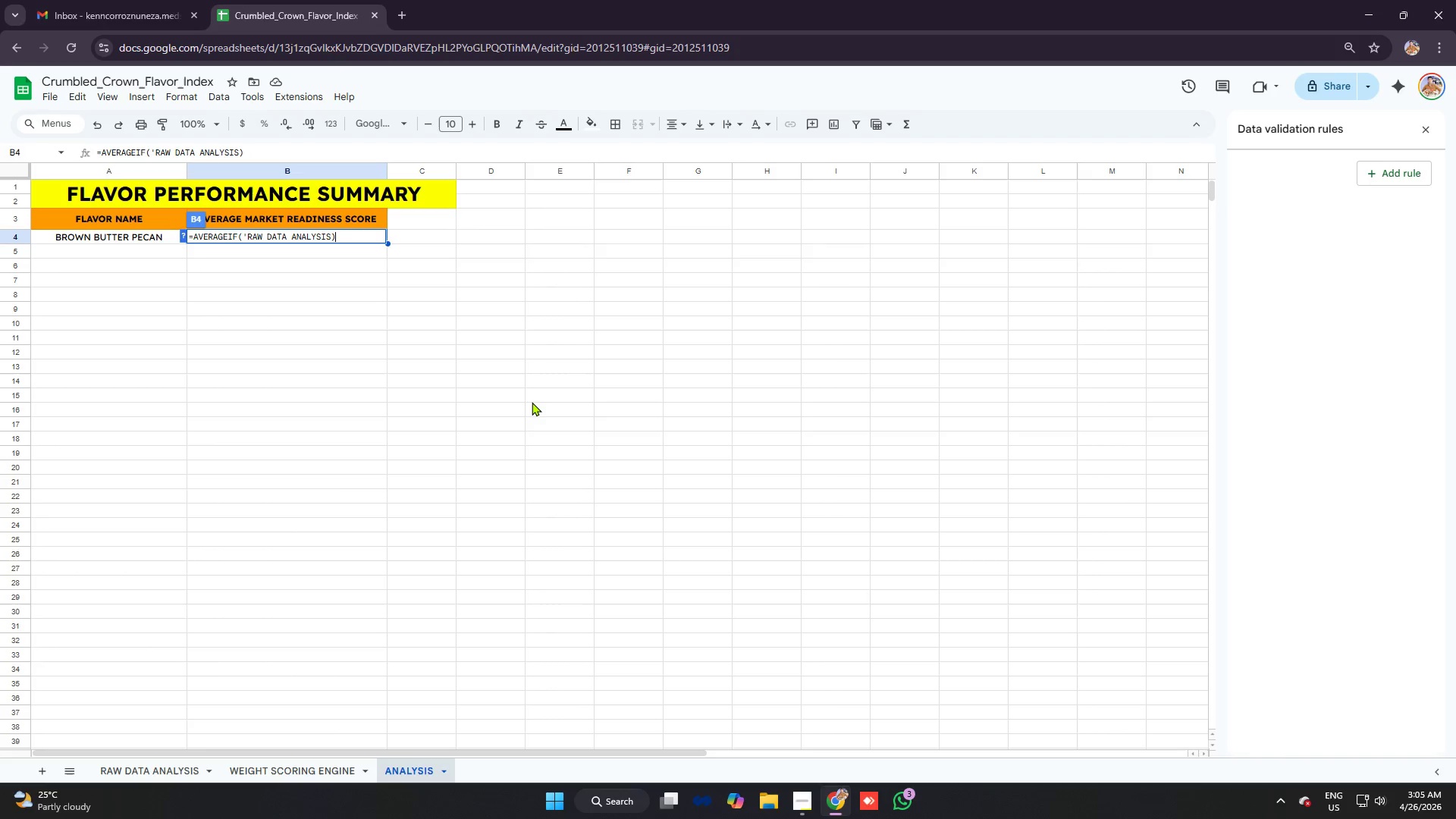 
key(Backspace)
 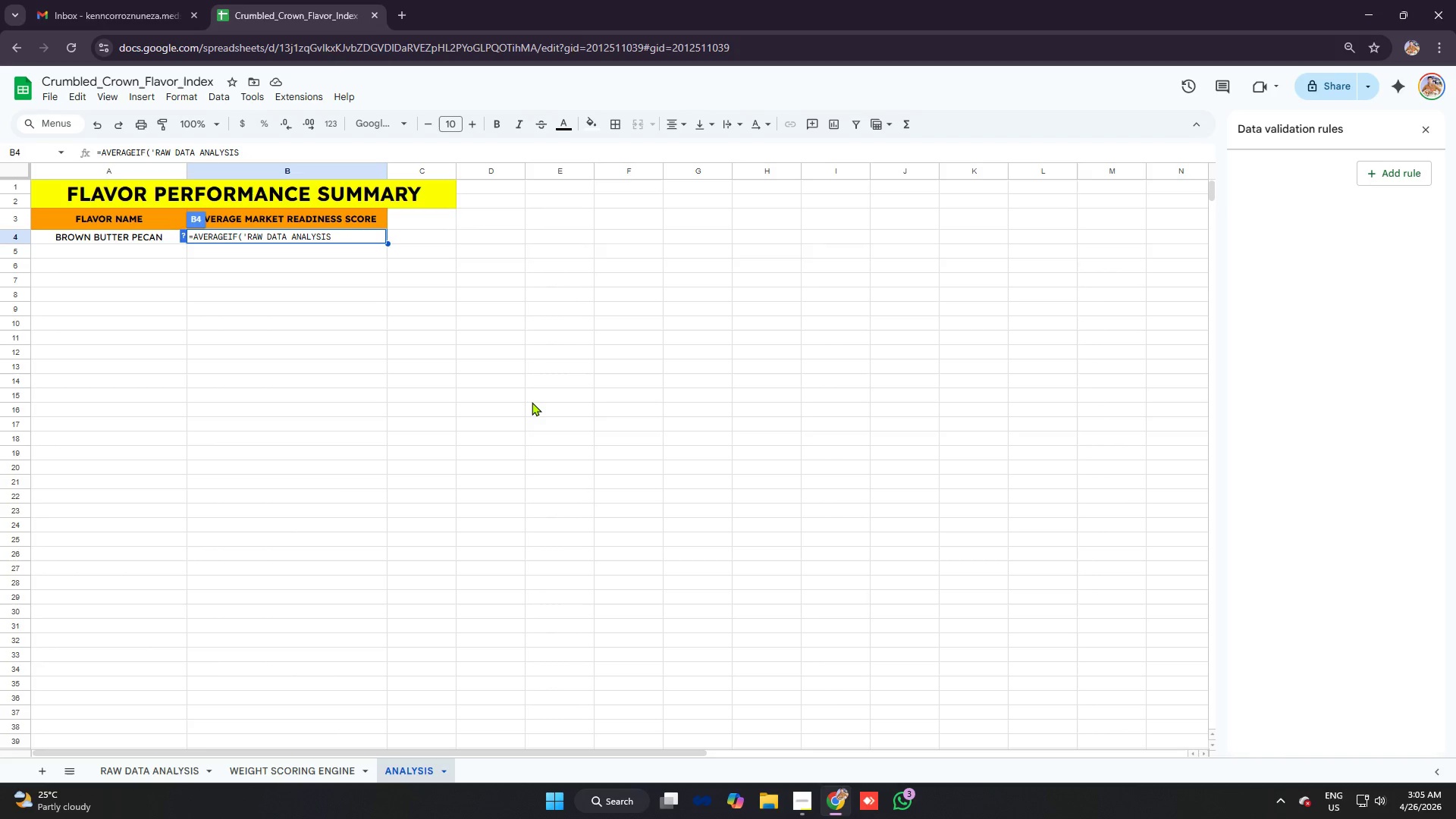 
key(Quote)
 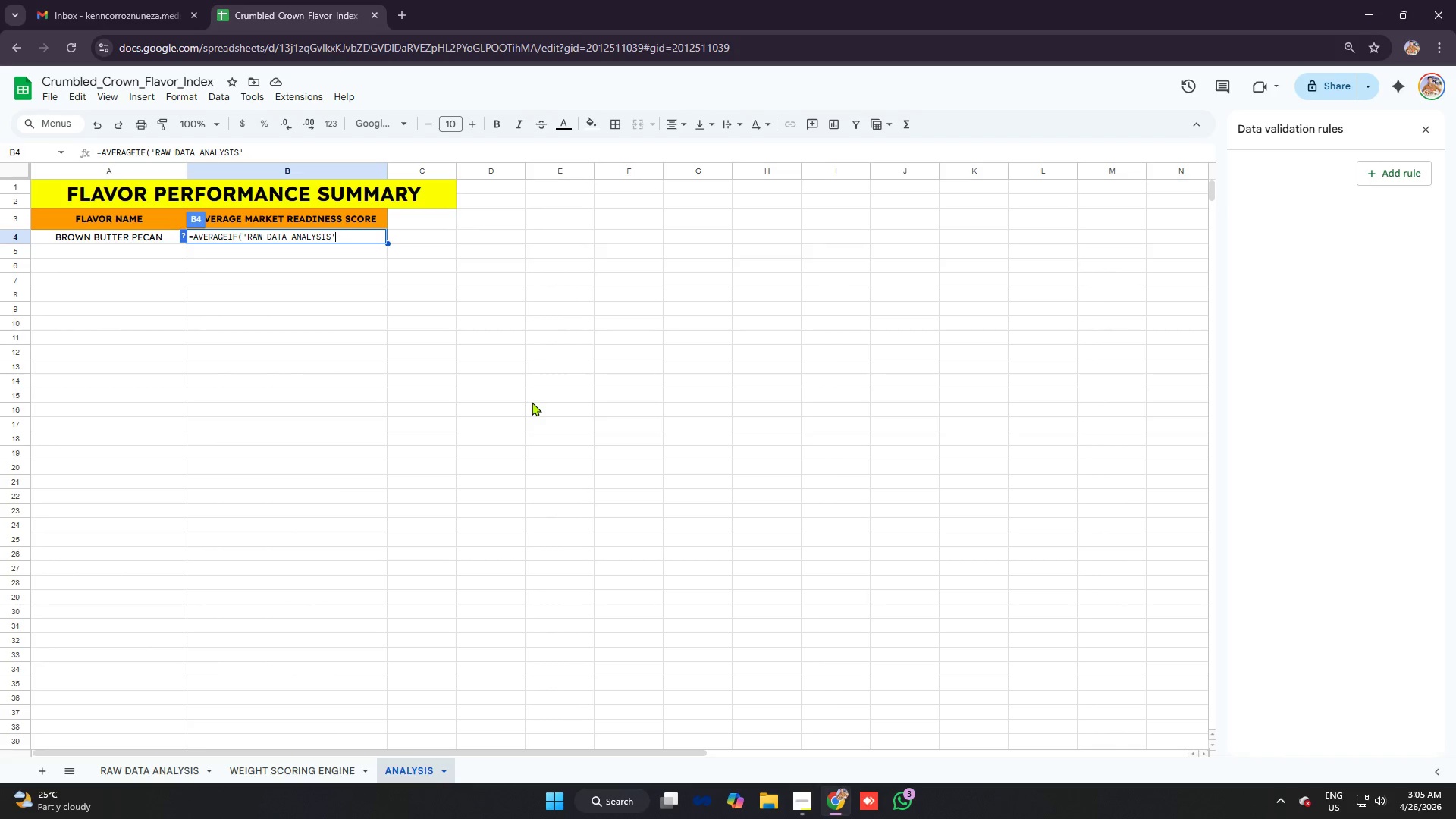 
key(Shift+ShiftRight)
 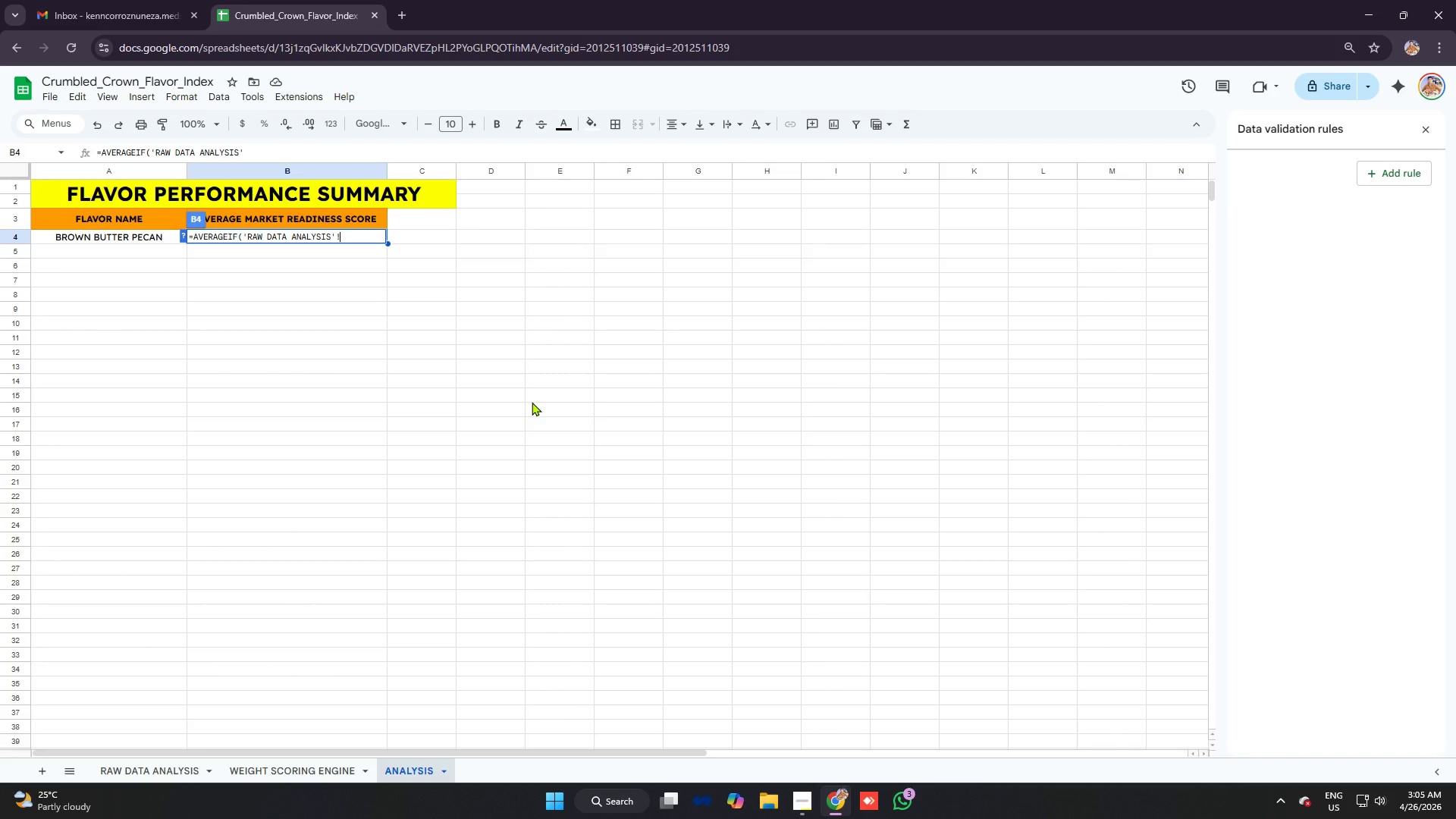 
key(Shift+1)
 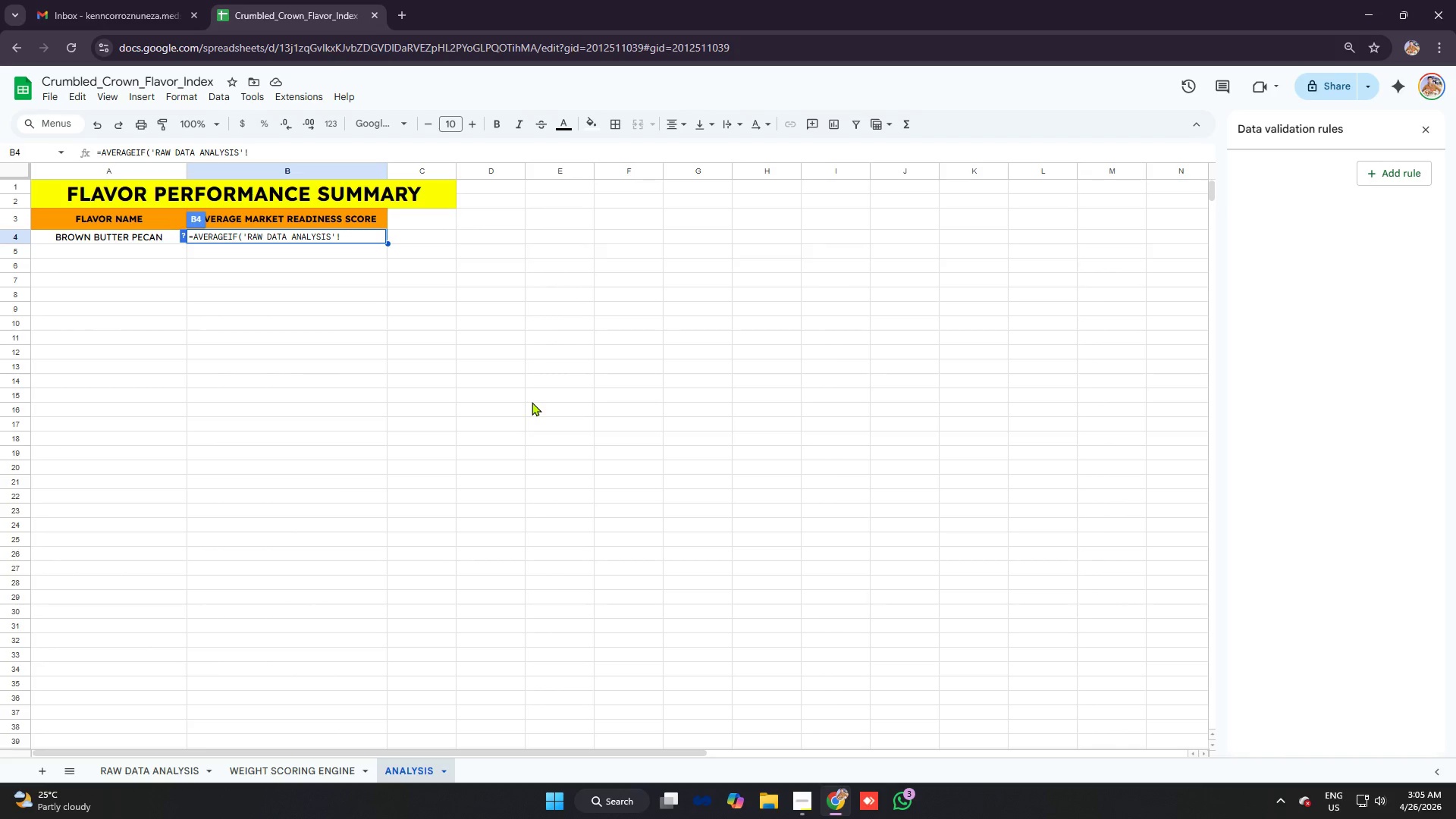 
wait(6.45)
 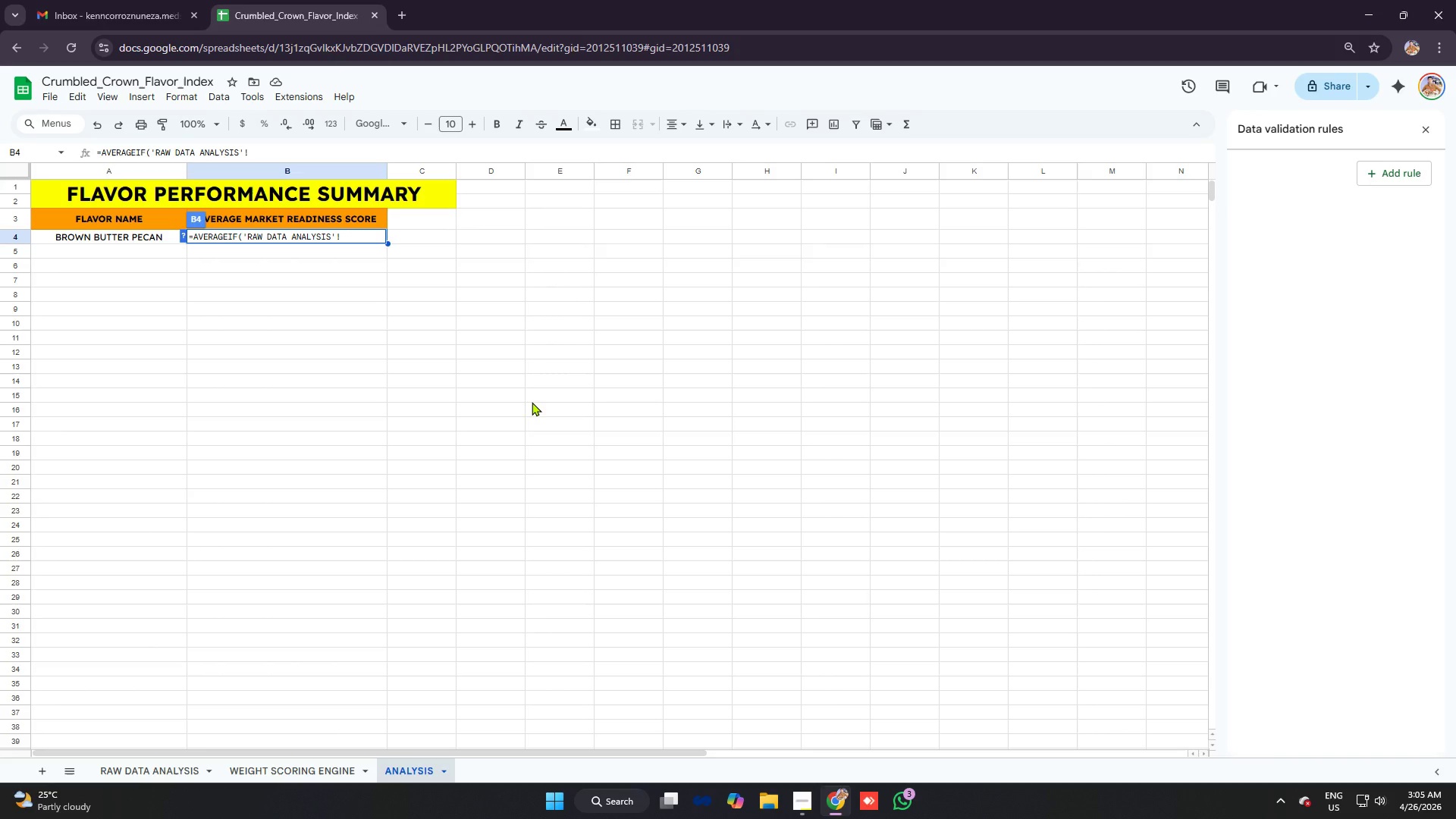 
type(B:B,'Rqw)
key(Backspace)
key(Backspace)
type(AW SD)
key(Backspace)
type(ATA ANALYSIS'!)
 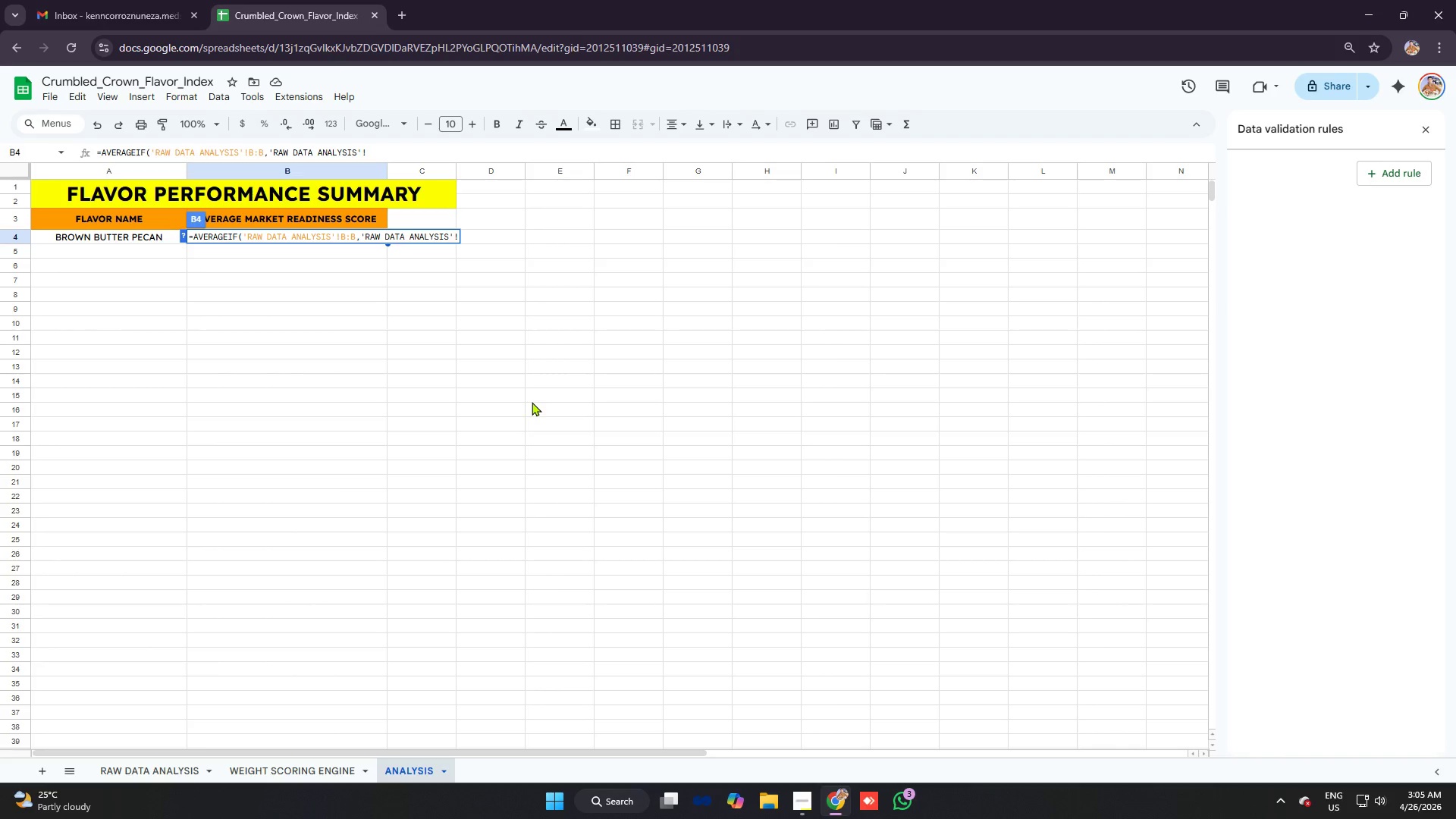 
key(J)
 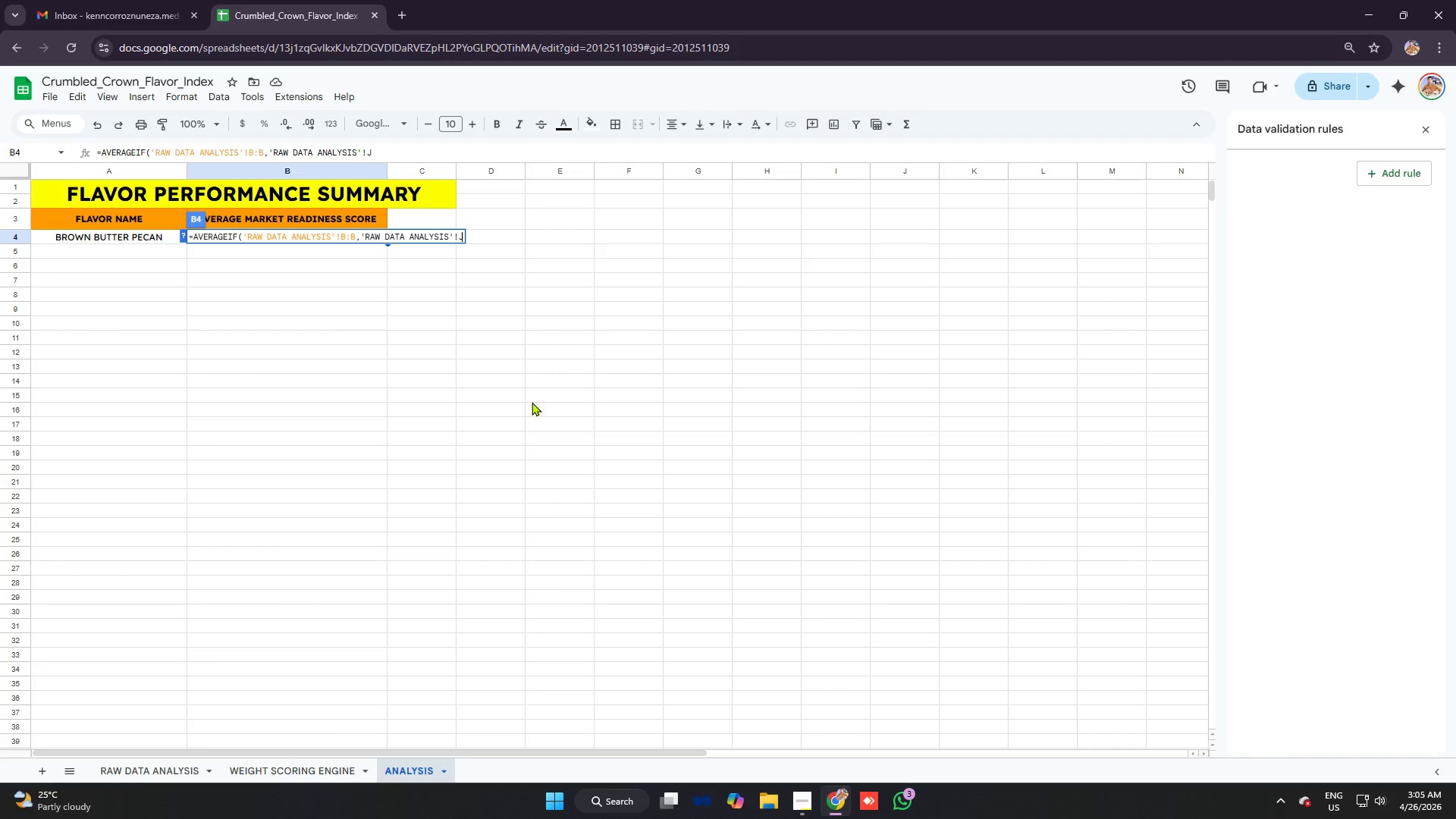 
key(Shift+Semicolon)
 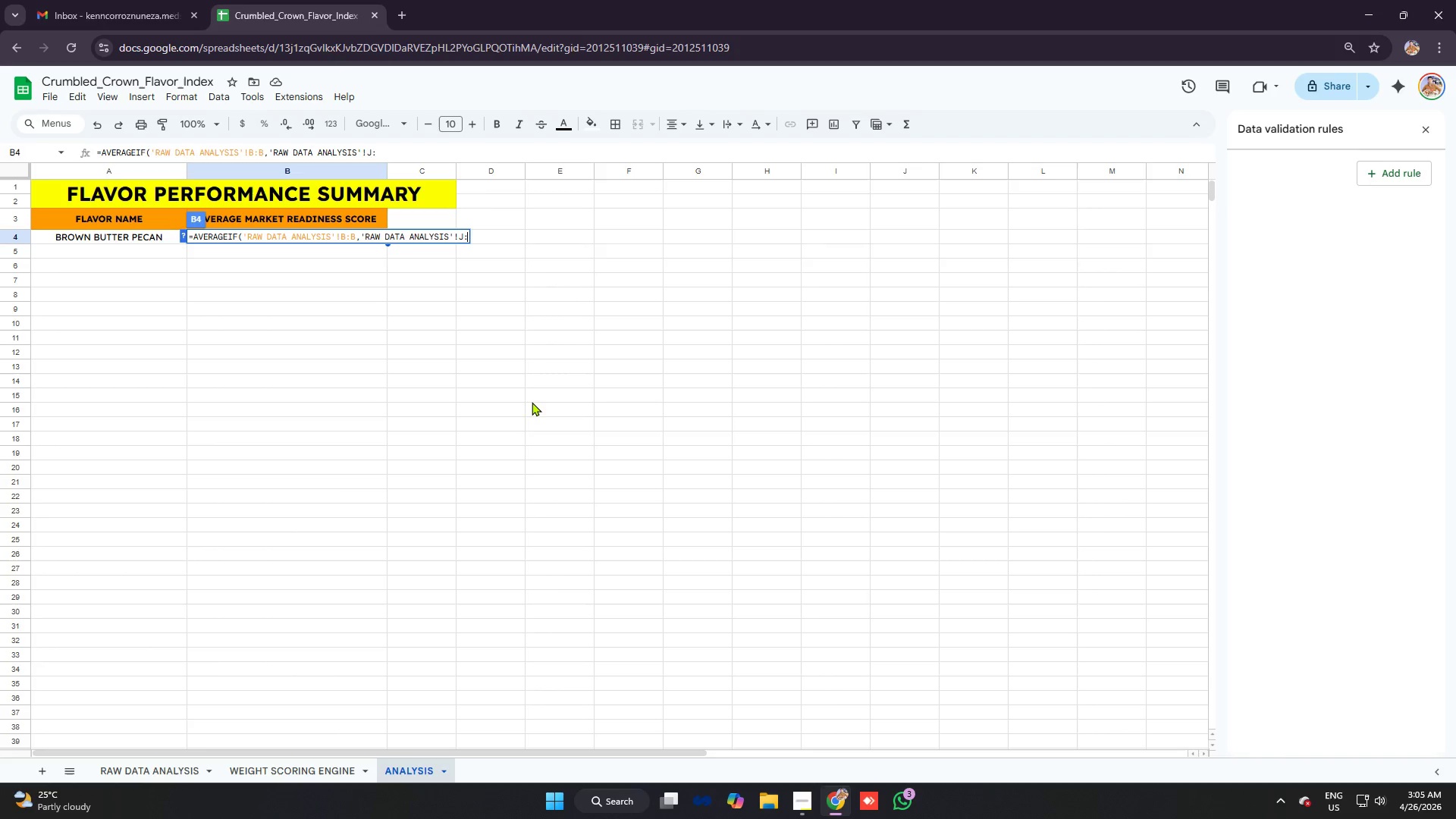 
key(J)
 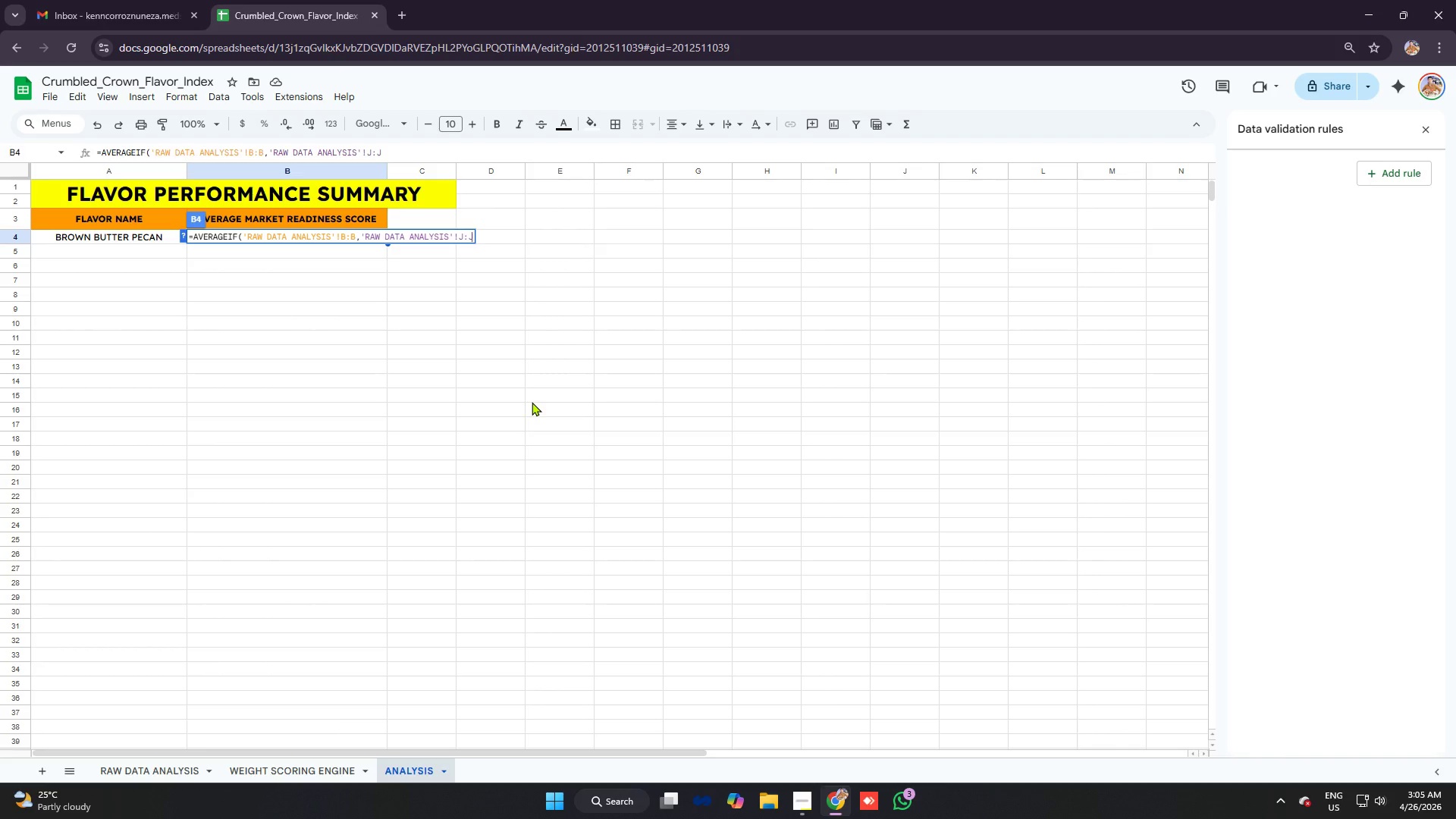 
key(Enter)
 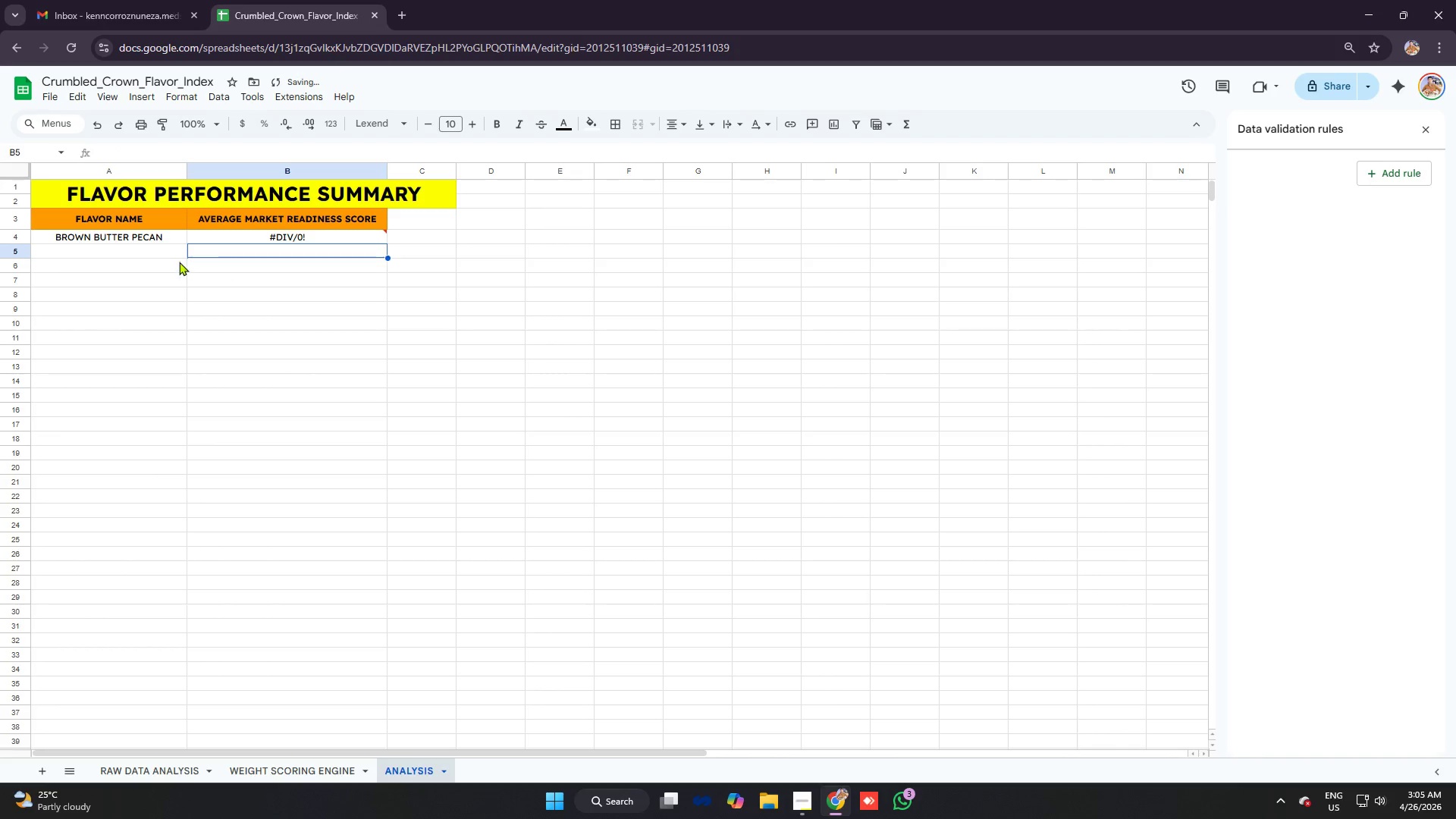 
left_click([159, 244])
 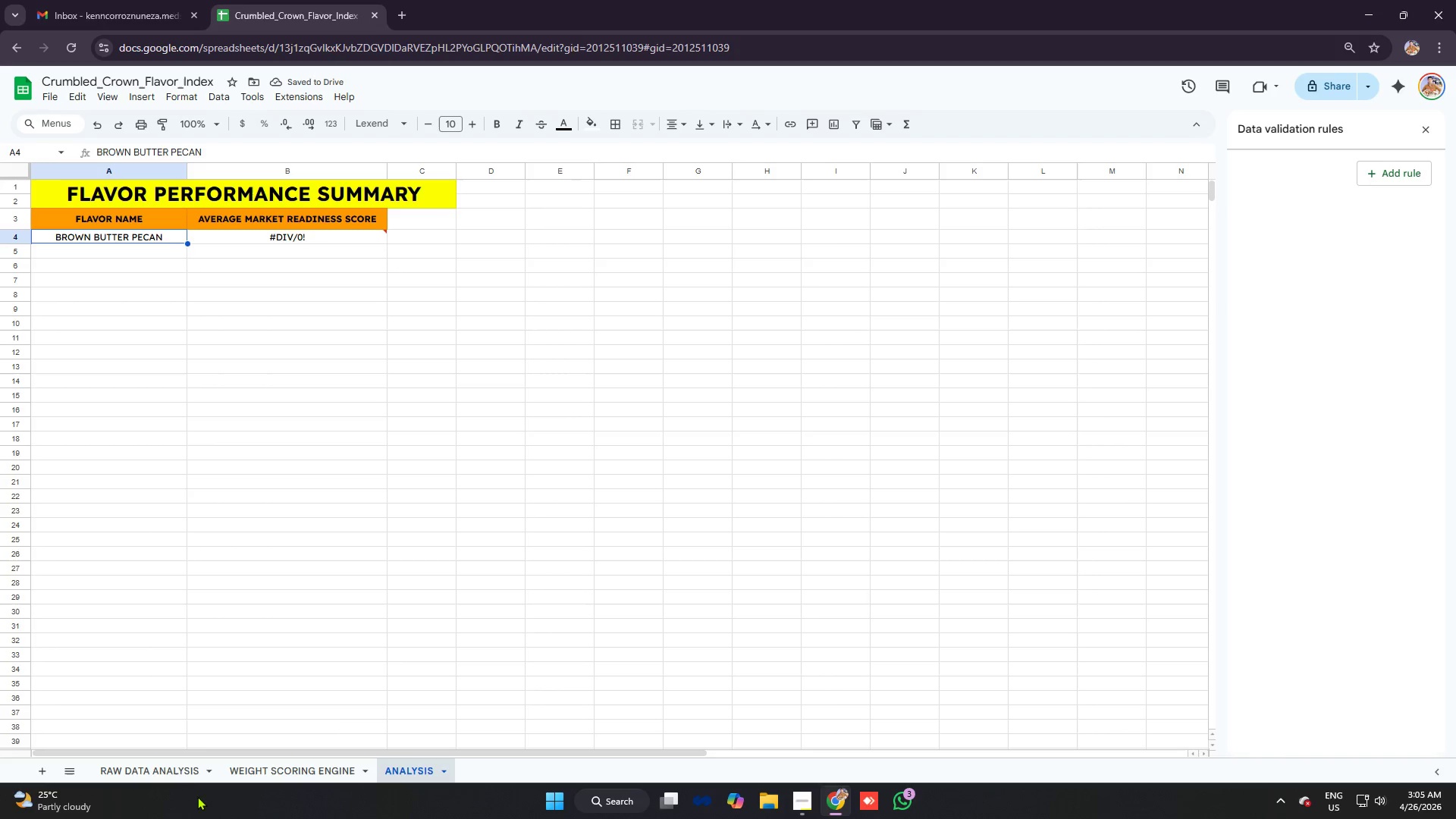 
left_click([169, 770])
 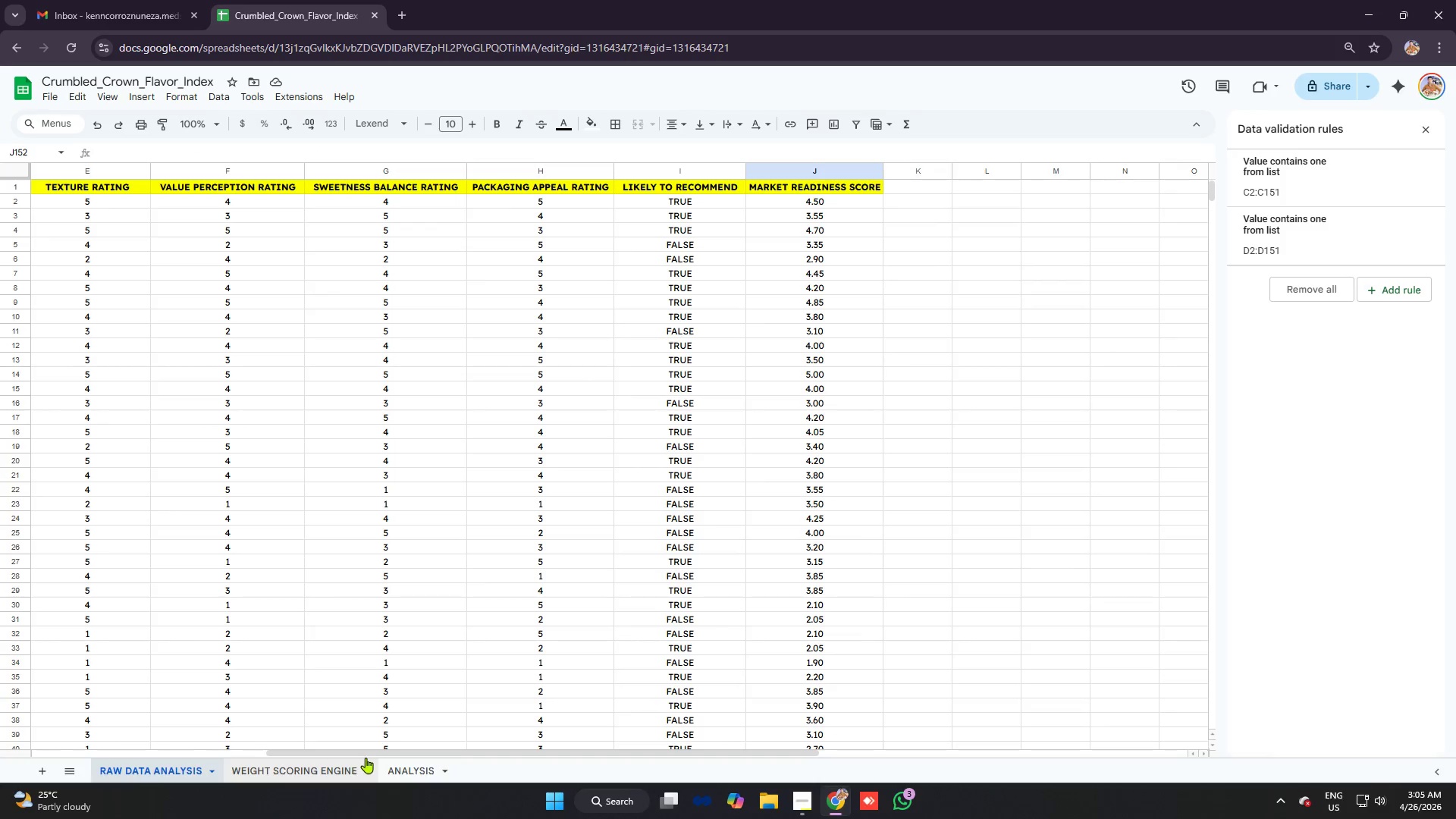 
left_click_drag(start_coordinate=[371, 750], to_coordinate=[140, 676])
 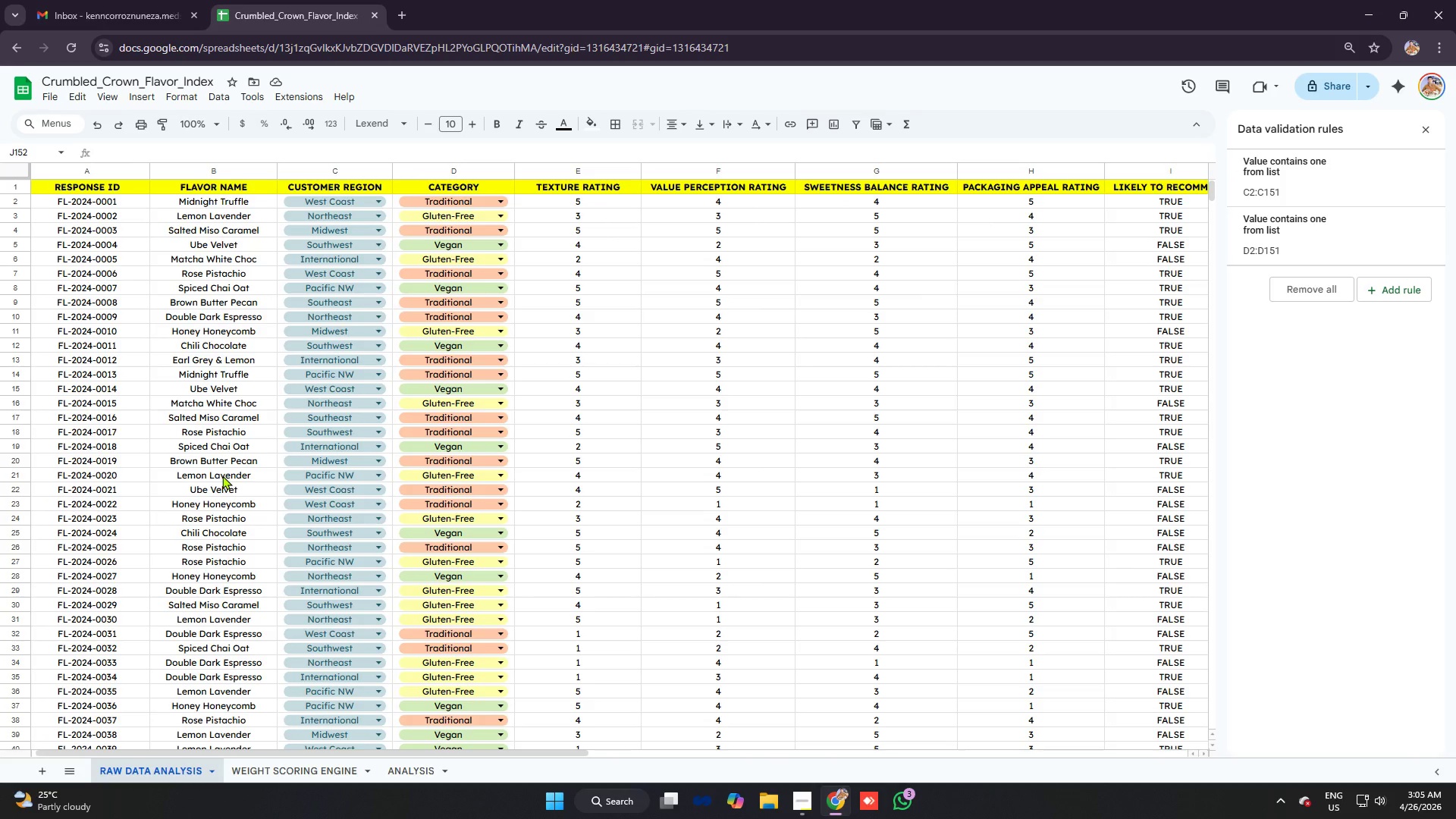 
left_click([216, 550])
 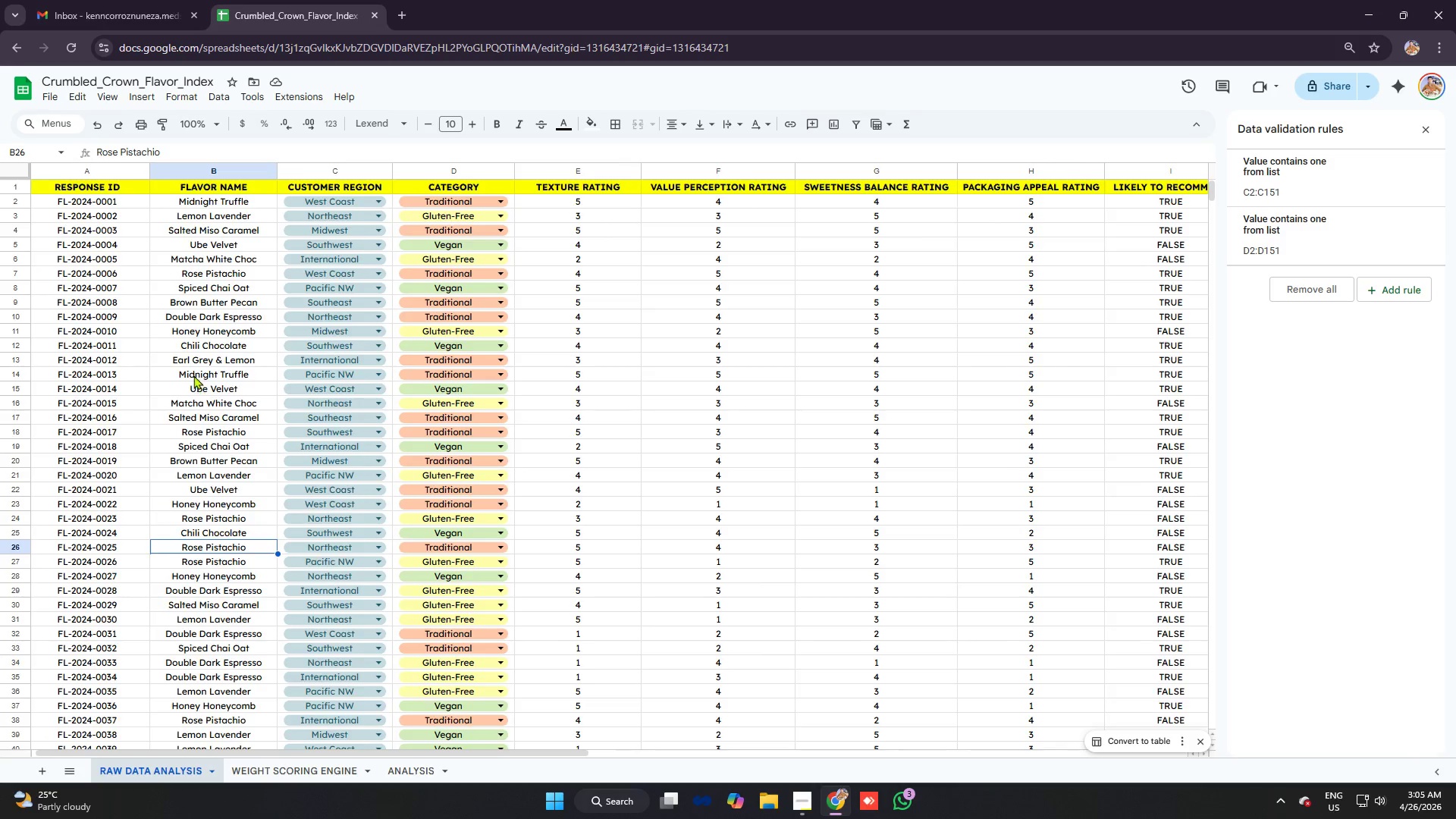 
scroll: coordinate [193, 375], scroll_direction: down, amount: 4.0
 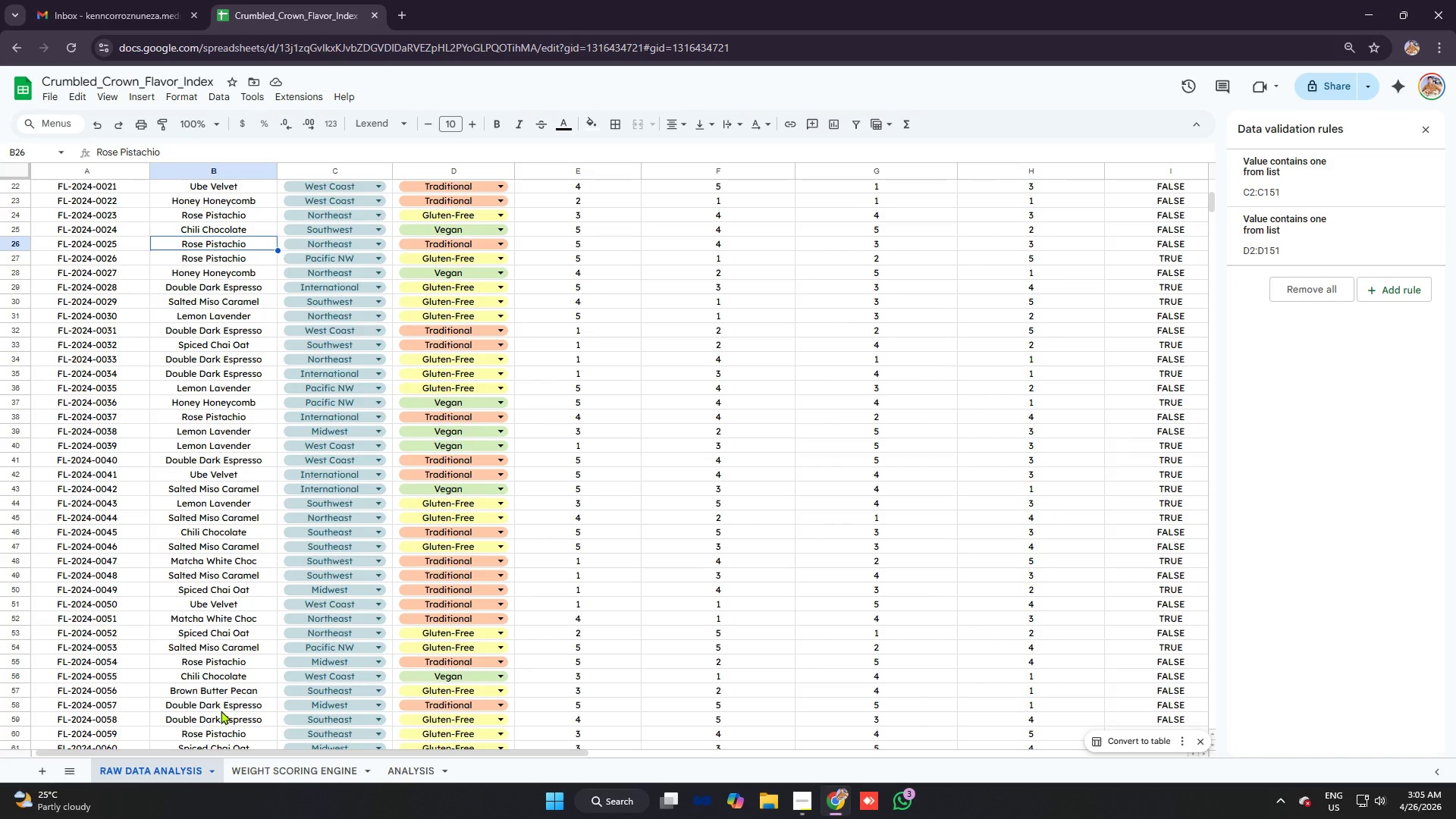 
scroll: coordinate [233, 447], scroll_direction: up, amount: 7.0
 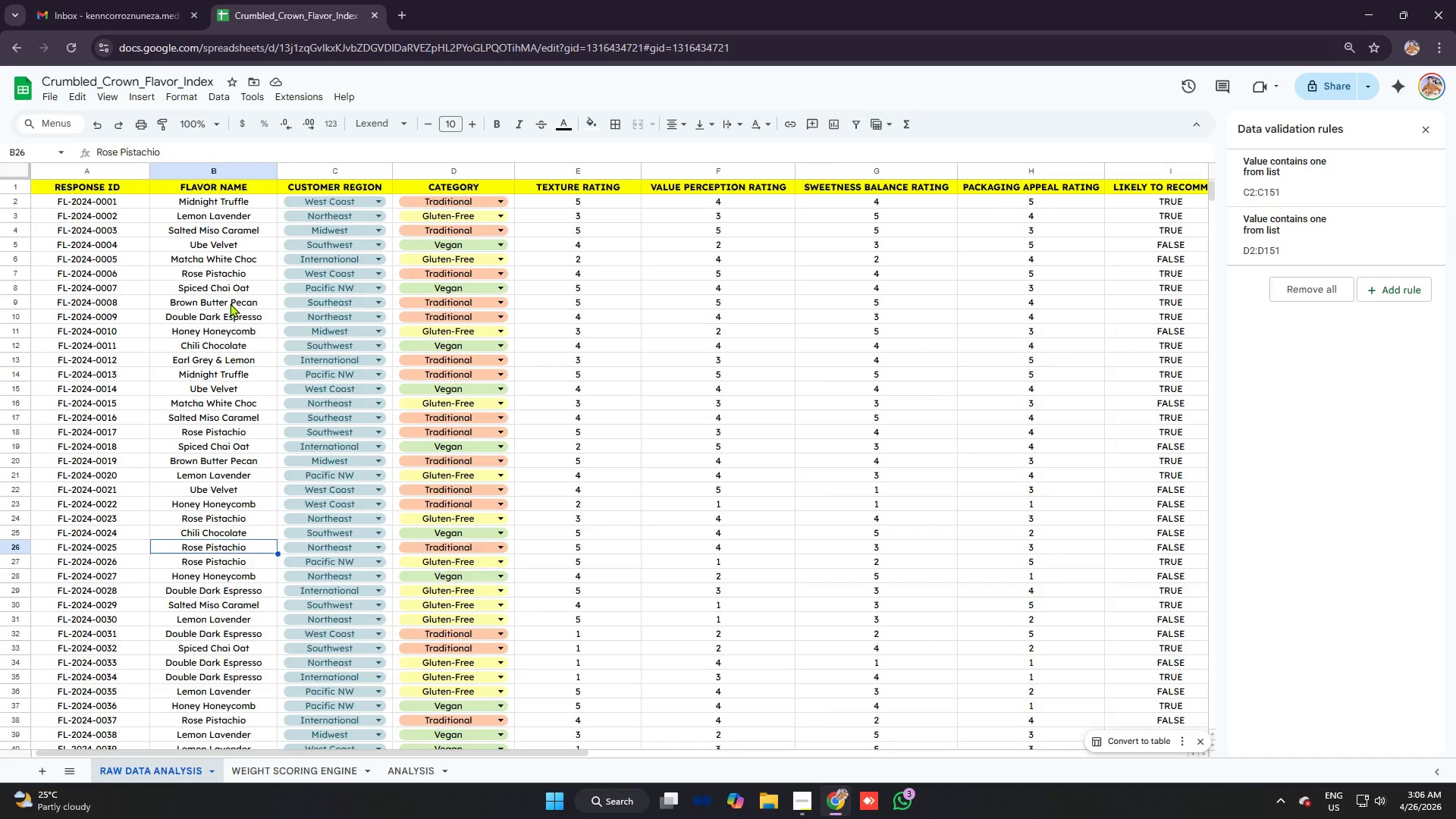 
scroll: coordinate [224, 423], scroll_direction: down, amount: 11.0
 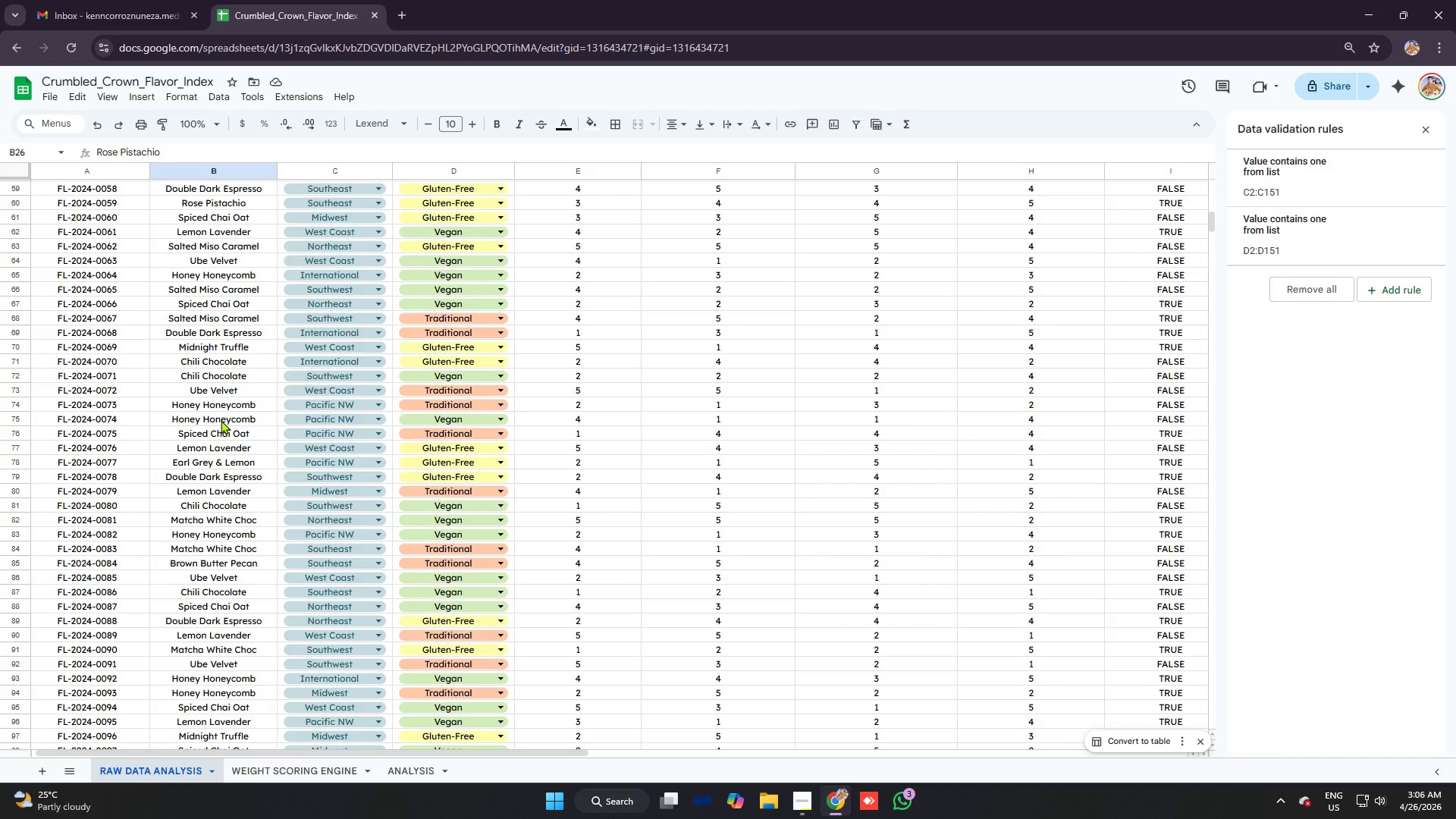 
left_click([394, 770])
 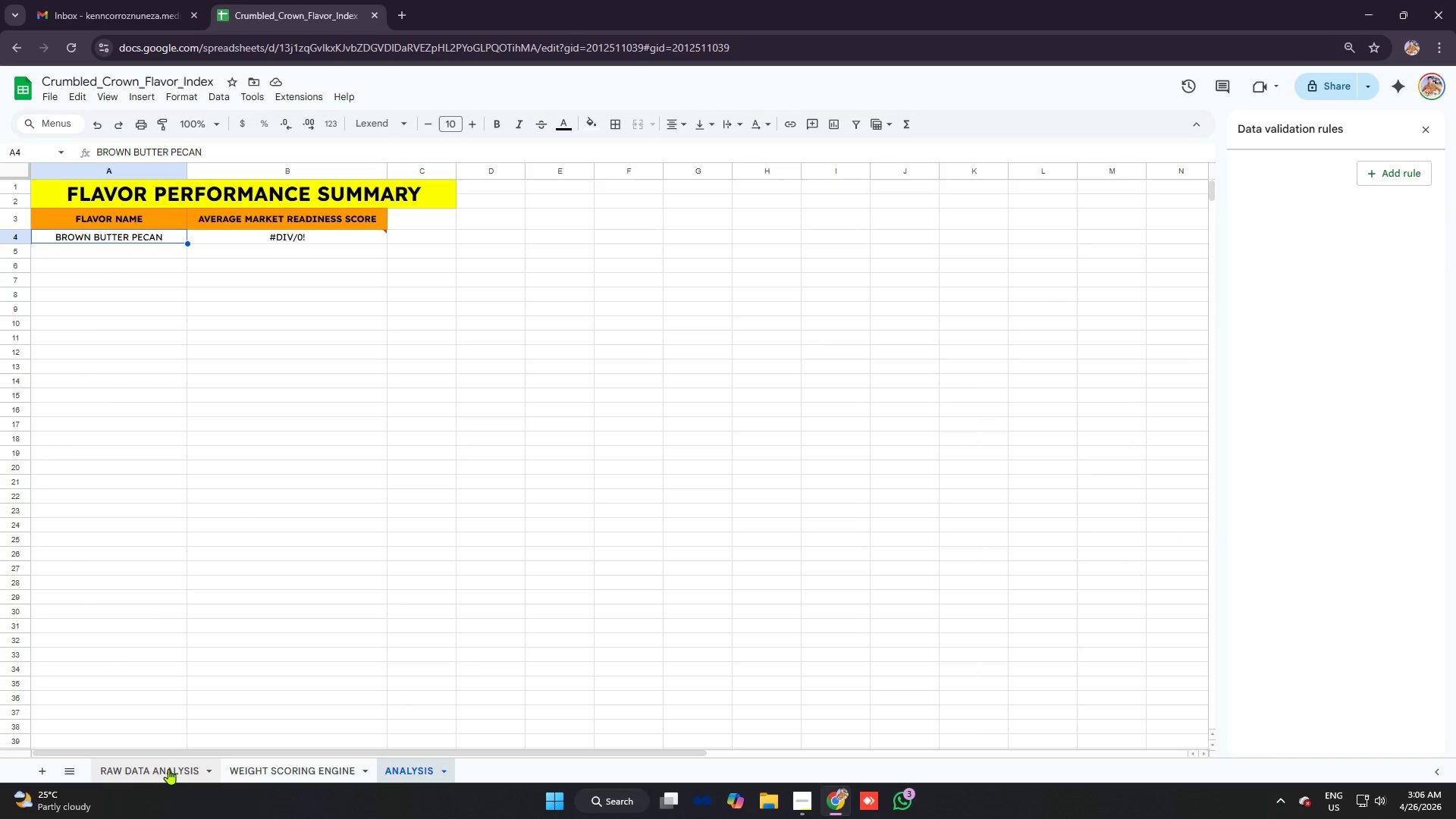 
left_click([116, 771])
 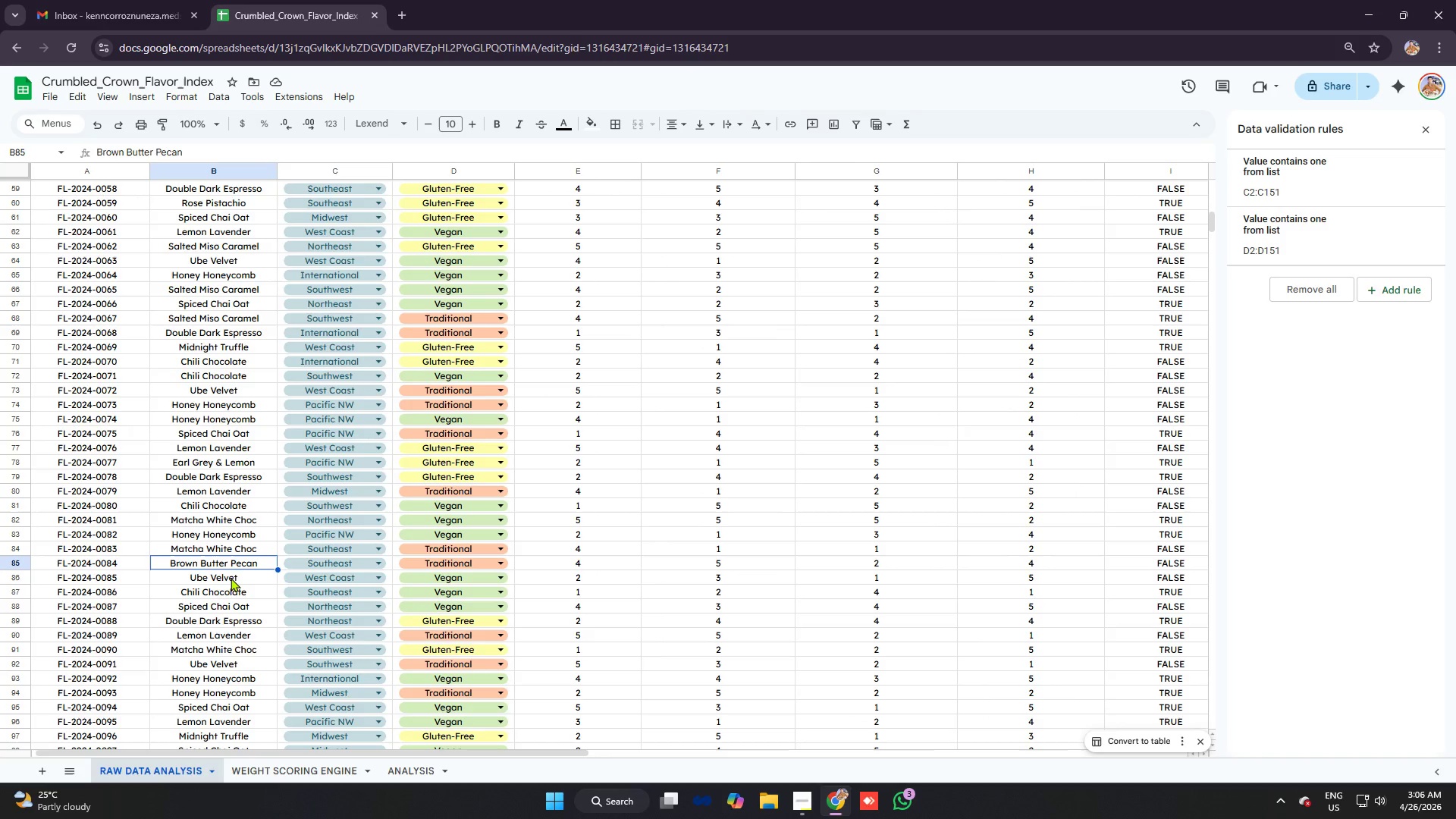 
left_click([419, 769])
 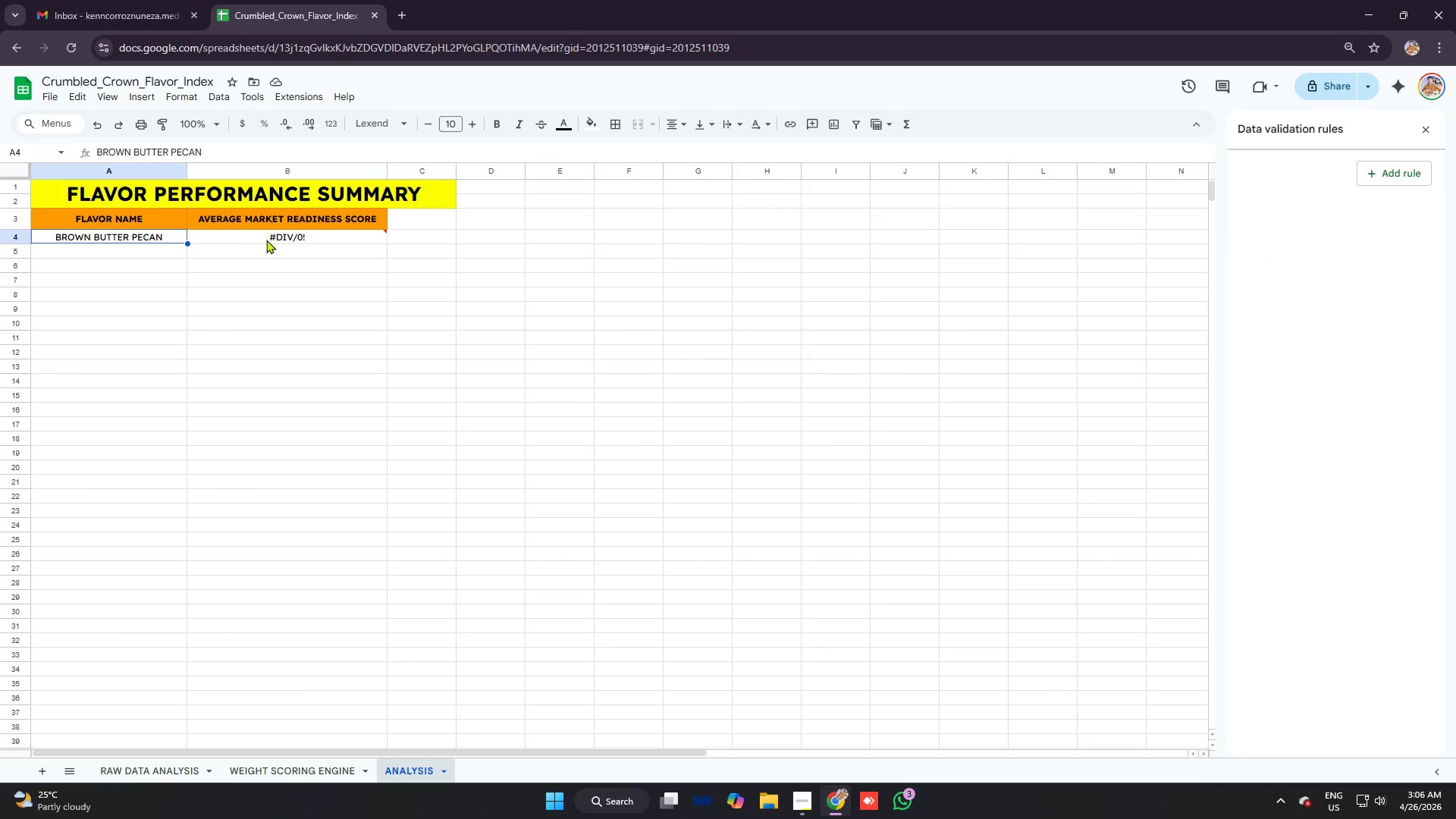 
left_click([265, 240])
 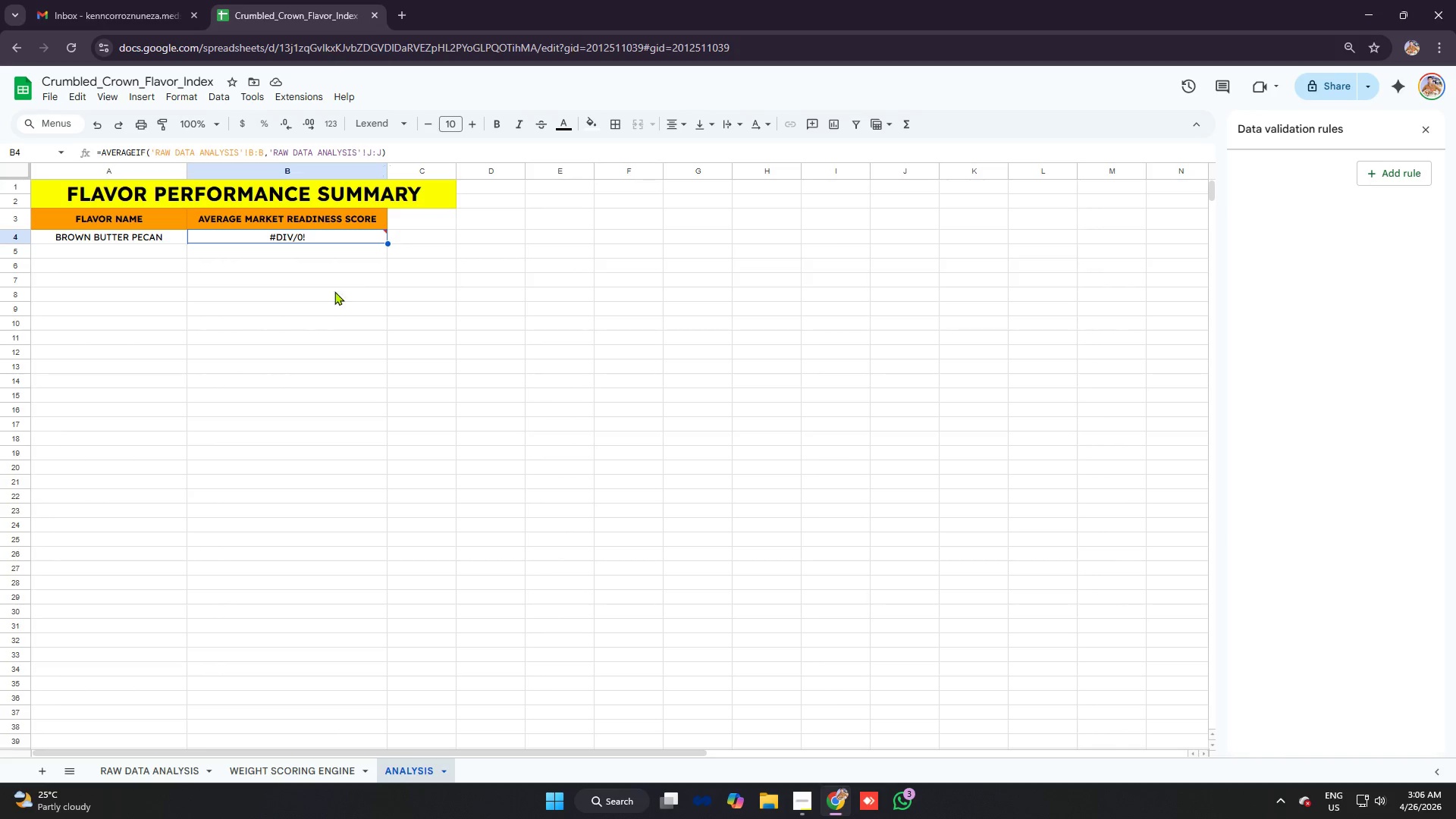 
wait(6.55)
 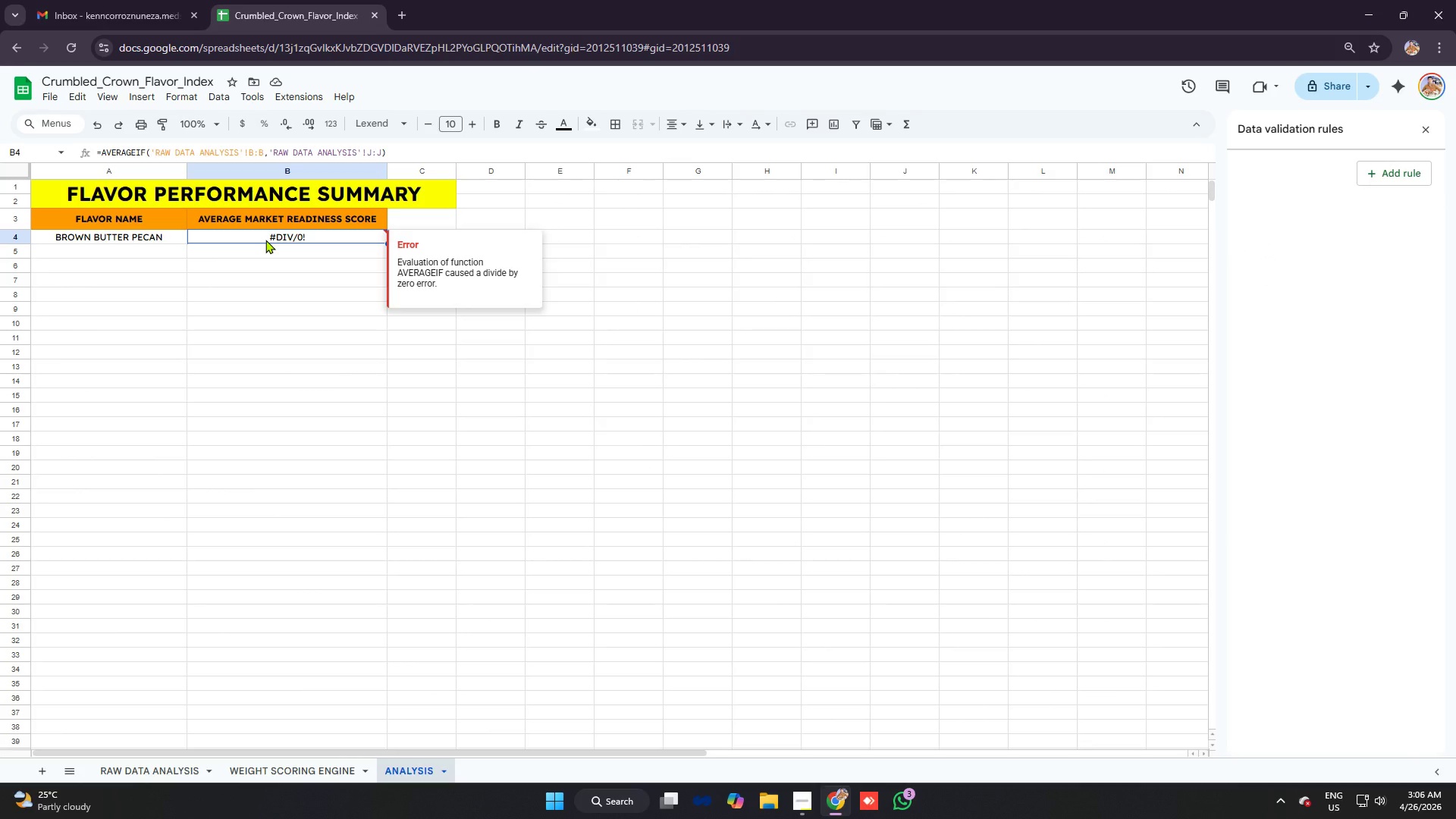 
left_click([140, 234])
 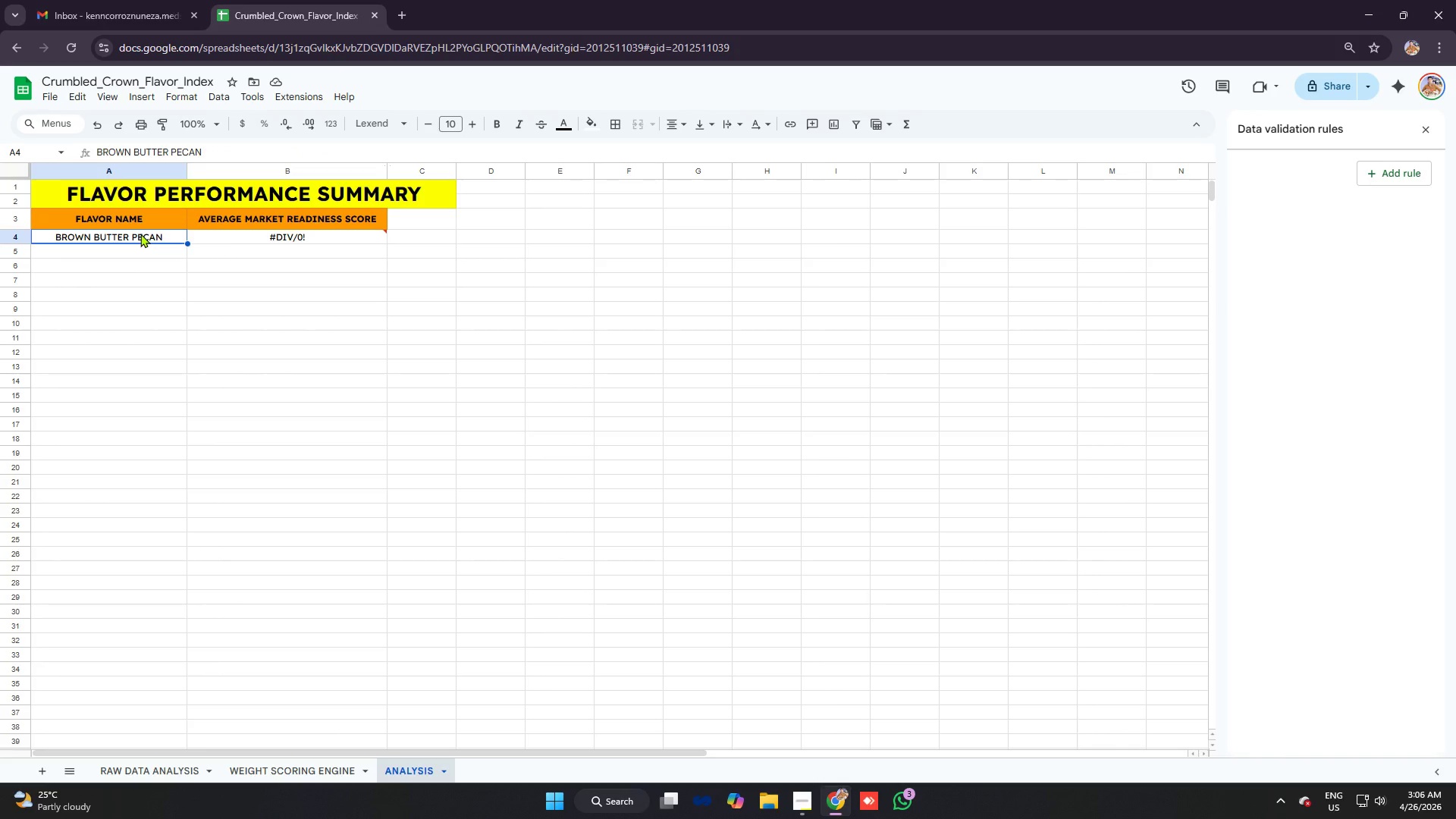 
key(Backspace)
type(Bron)
key(Backspace)
type(wn Butter )
 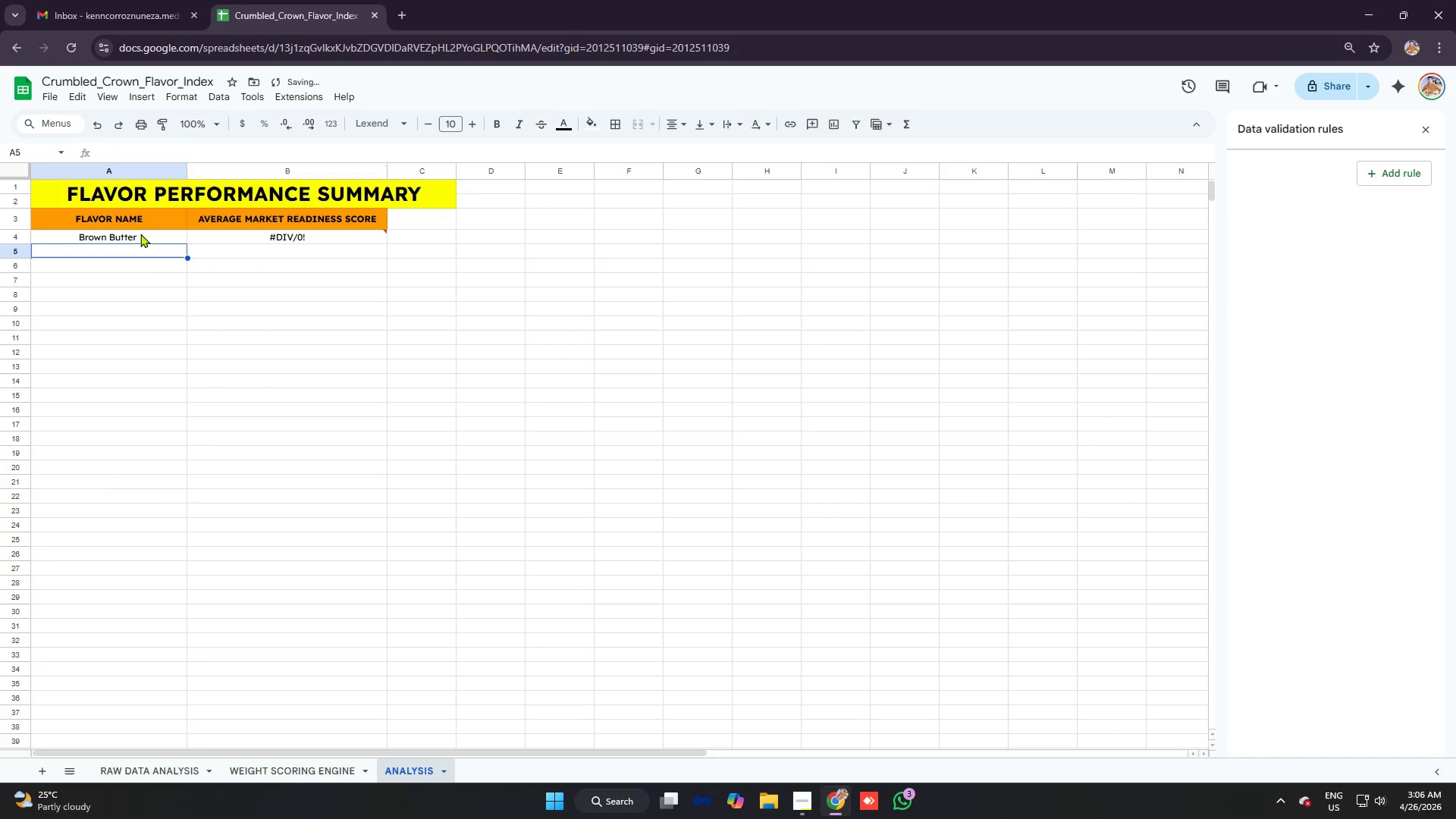 
 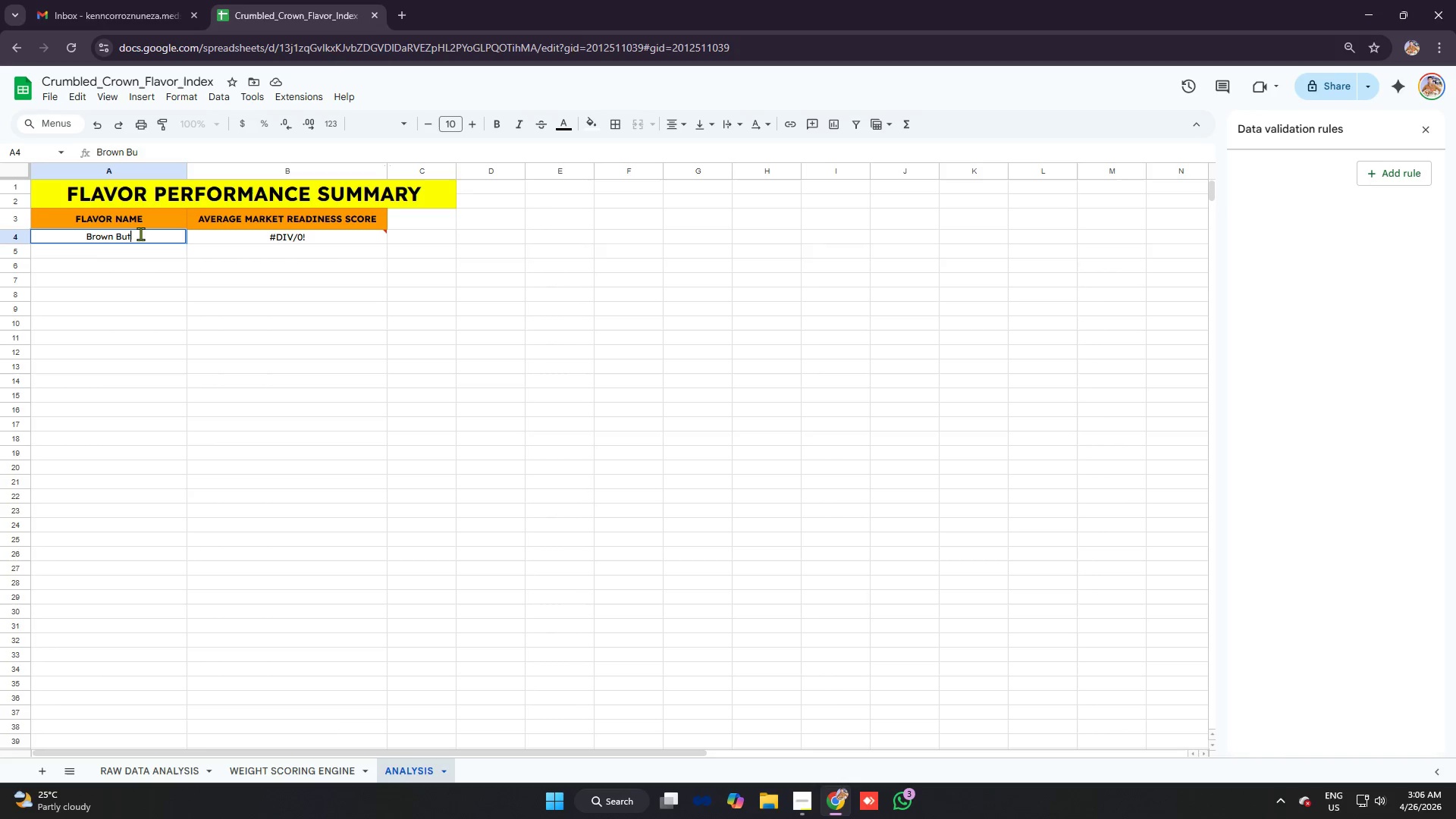 
key(Enter)
 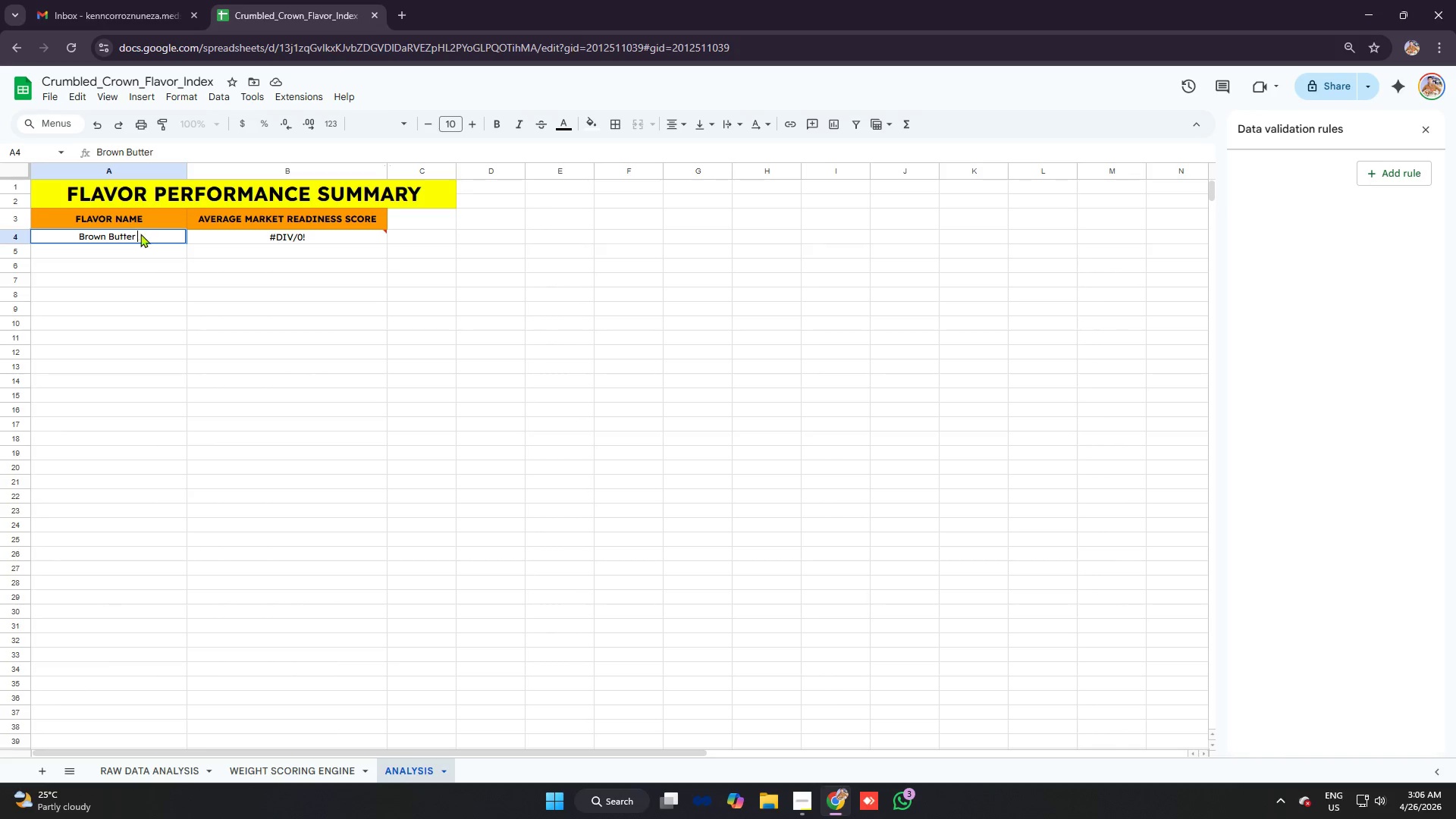 
type(Pe)
key(Backspace)
key(Backspace)
 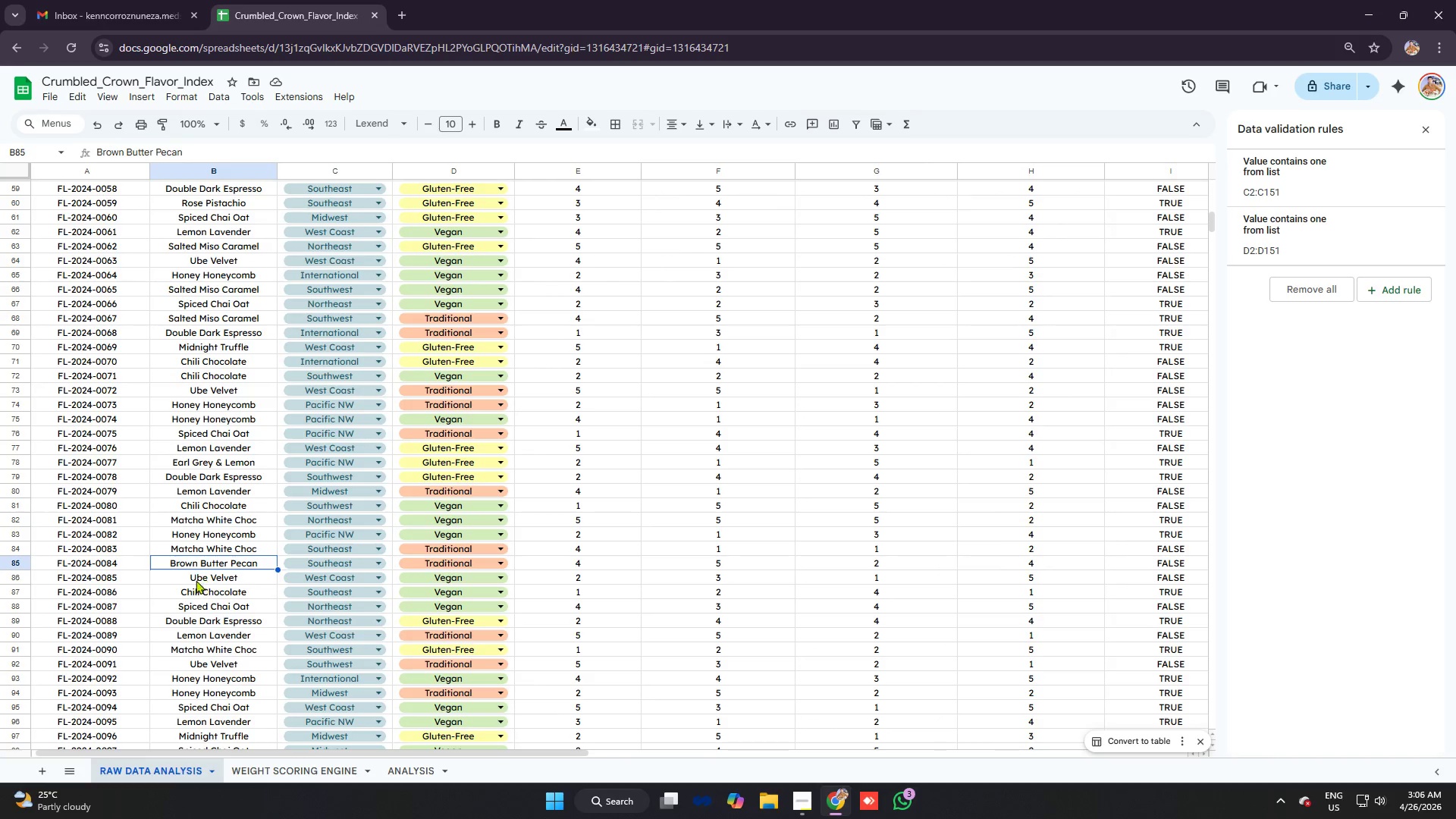 
wait(7.59)
 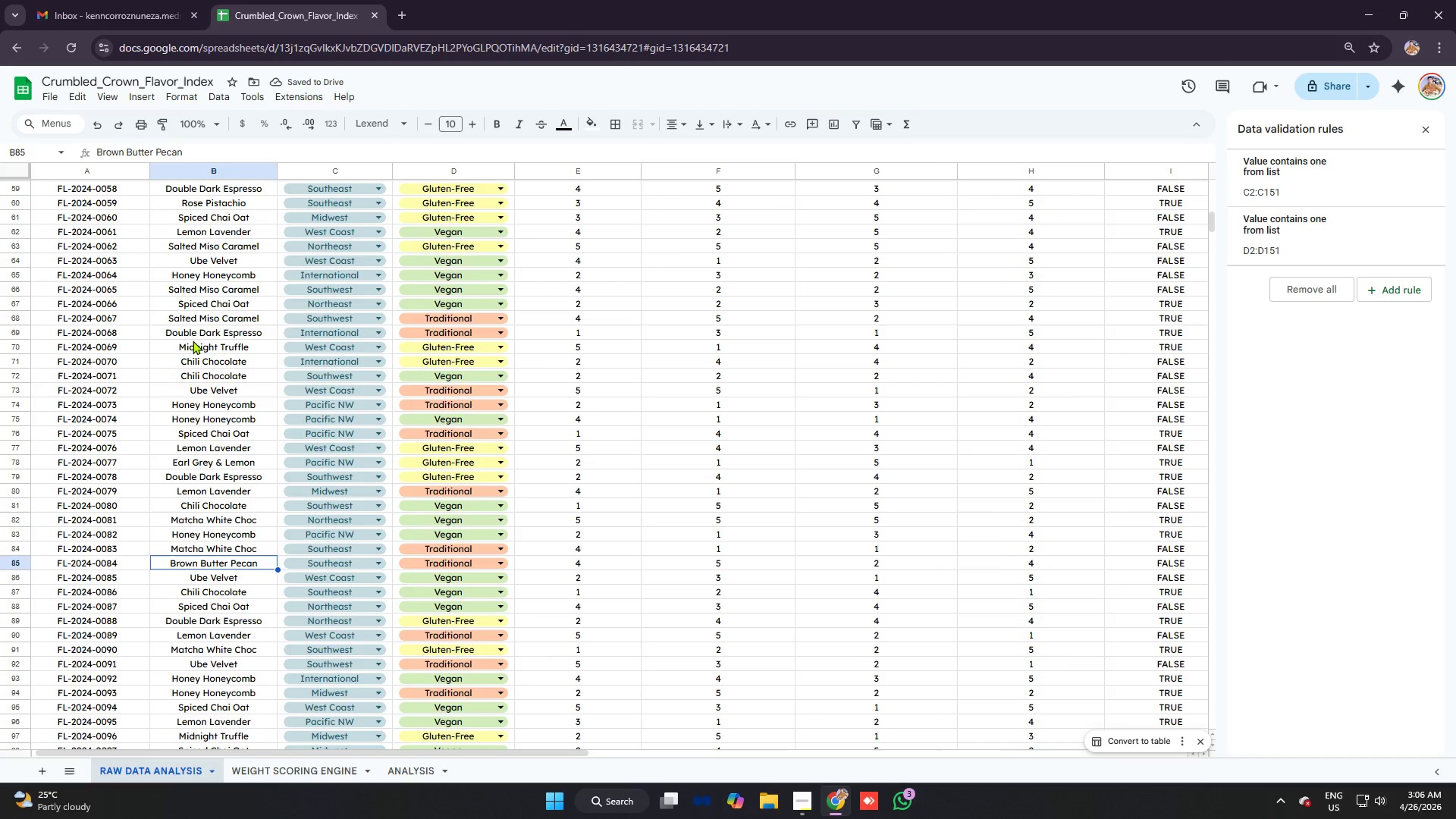 
key(Control+C)
 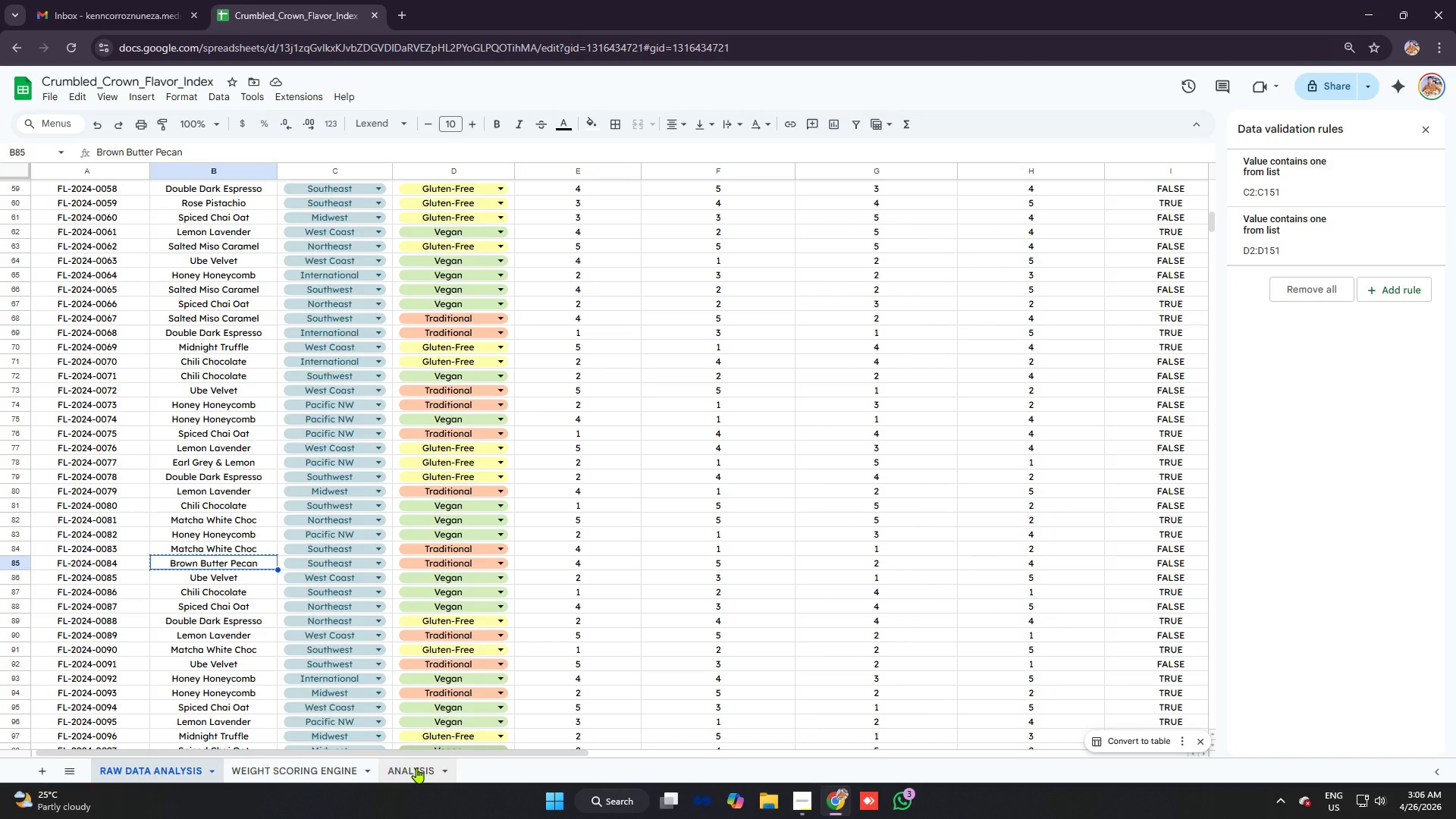 
left_click([416, 767])
 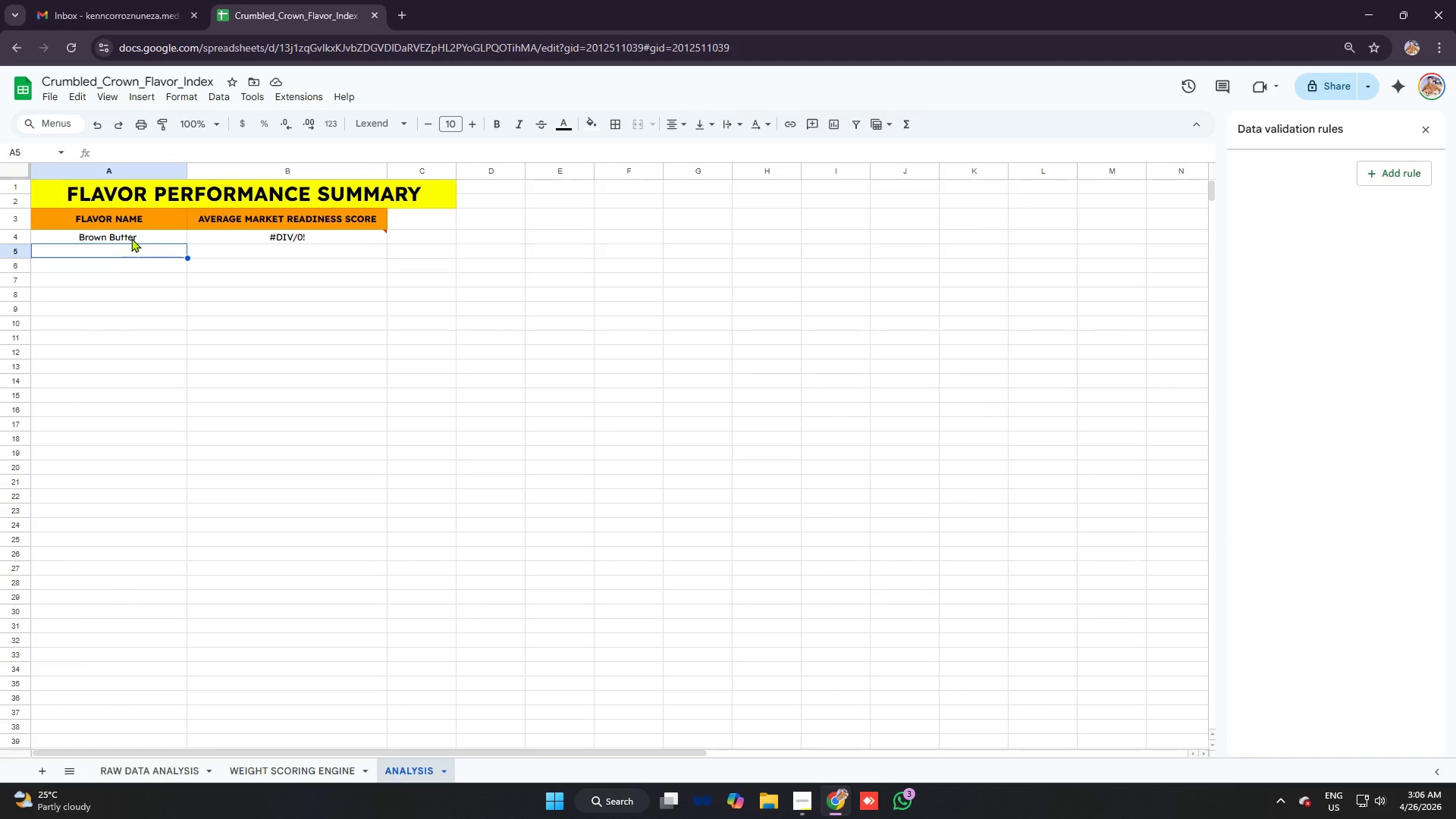 
left_click([132, 238])
 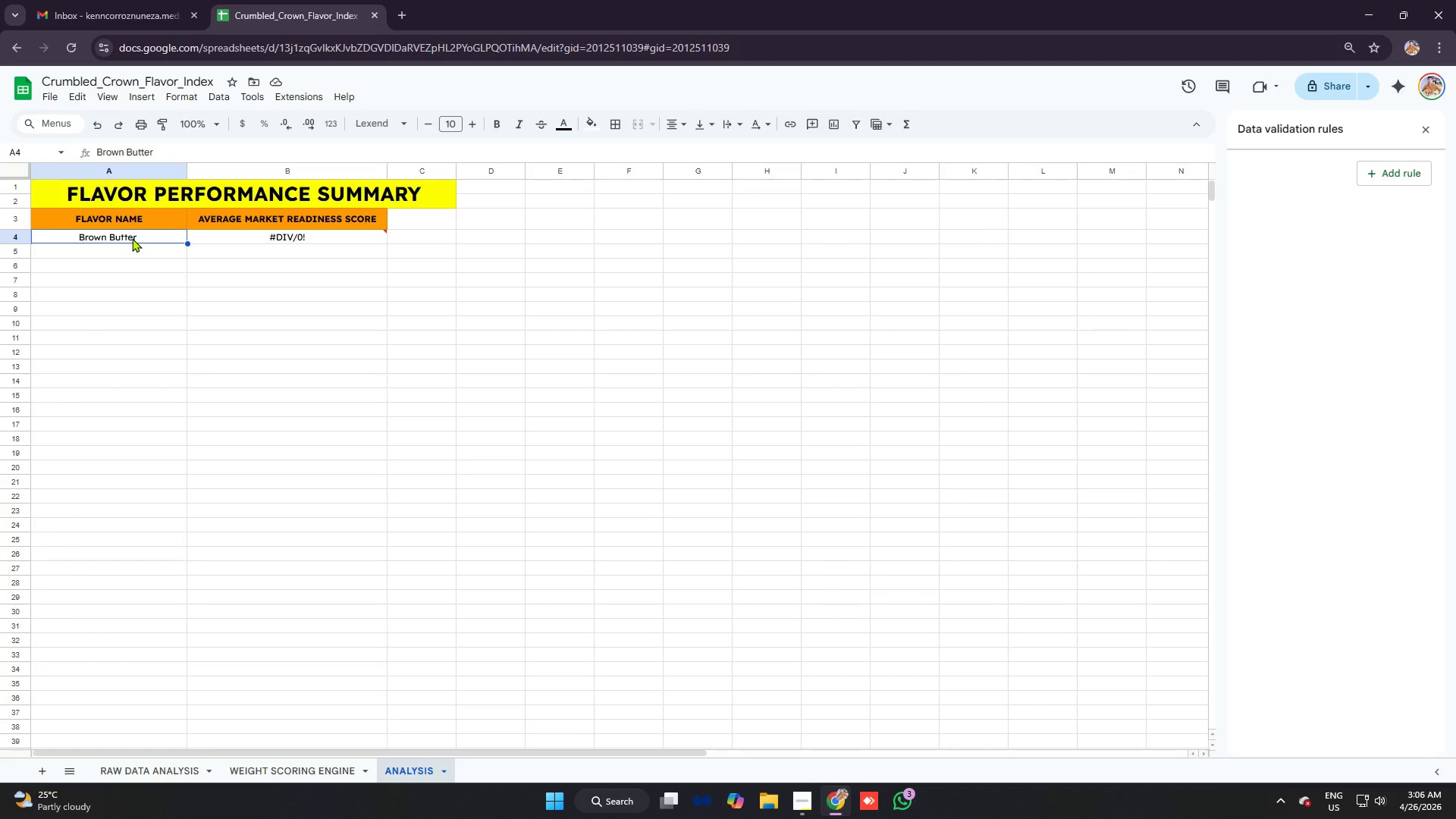 
key(Control+V)
 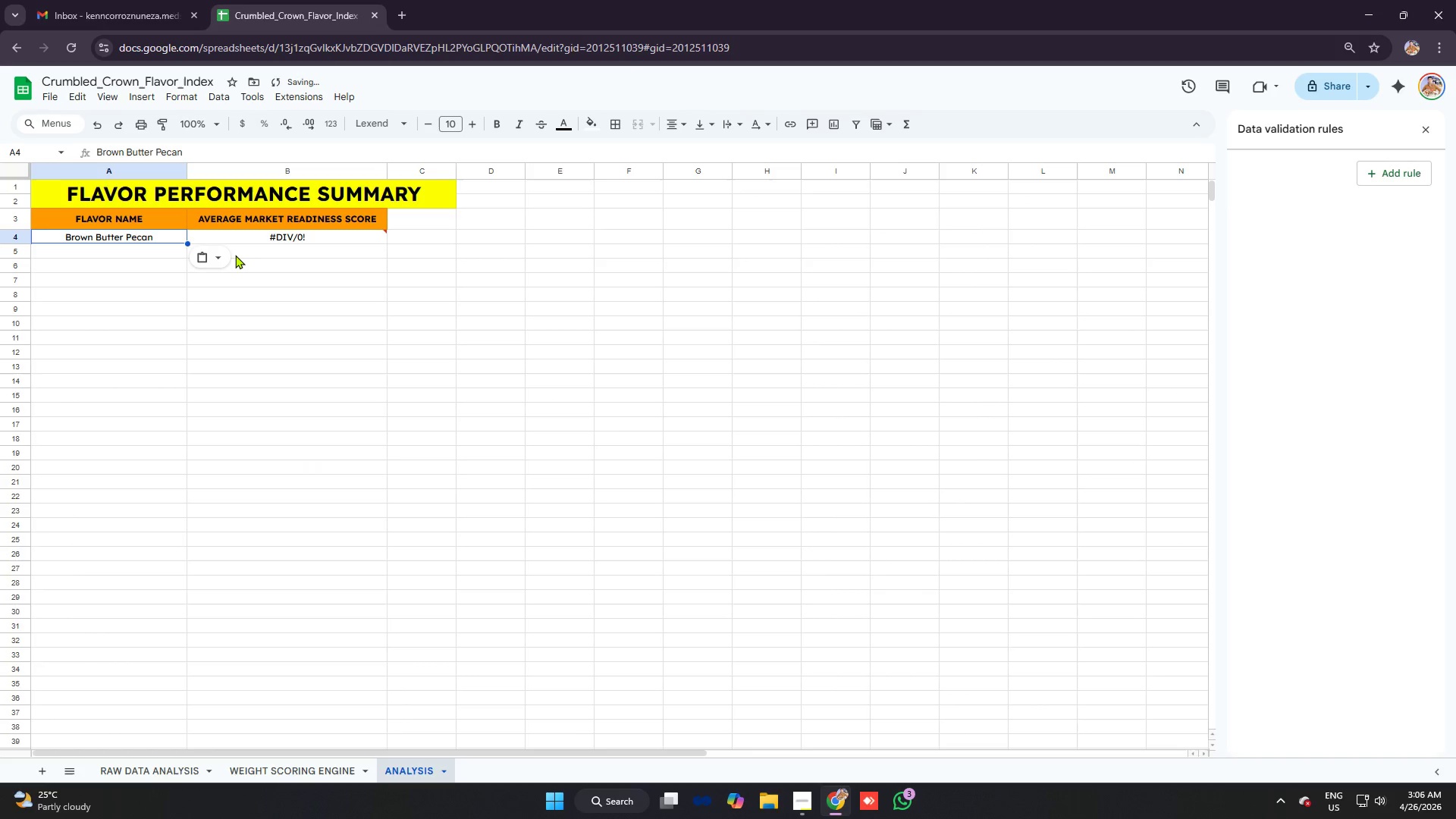 
left_click([318, 268])
 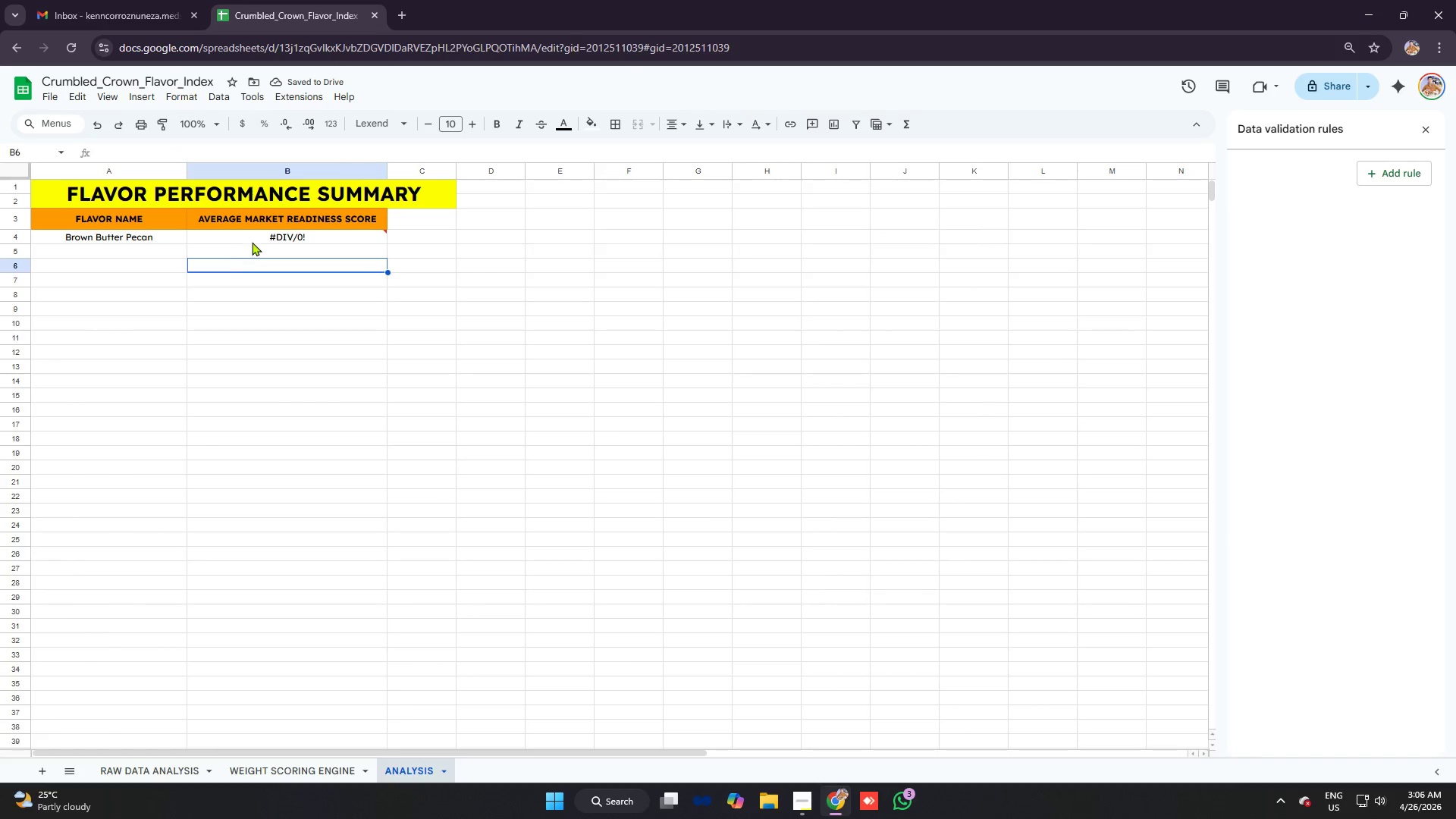 
left_click([262, 239])
 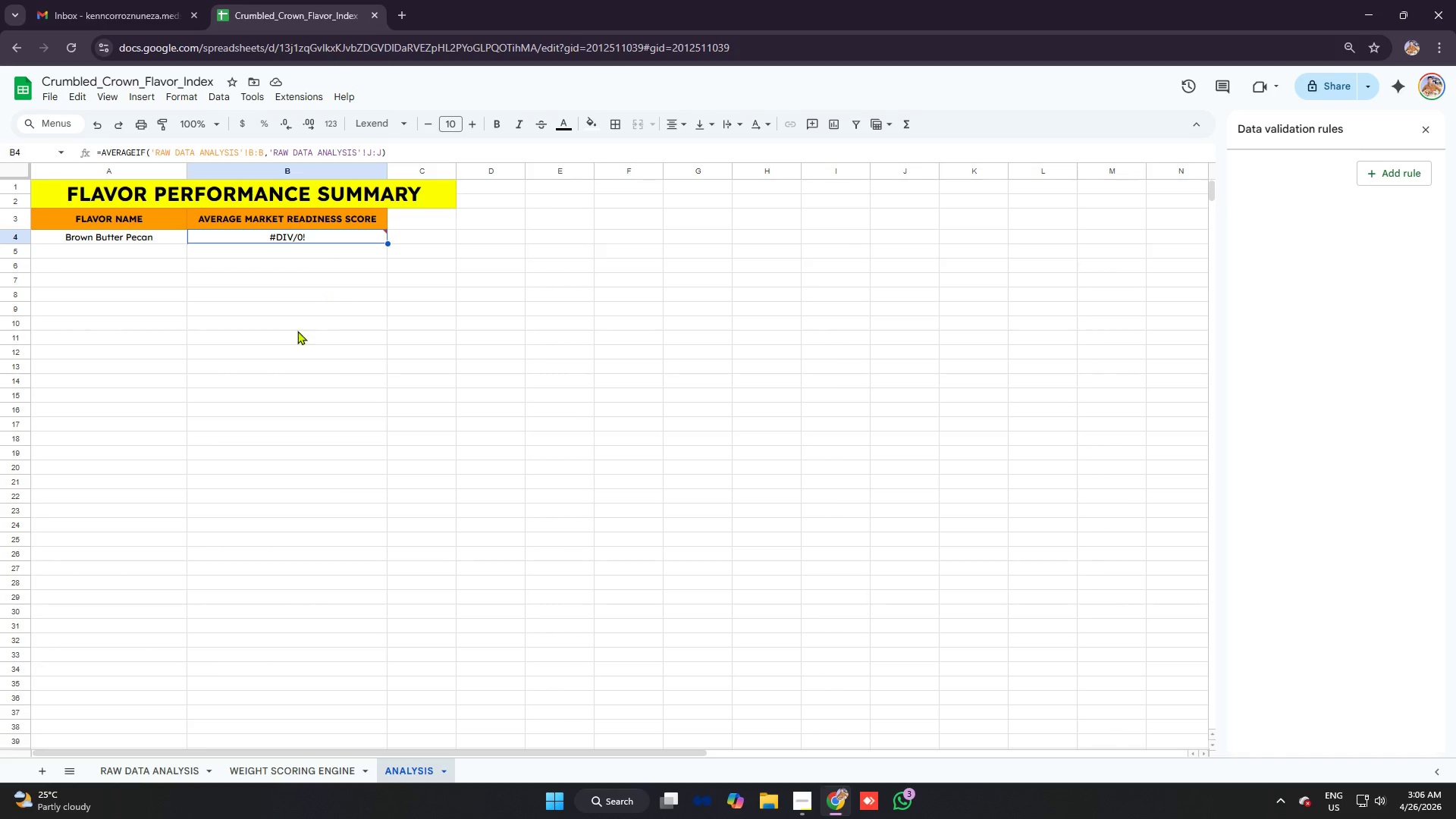 
left_click([155, 767])
 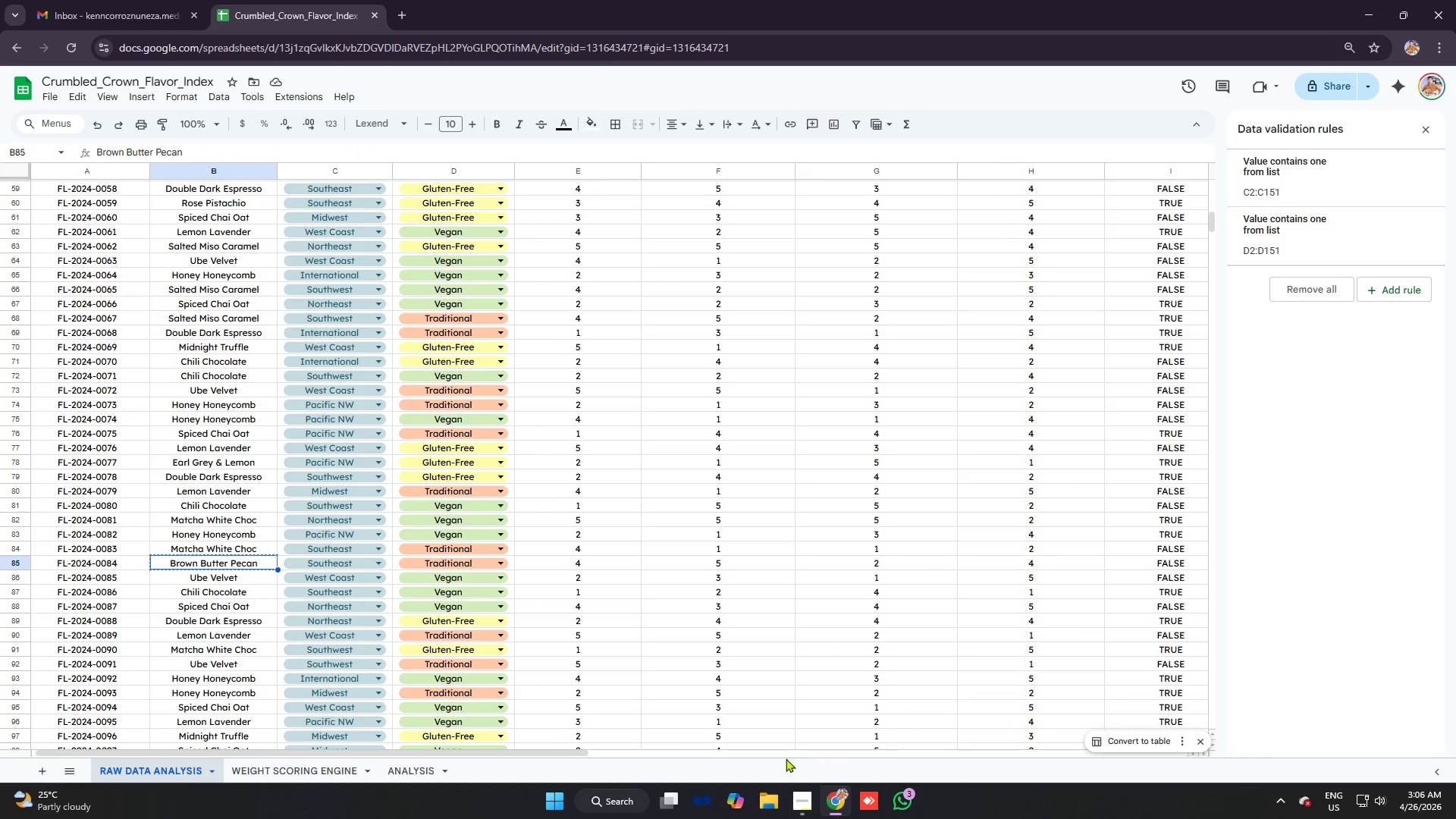 
left_click_drag(start_coordinate=[563, 750], to_coordinate=[829, 785])
 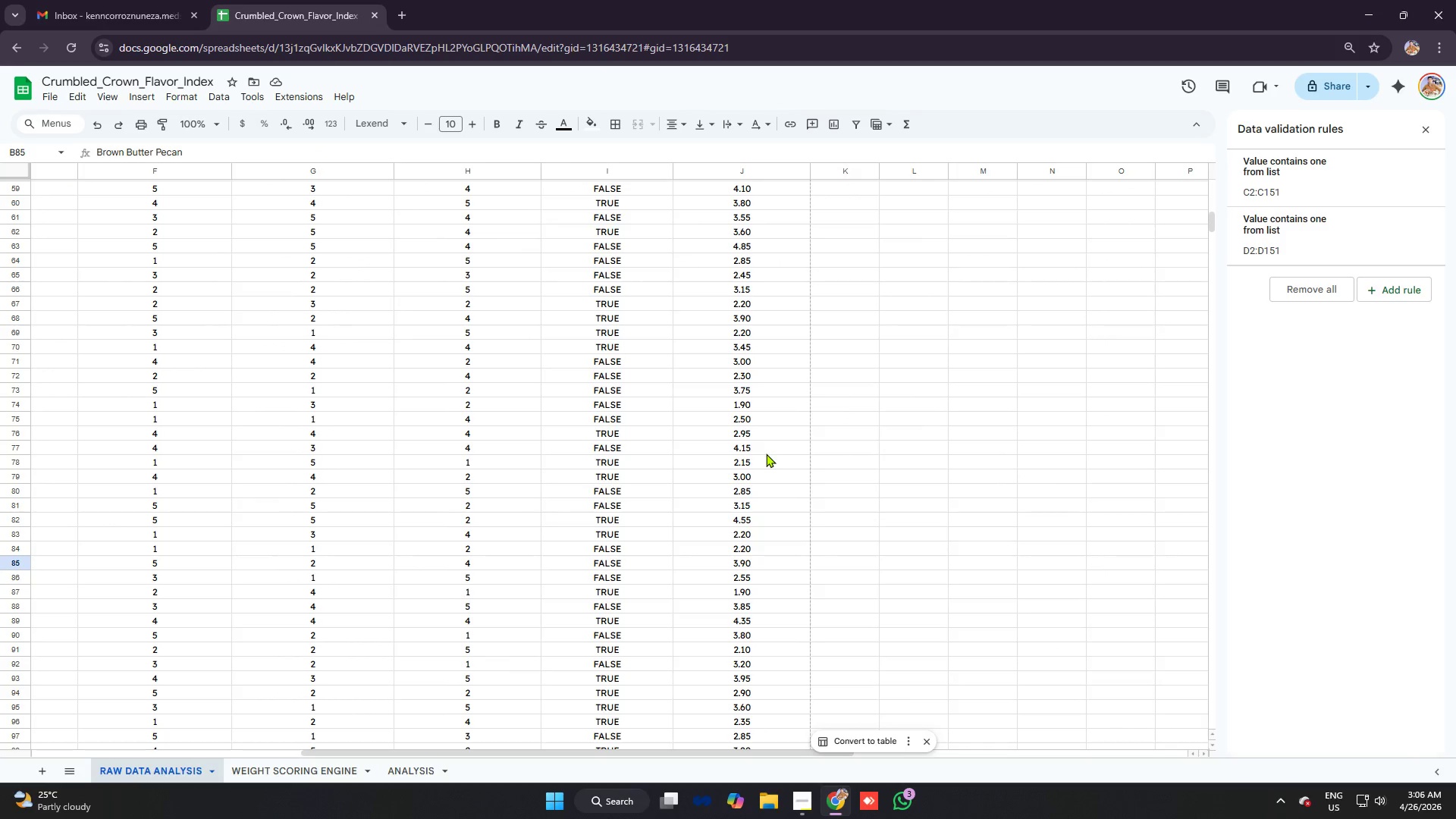 
scroll: coordinate [766, 454], scroll_direction: up, amount: 17.0
 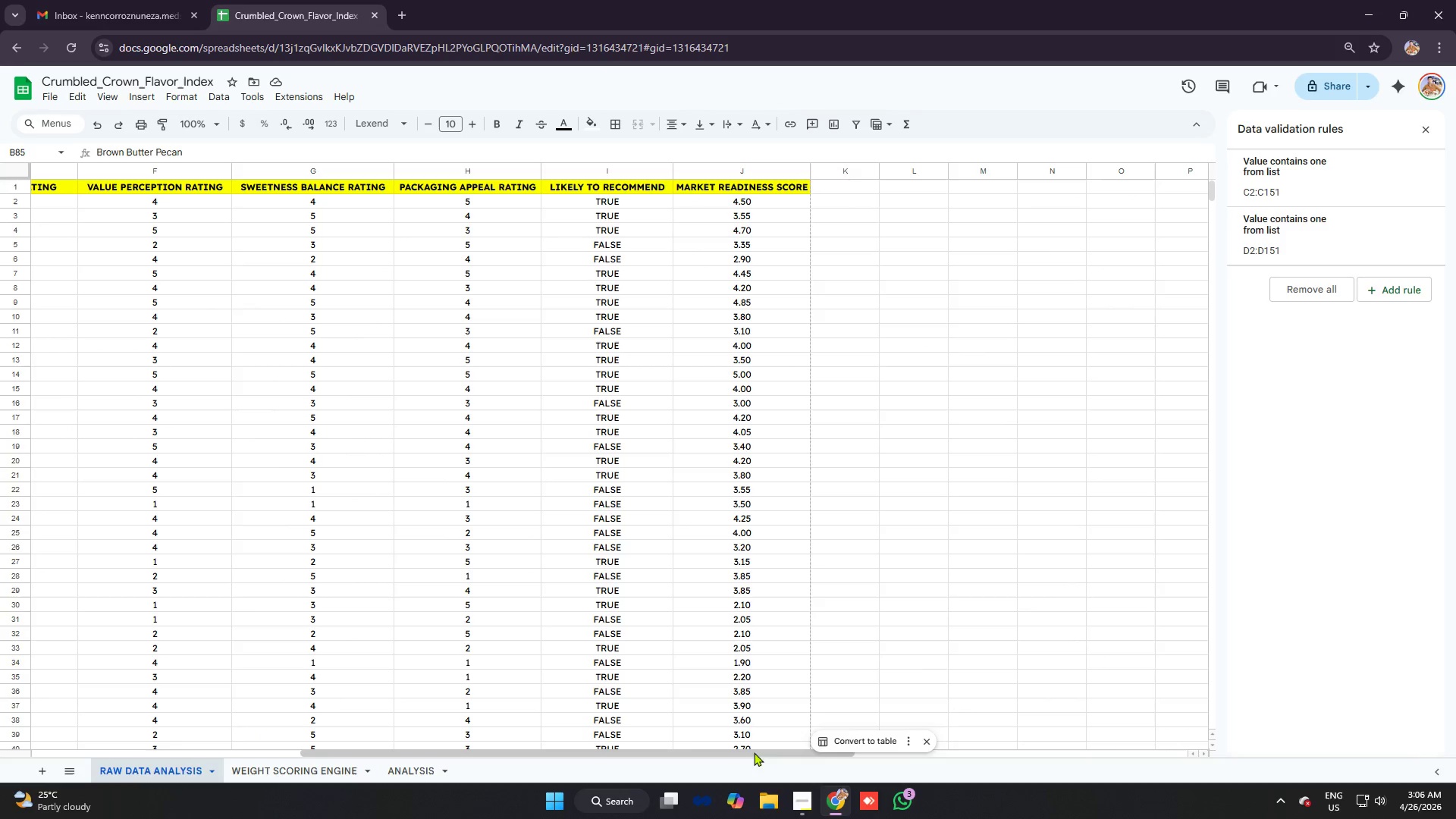 
left_click_drag(start_coordinate=[752, 751], to_coordinate=[569, 733])
 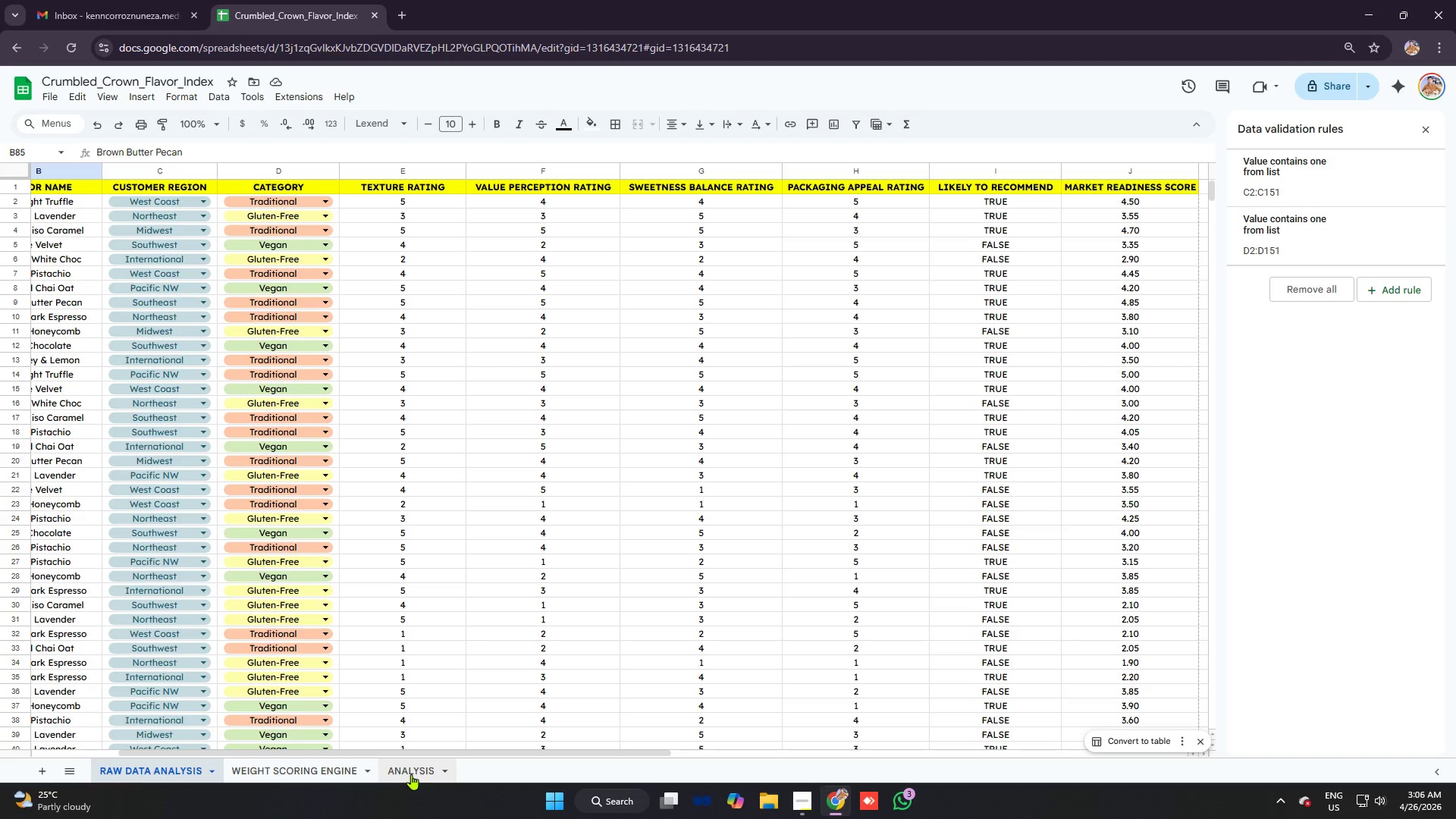 
left_click([411, 774])
 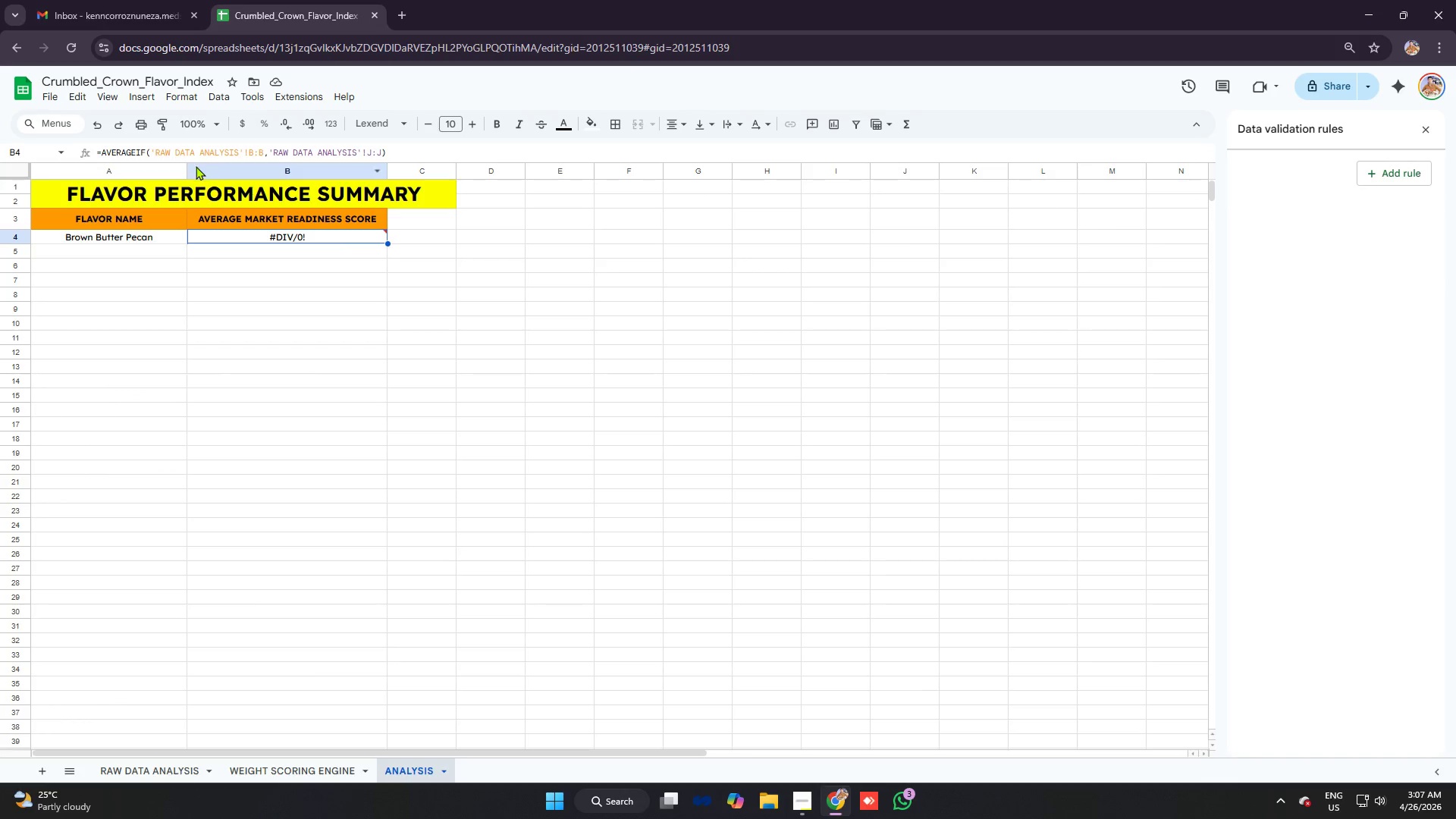 
wait(9.05)
 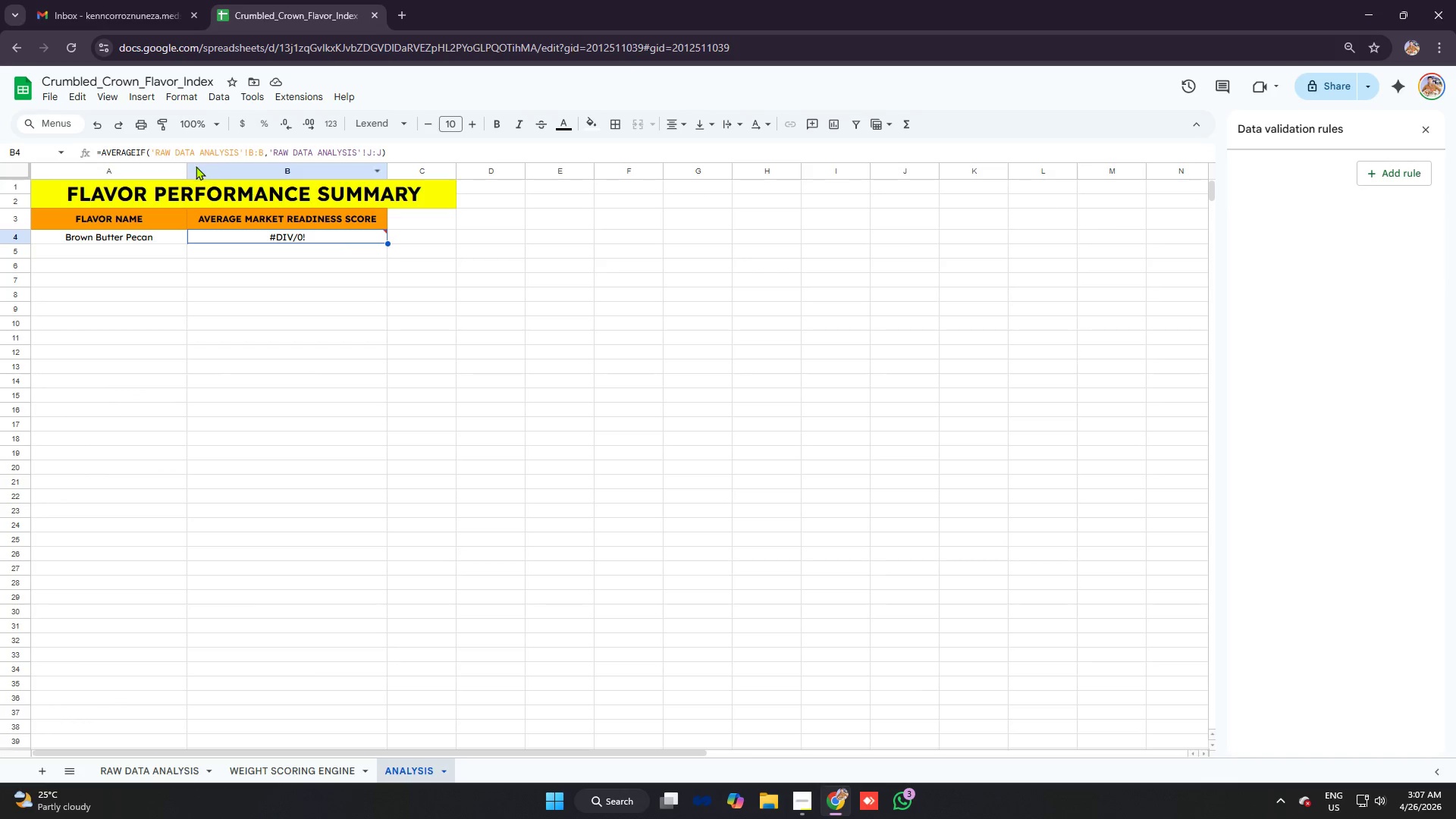 
left_click([395, 146])
 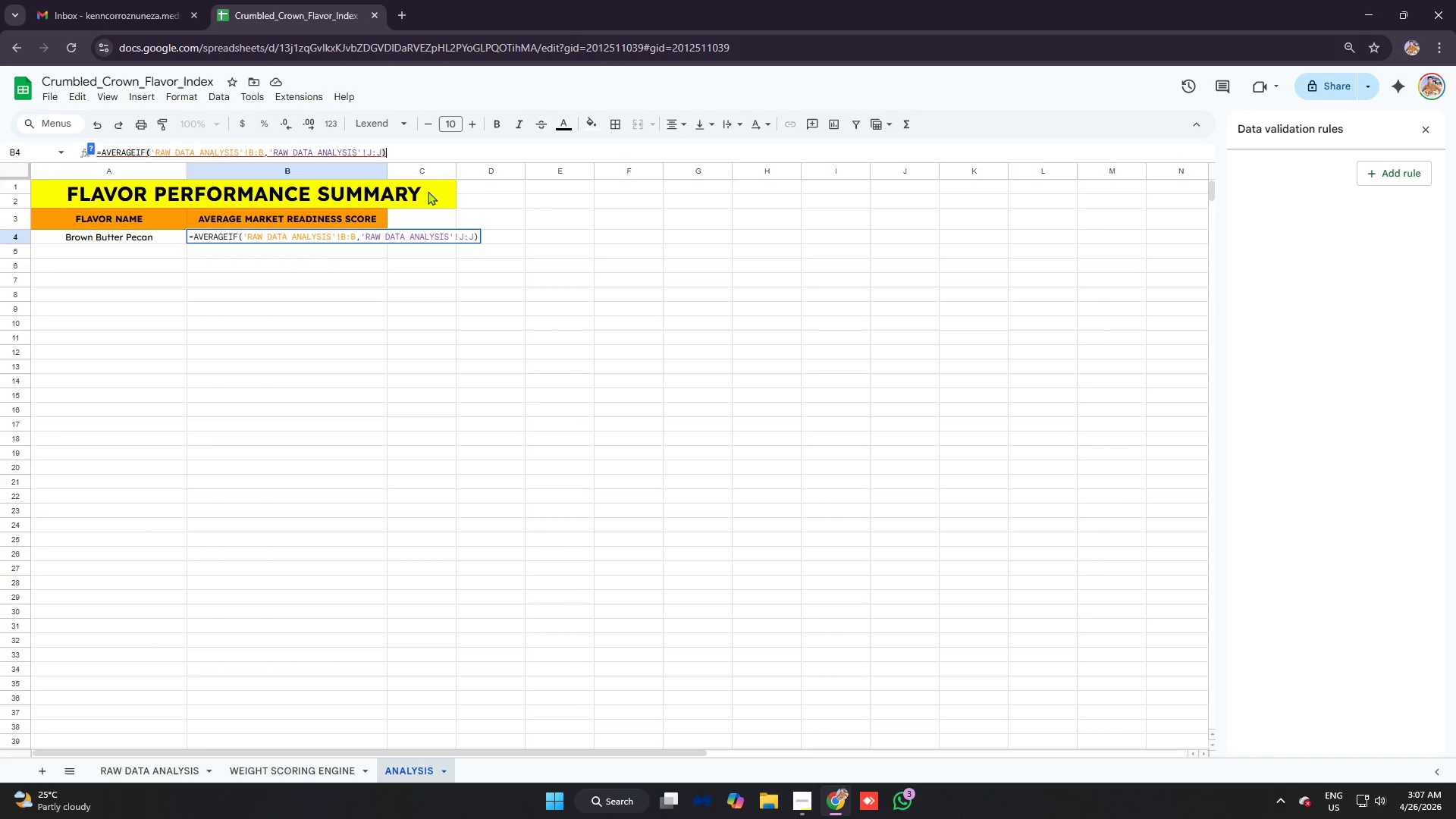 
key(Backspace)
 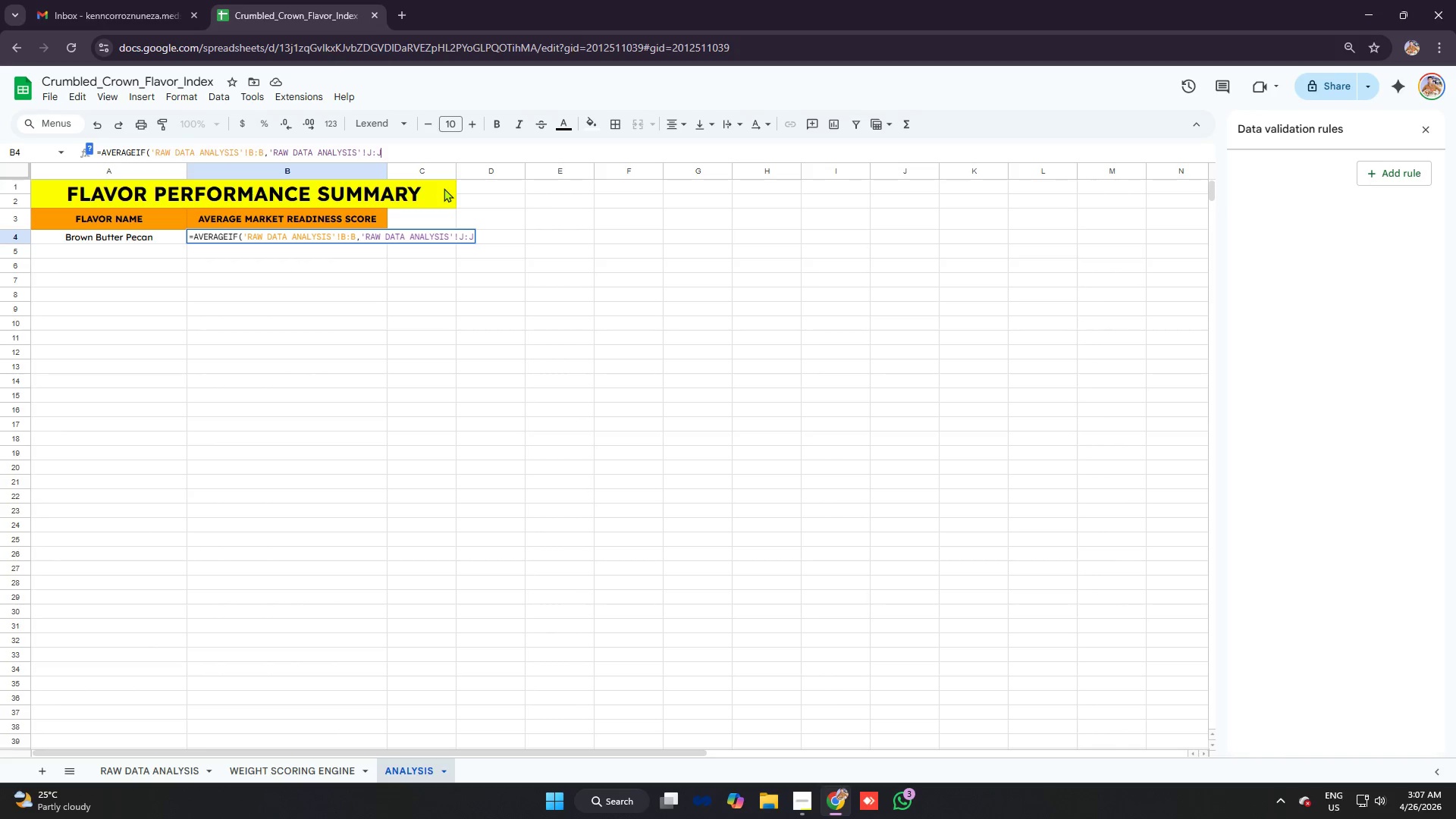 
key(Enter)
 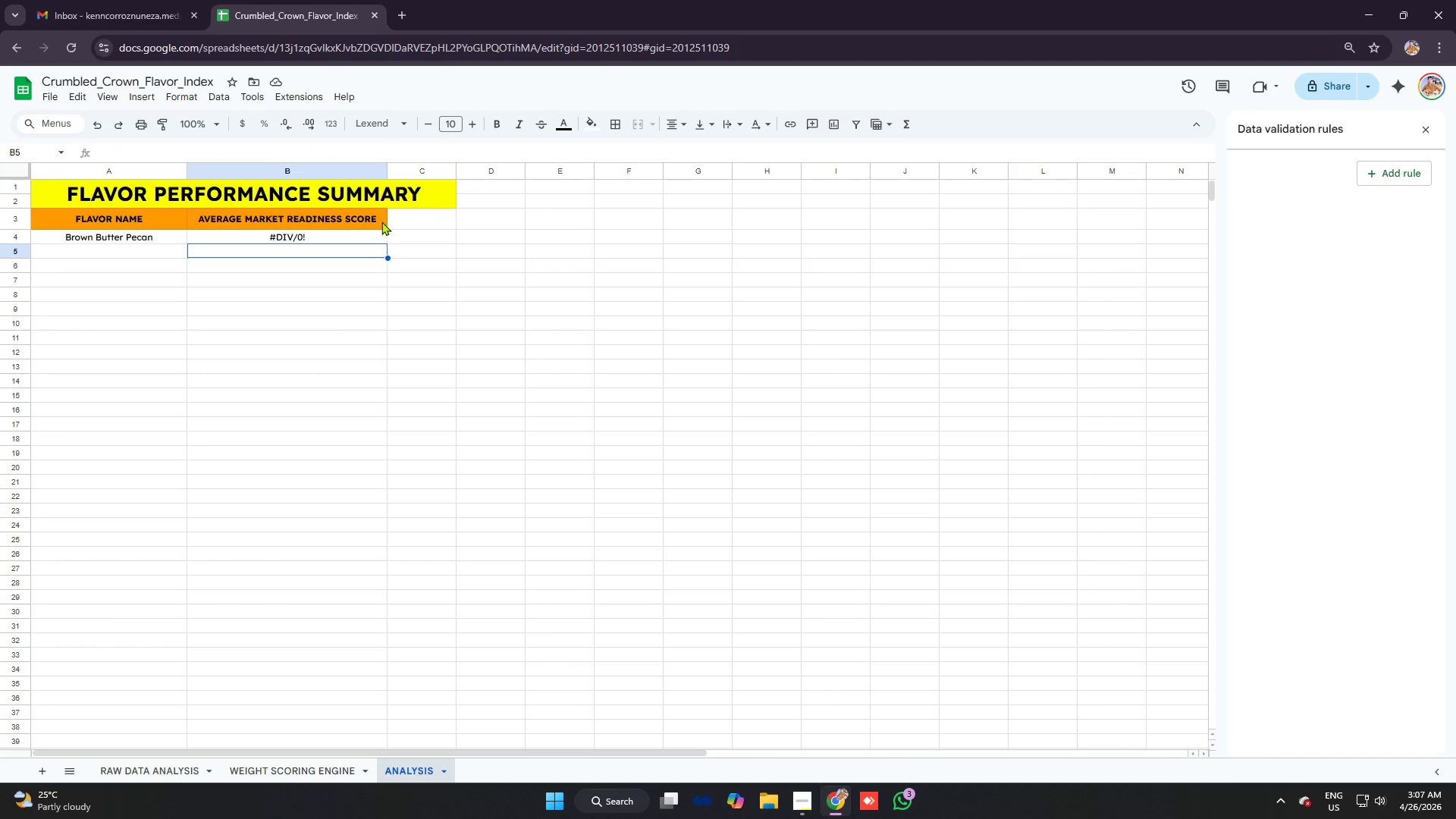 
left_click([341, 237])
 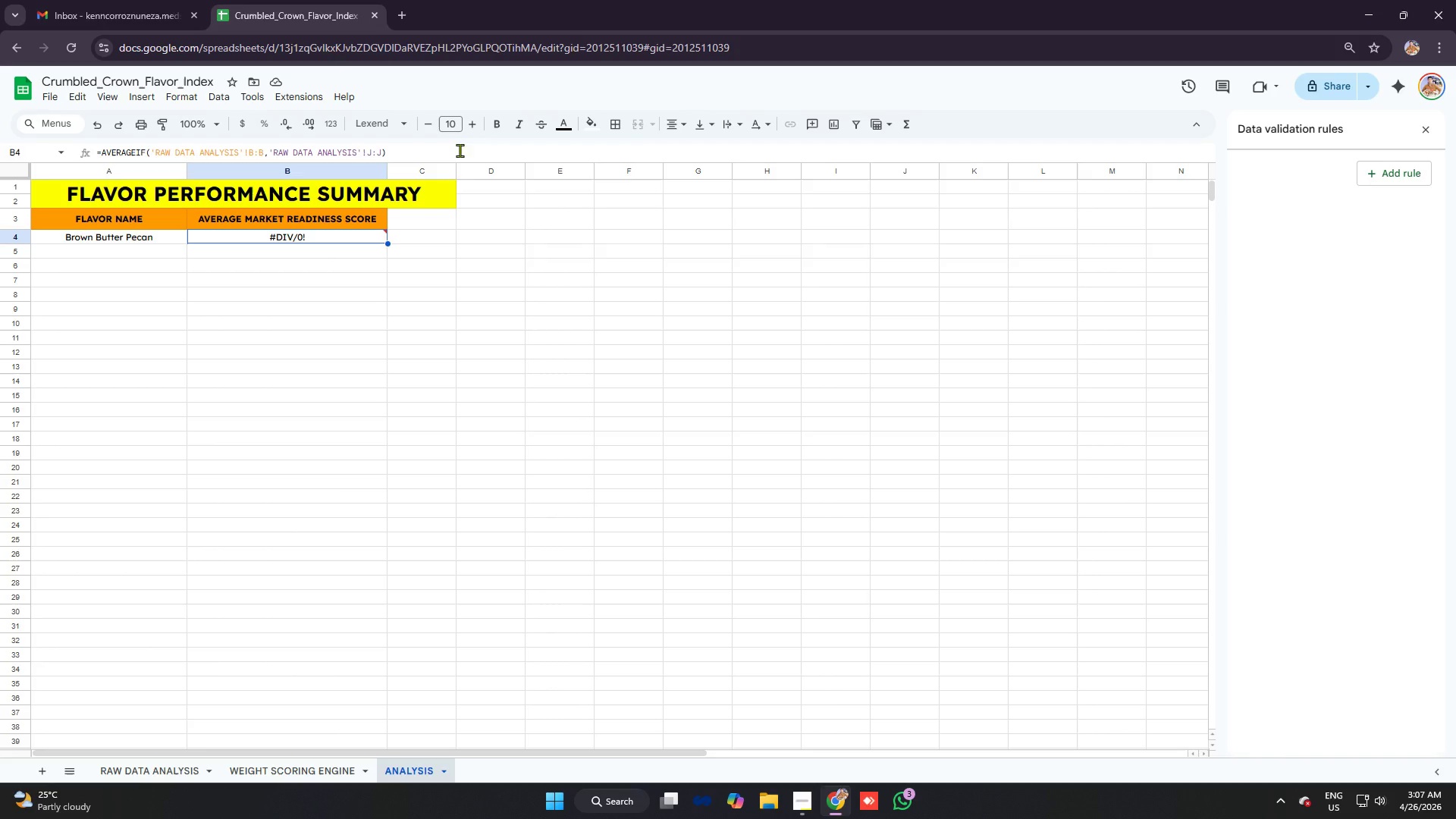 
wait(9.81)
 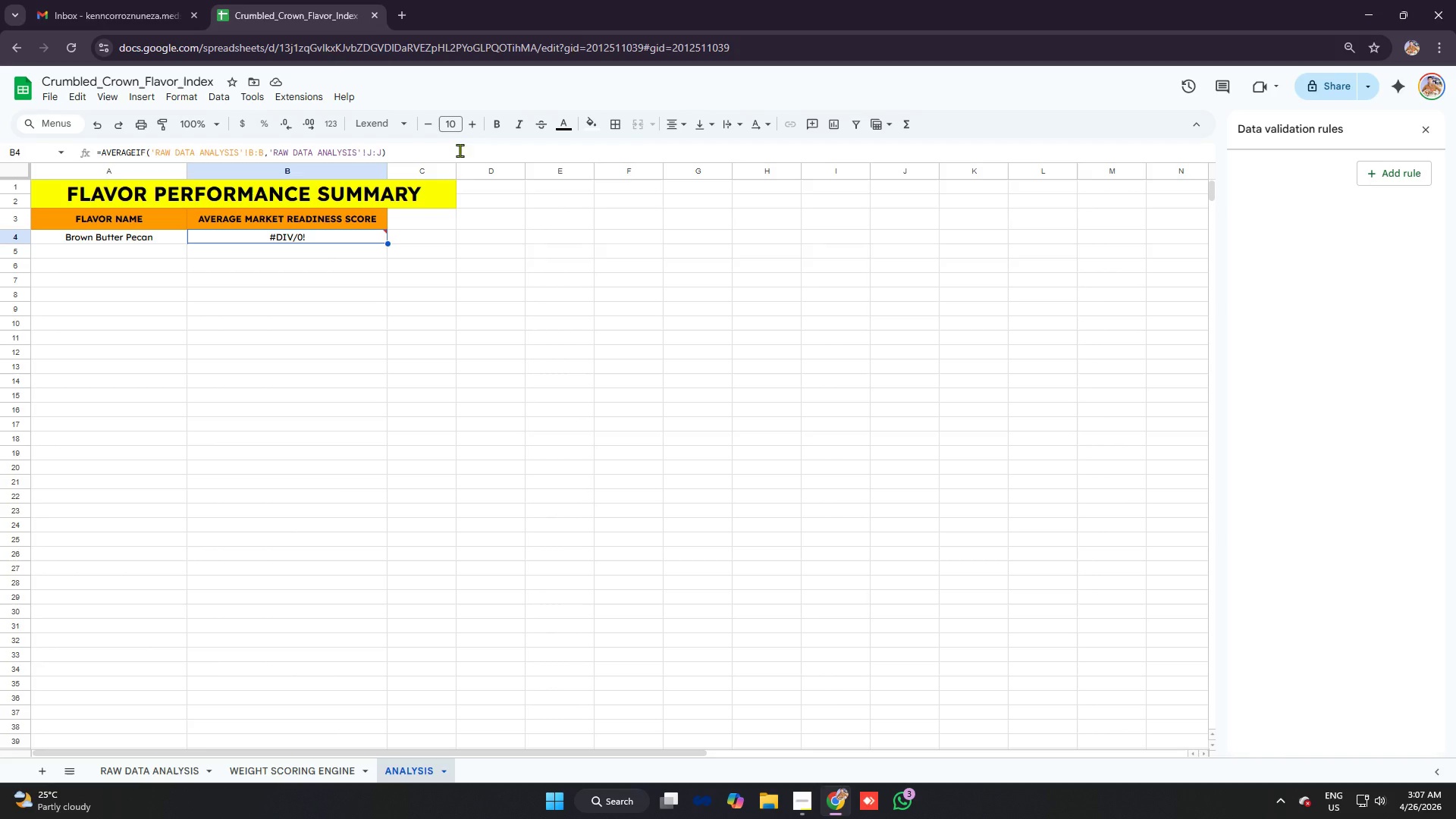 
left_click([268, 153])
 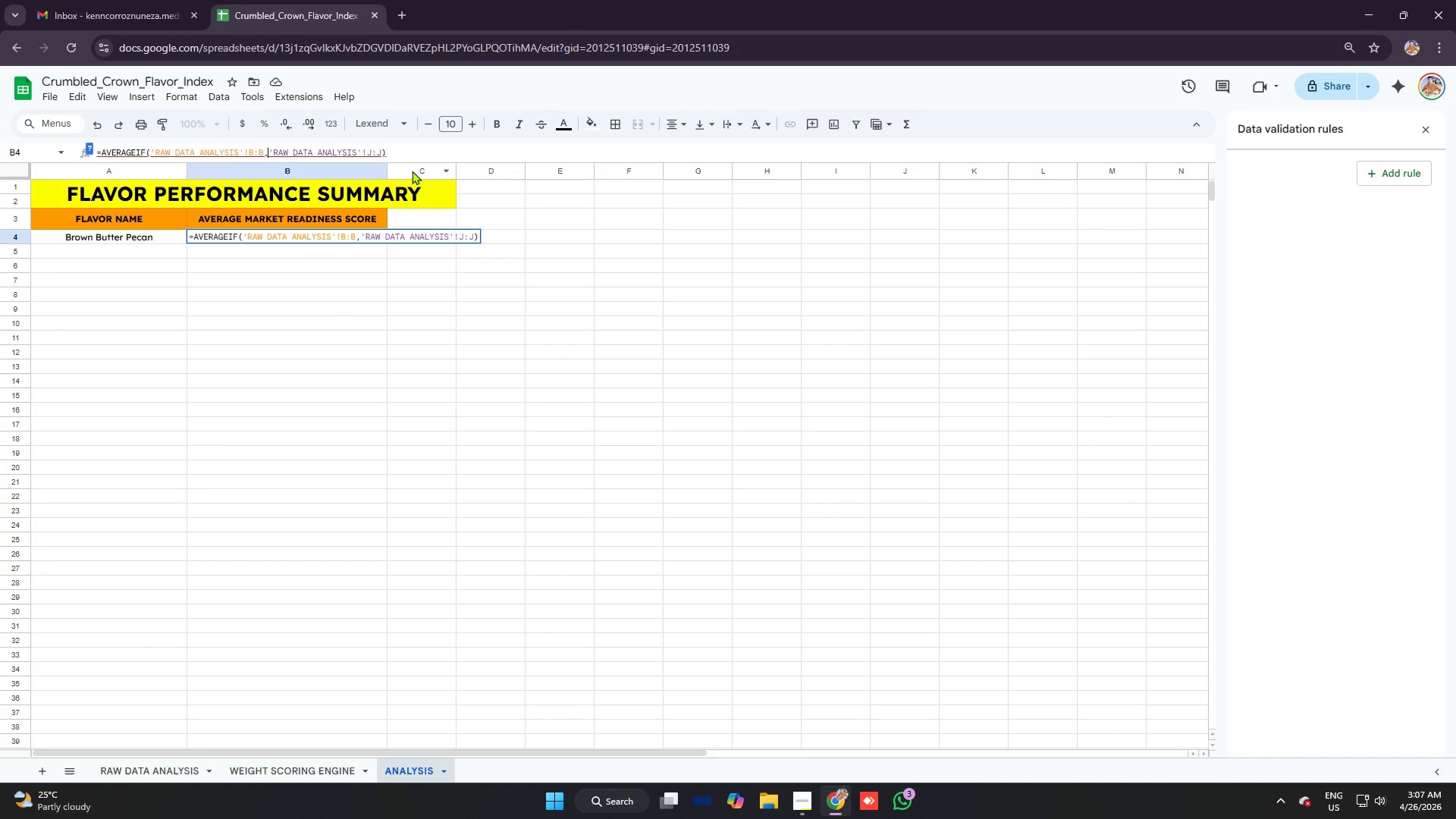 
key(A)
 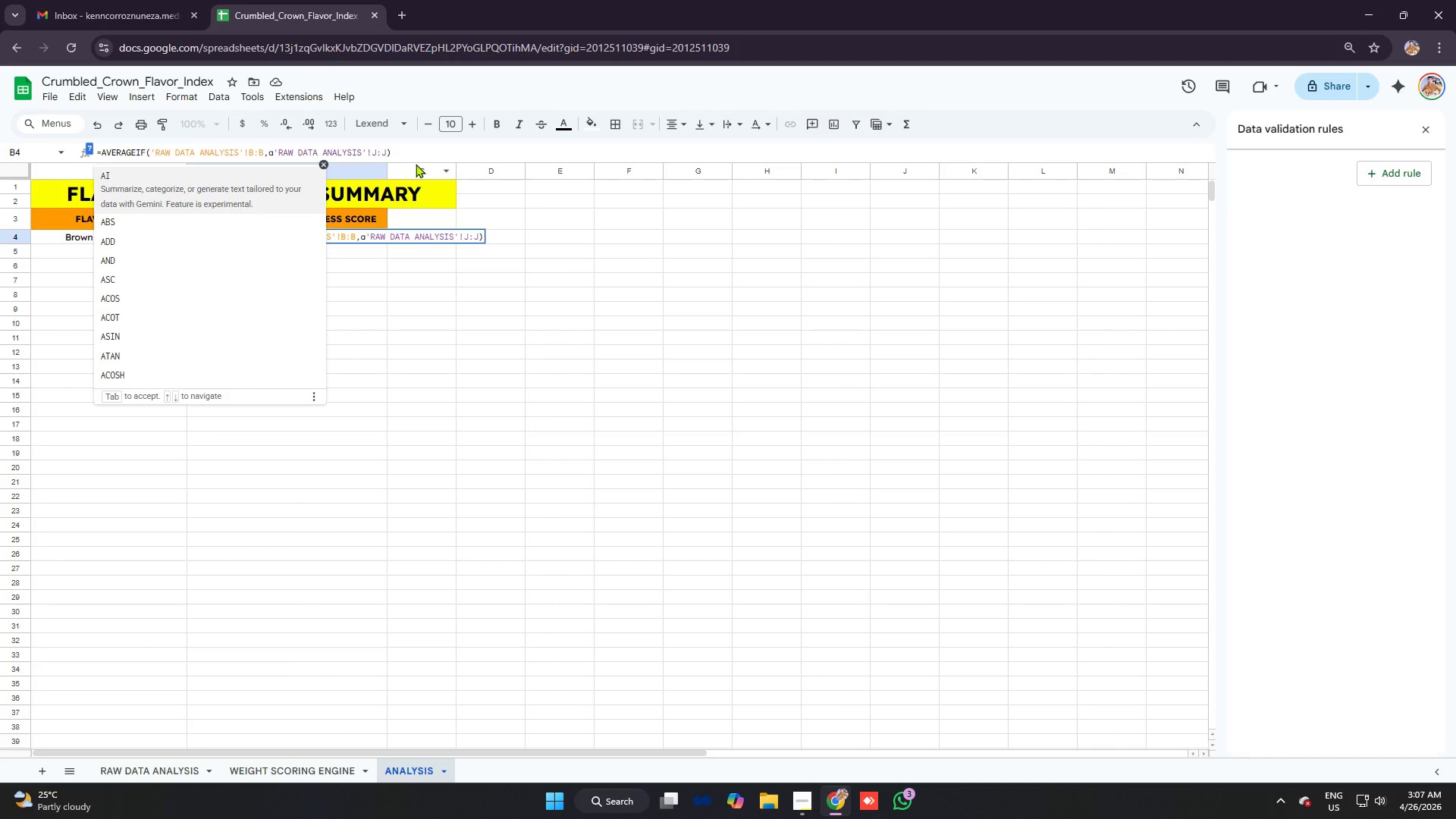 
key(Backspace)
 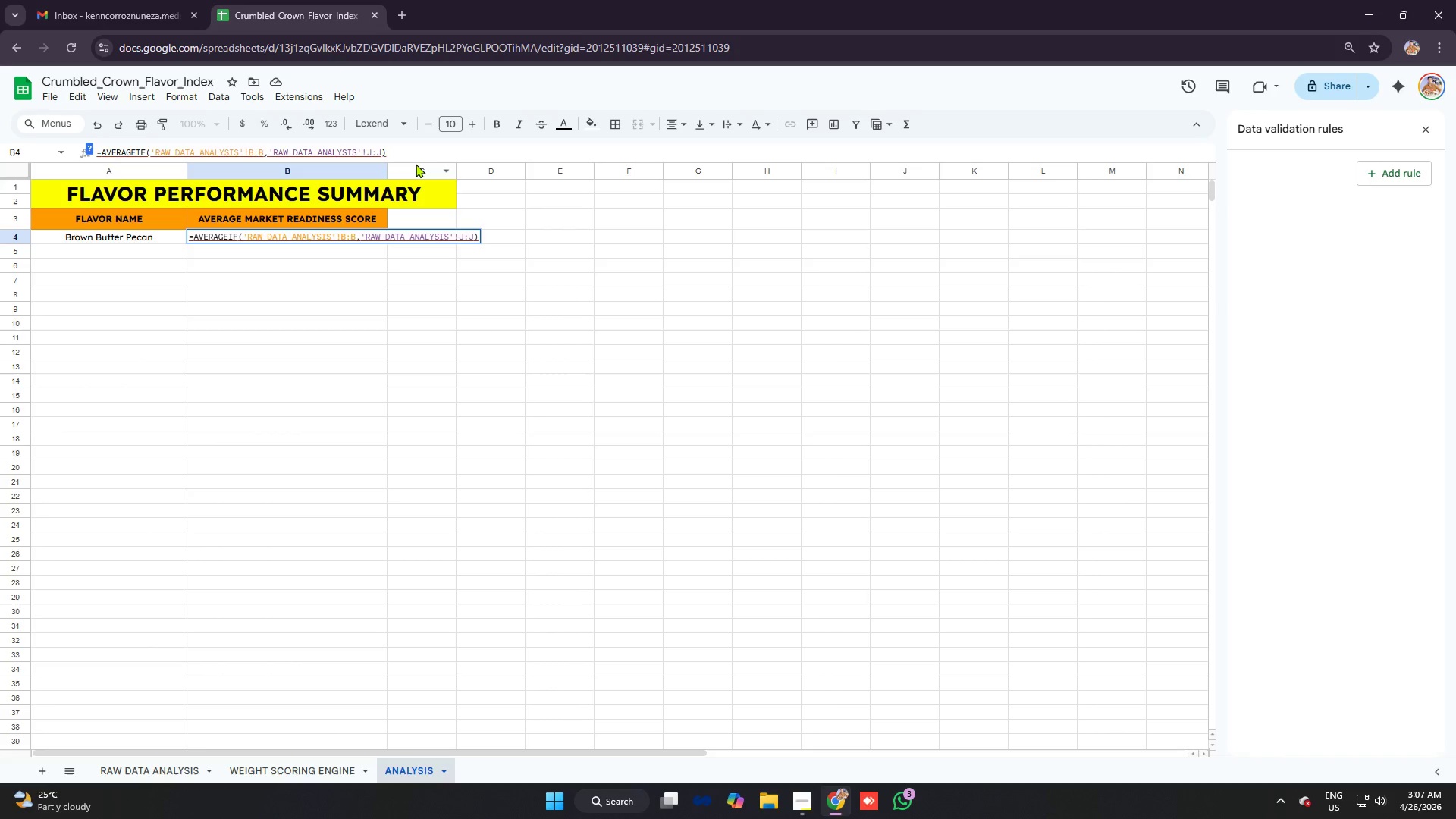 
key(CapsLock)
 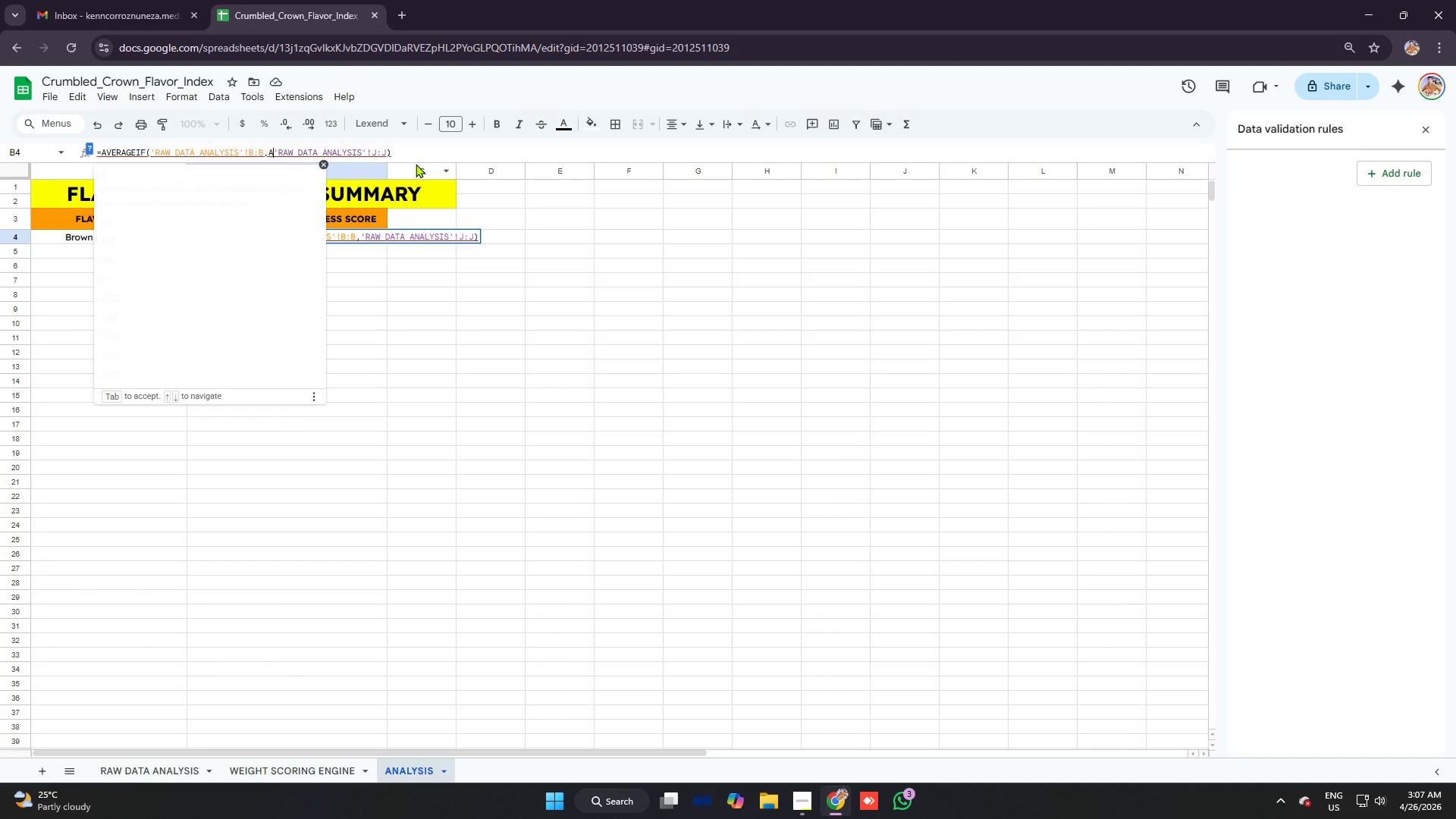 
key(A)
 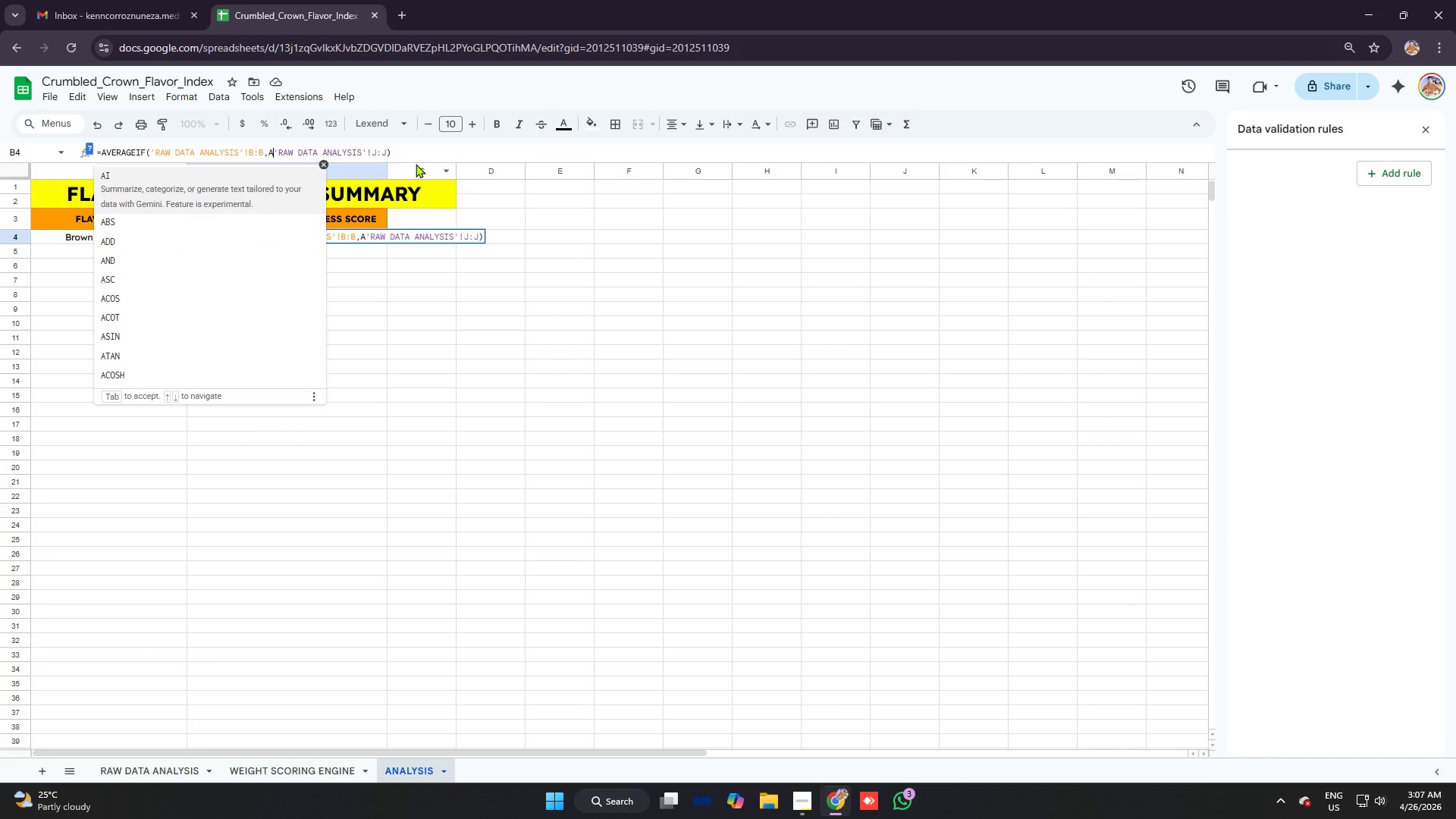 
left_click([427, 246])
 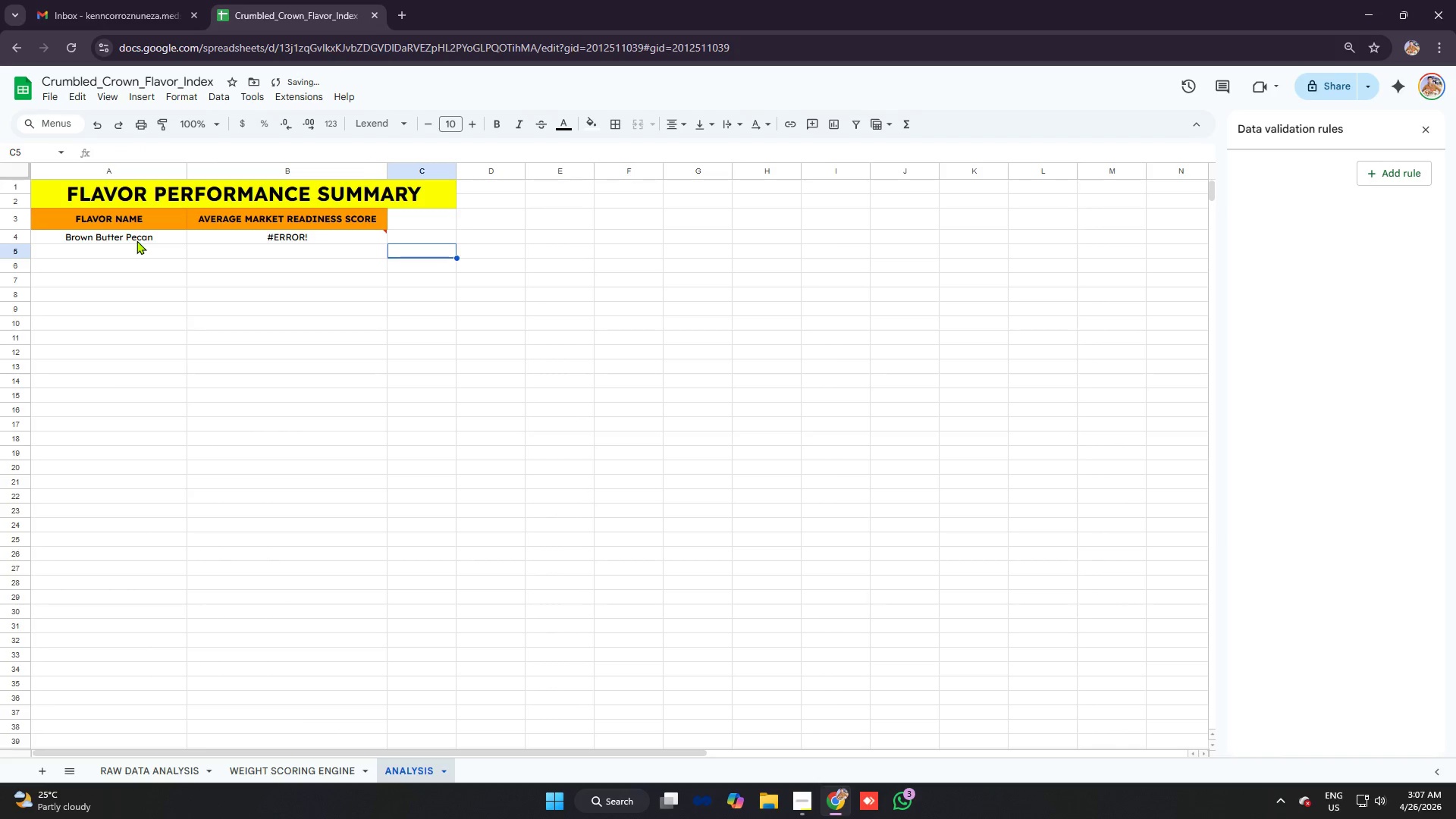 
left_click([135, 240])
 